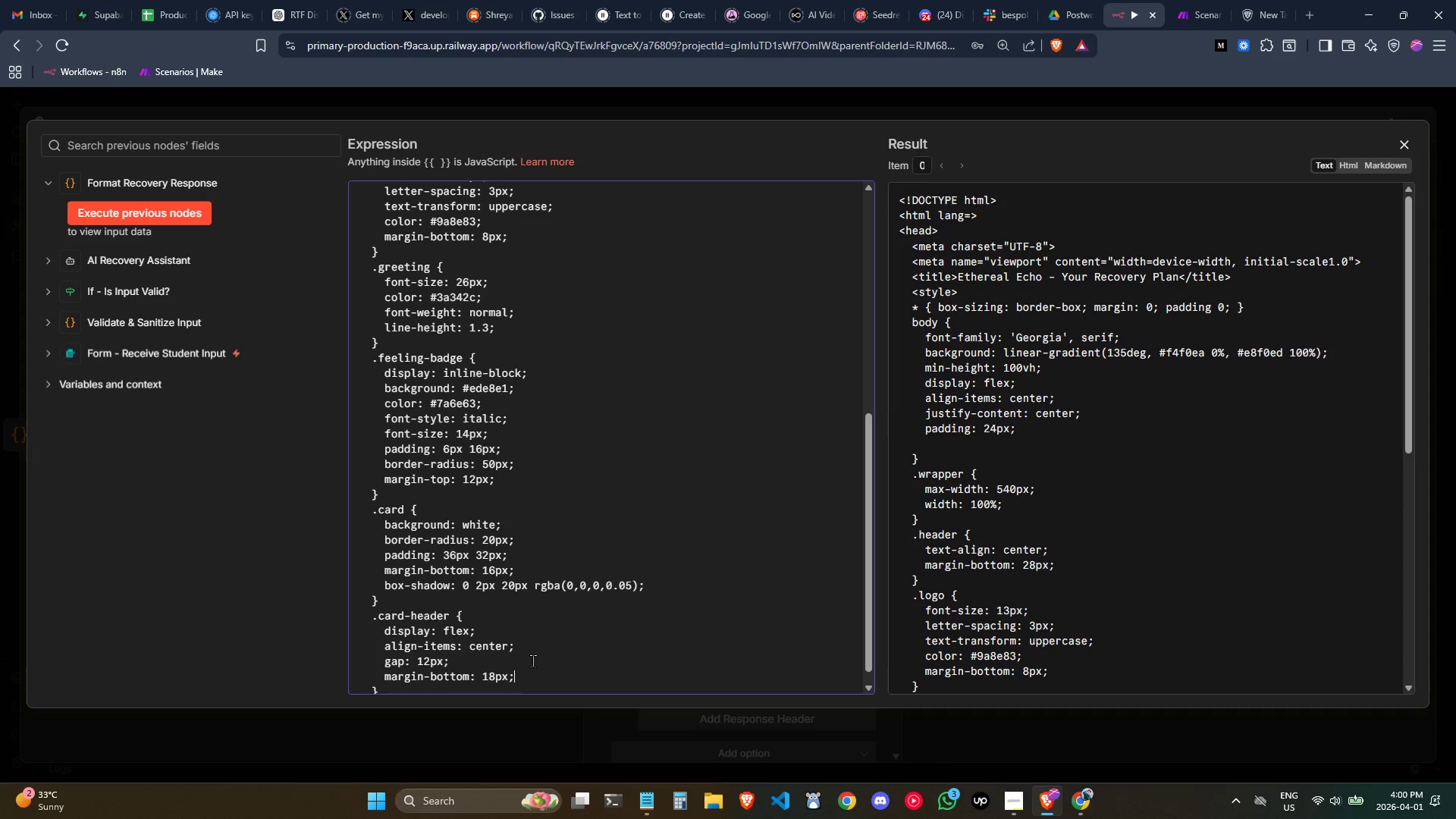 
key(Enter)
 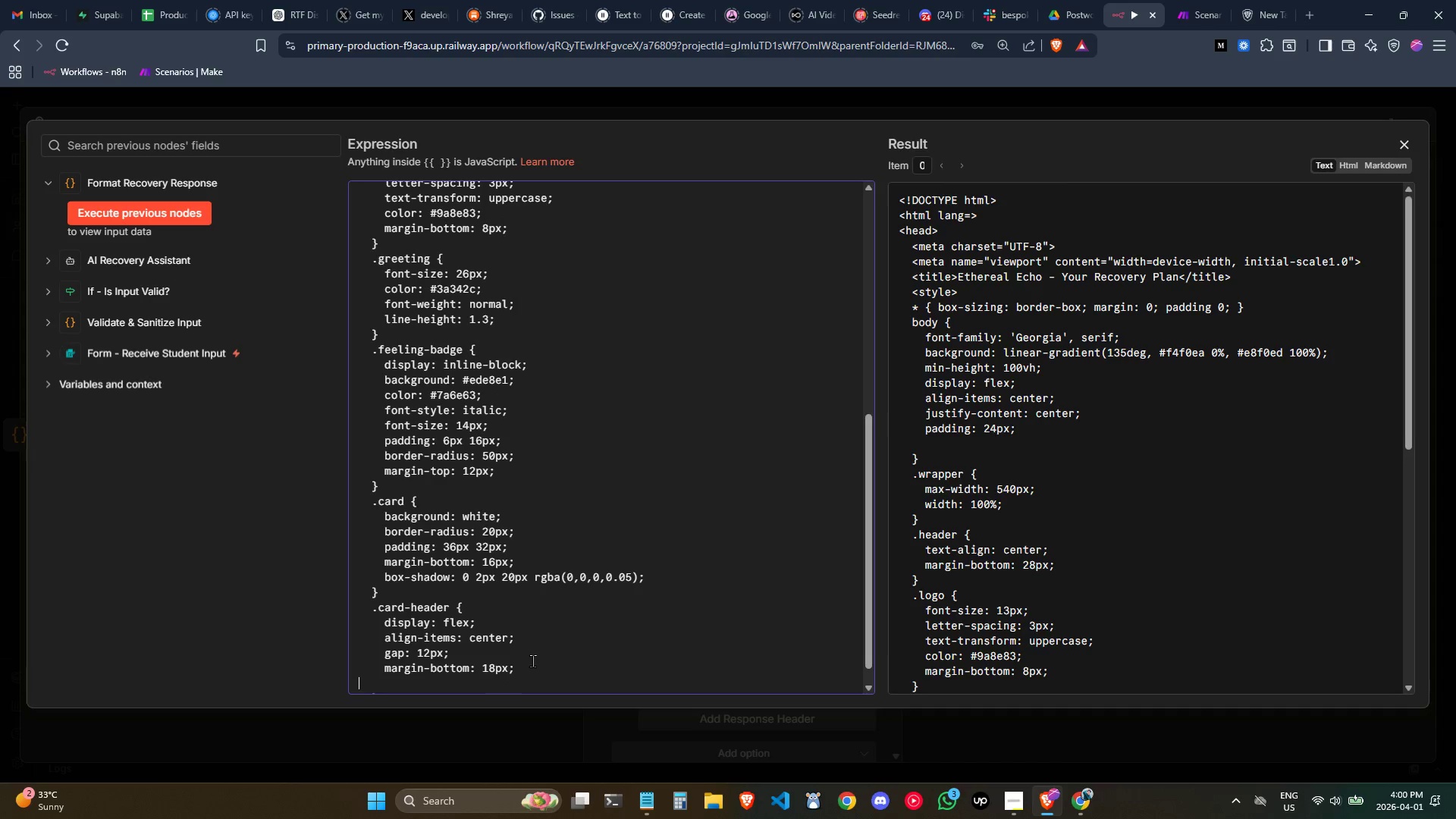 
key(Tab)
key(Tab)
type(padding-bottom: 16px;)
 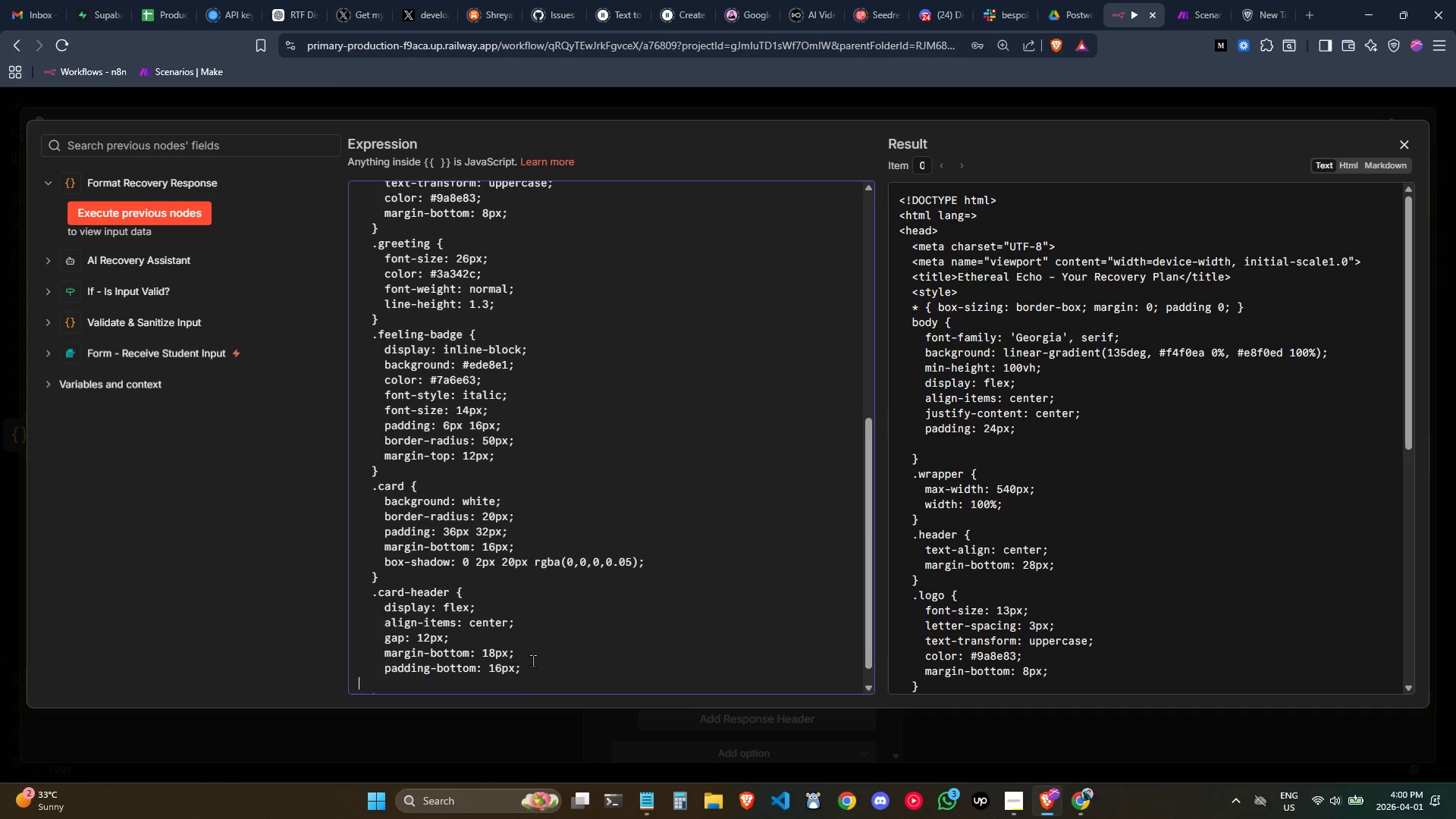 
key(Enter)
 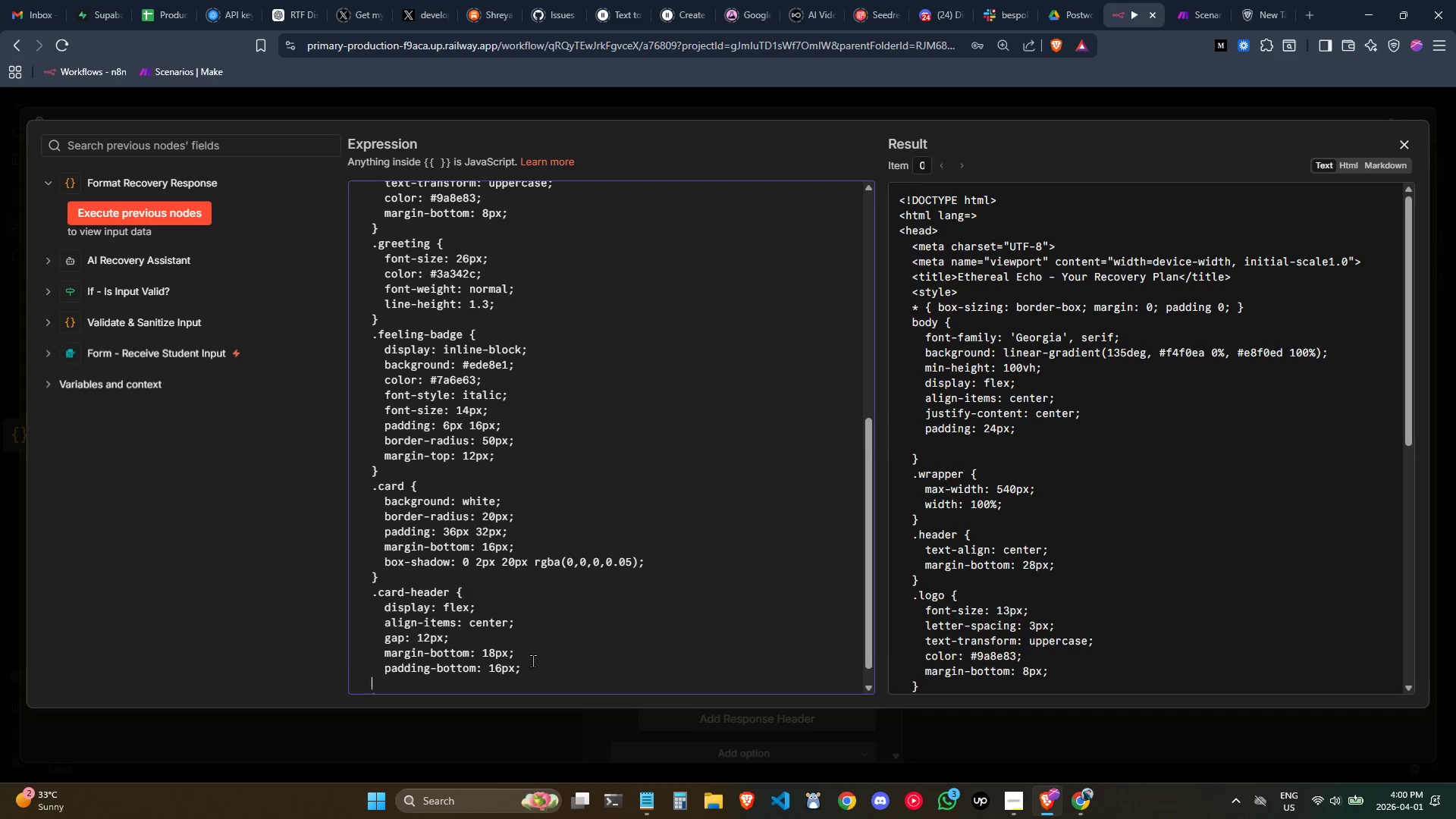 
key(Tab)
 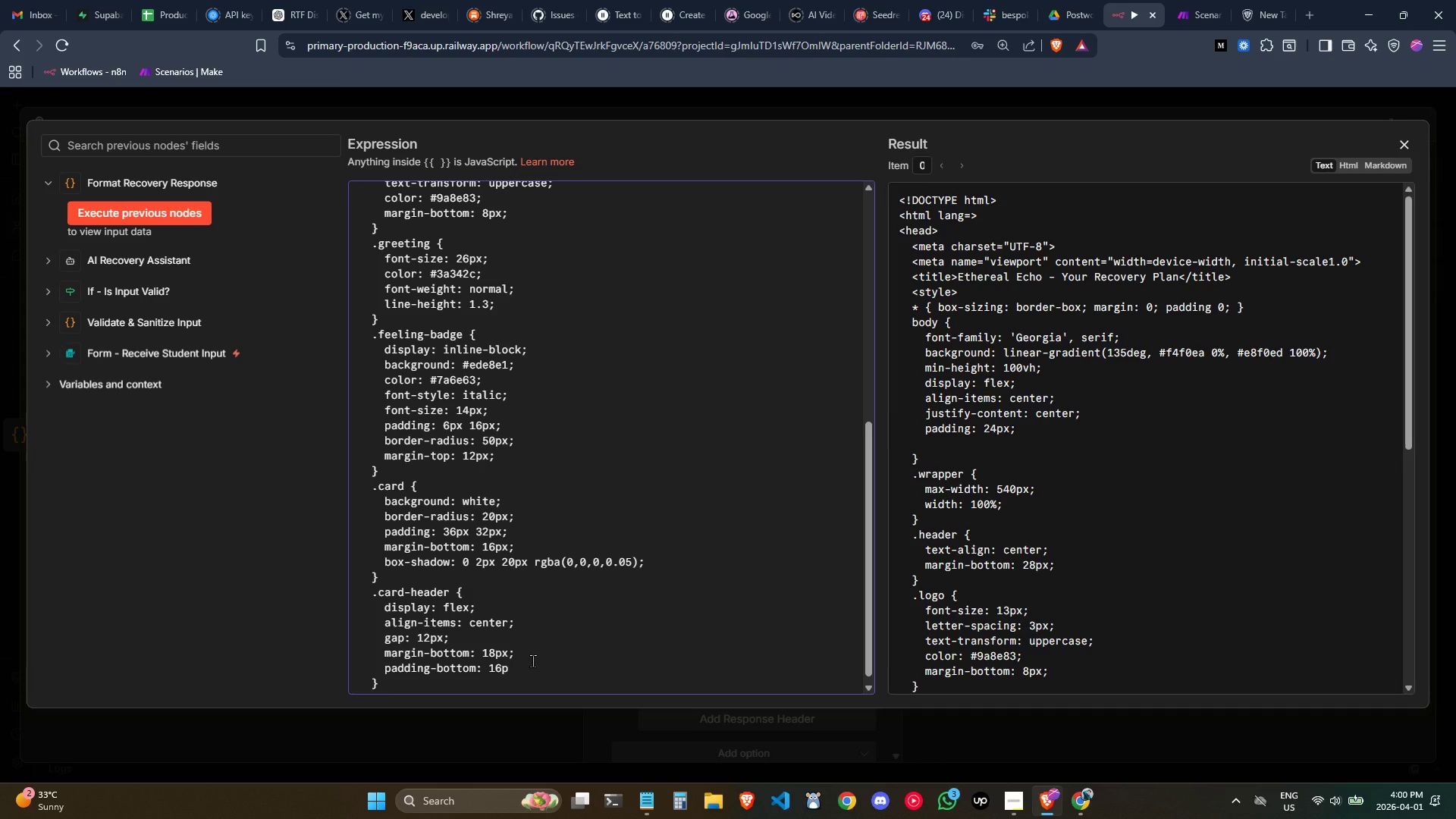 
scroll: coordinate [532, 661], scroll_direction: down, amount: 6.0
 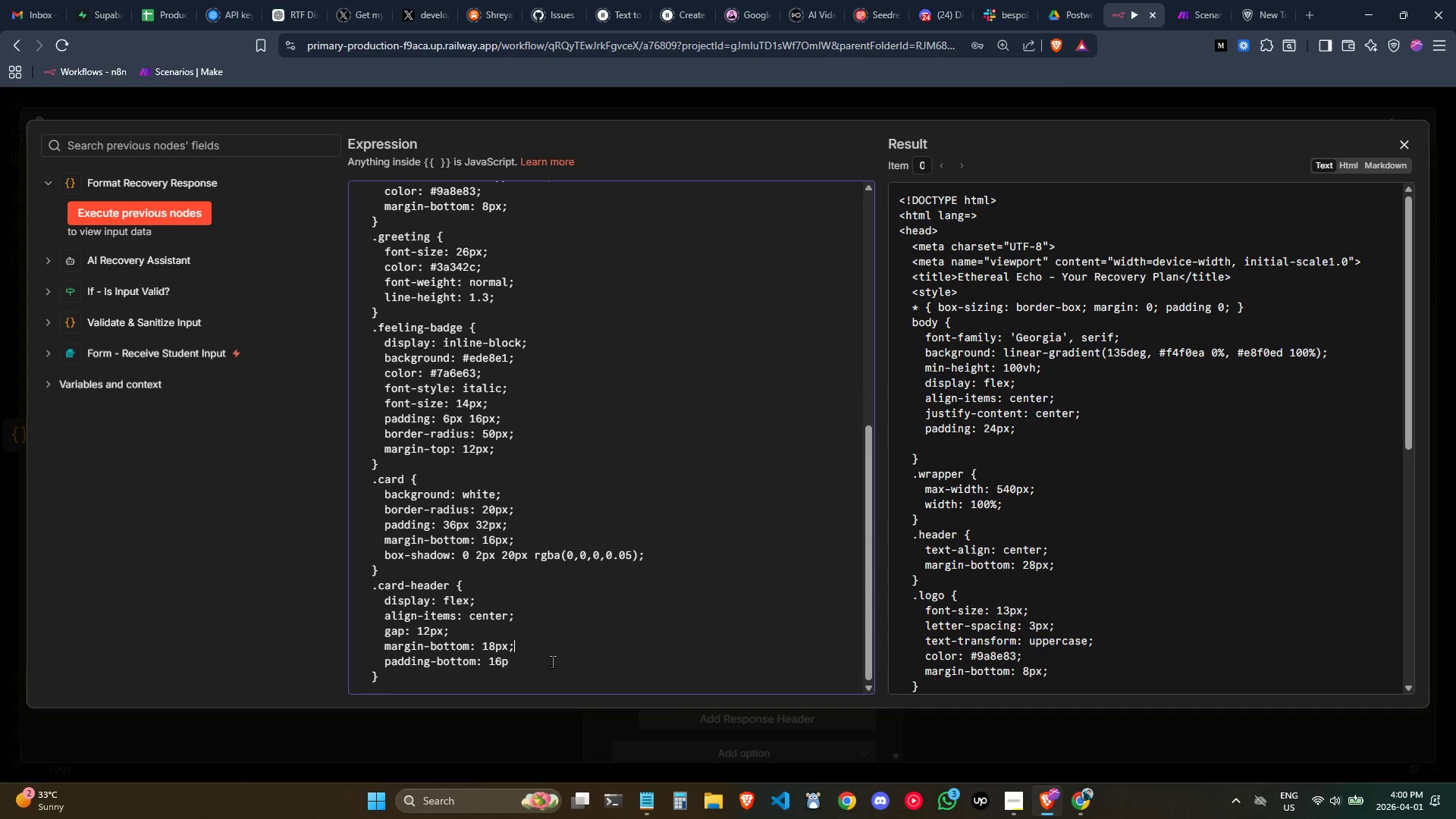 
double_click([552, 661])
 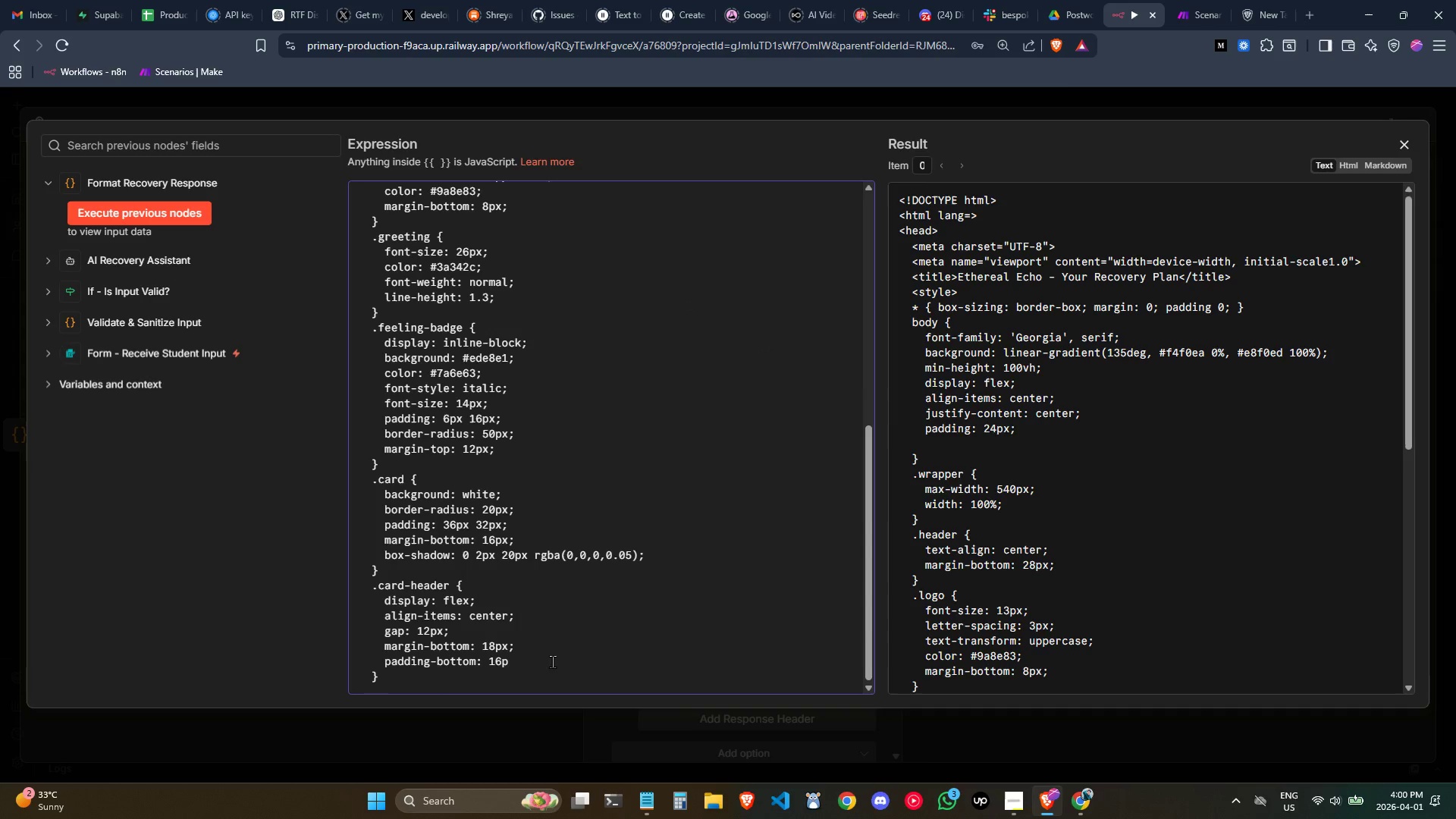 
key(X)
 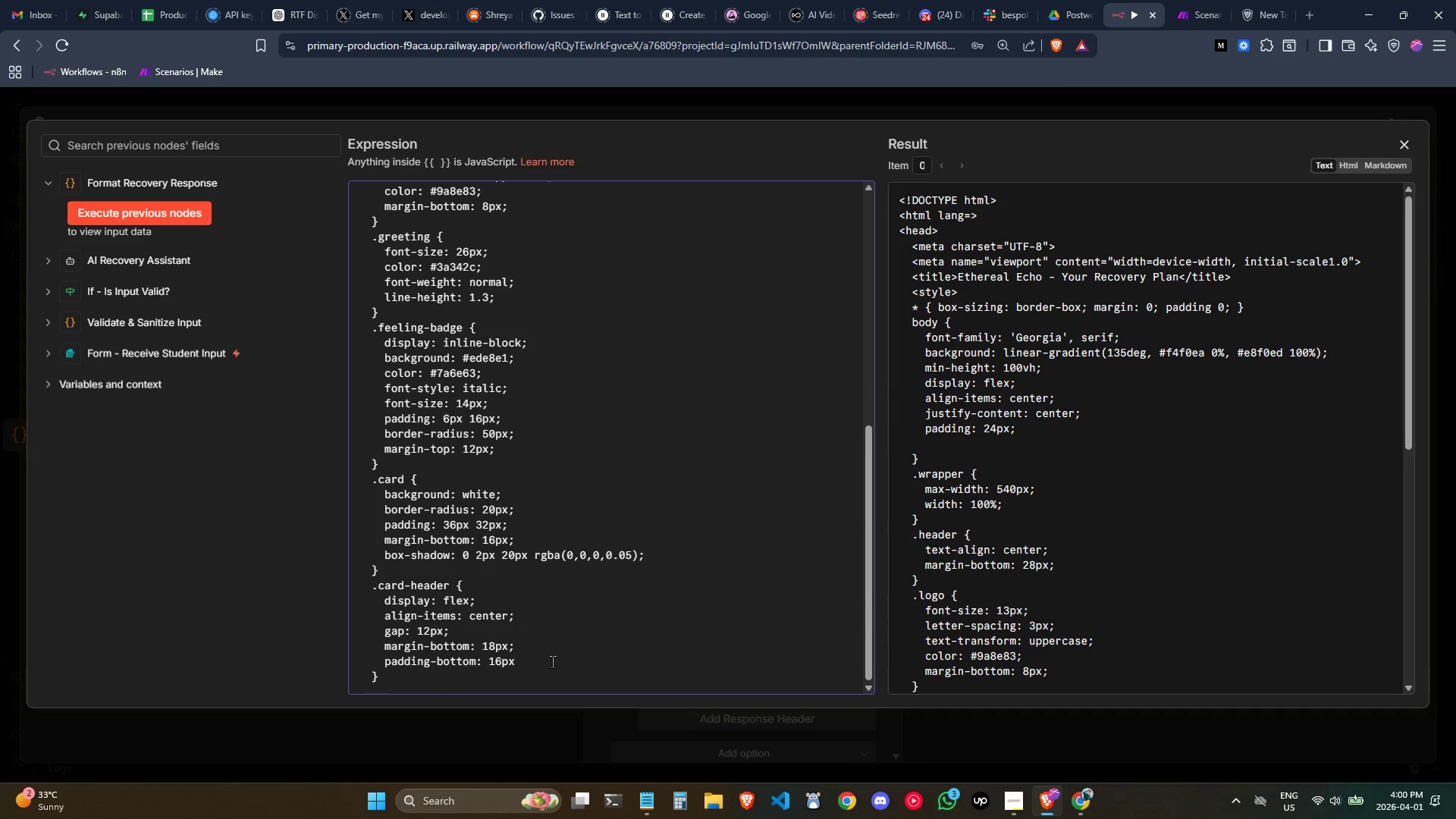 
key(Semicolon)
 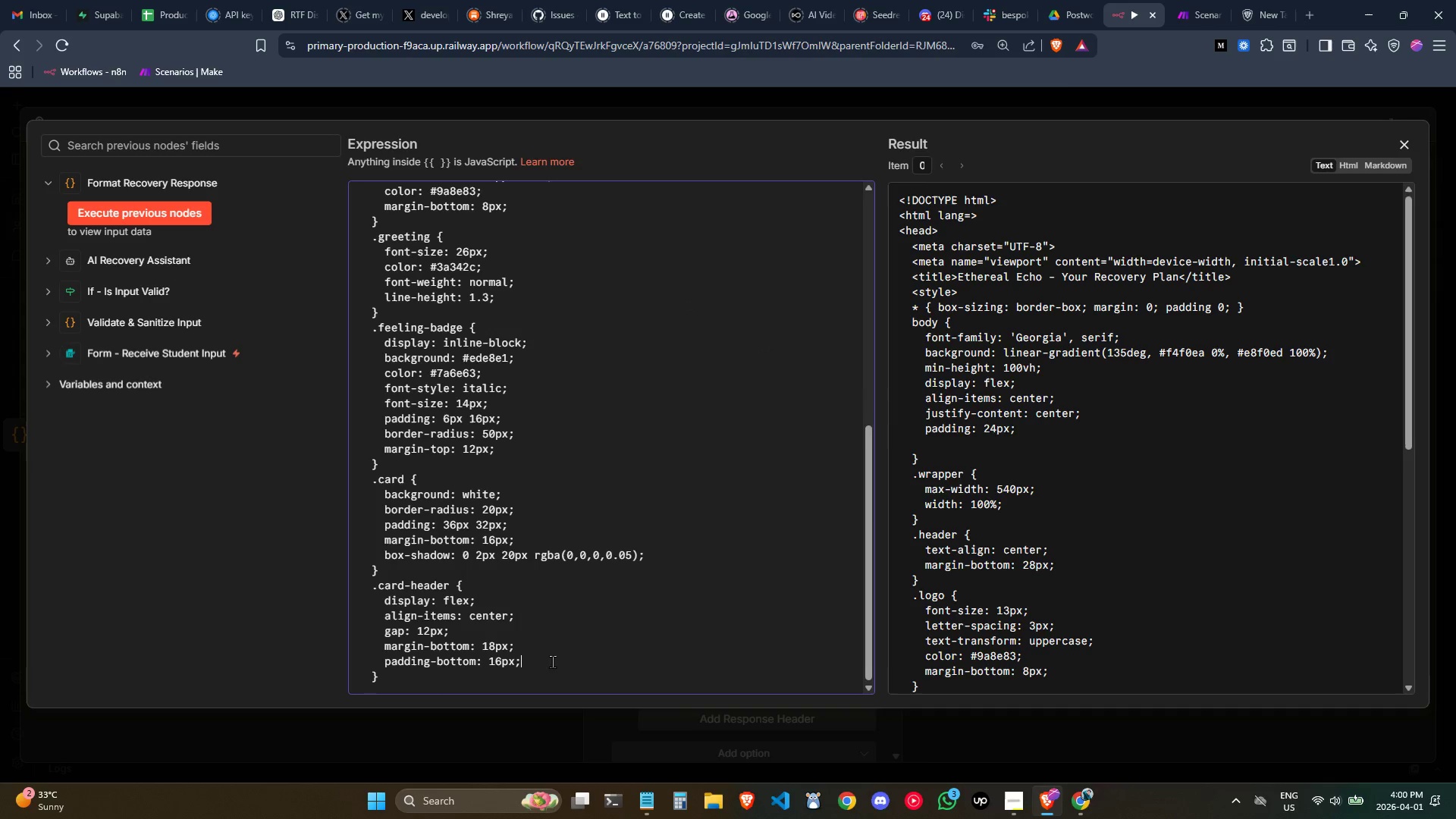 
key(Enter)
 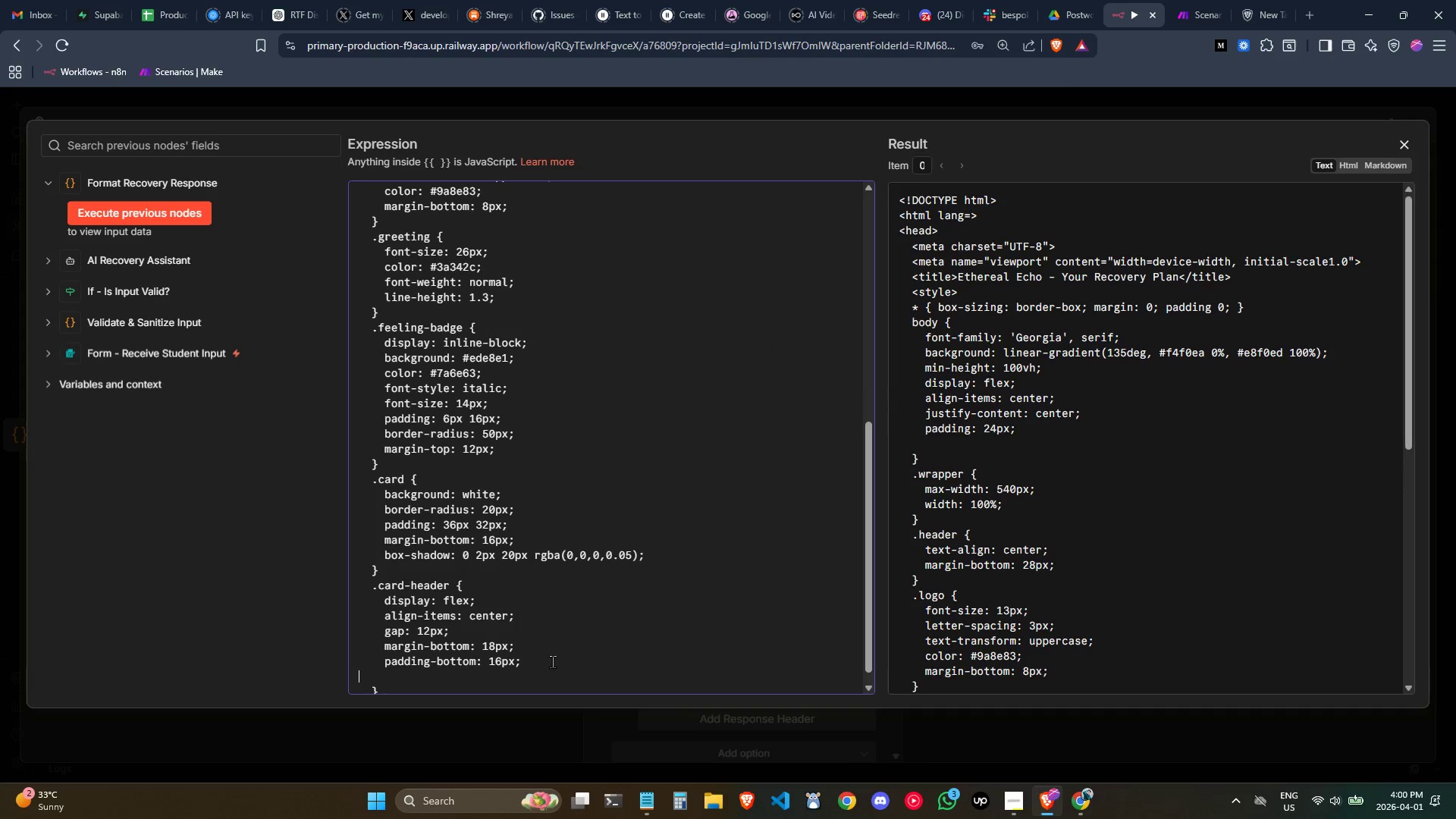 
key(Tab)
 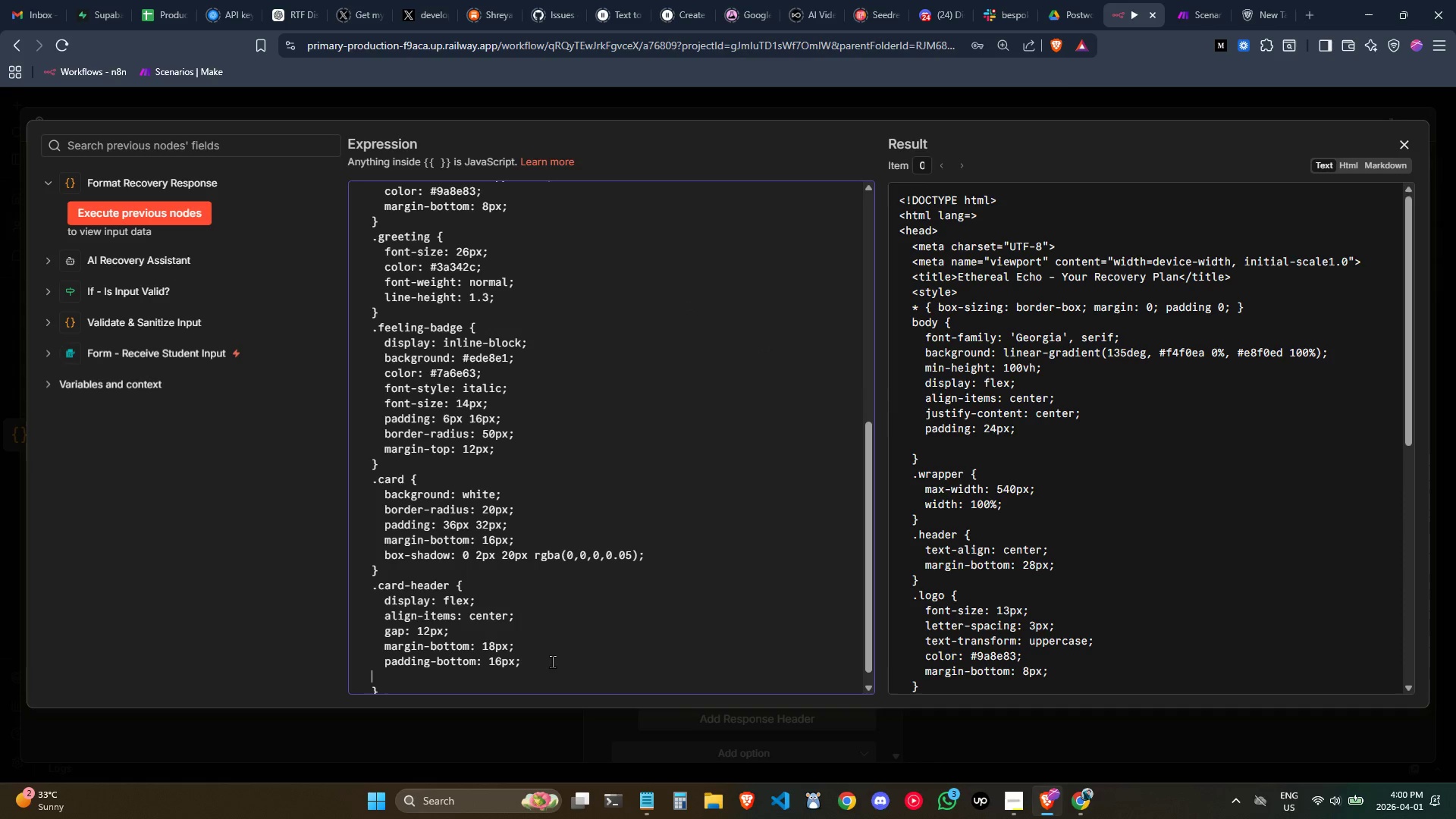 
key(Tab)
 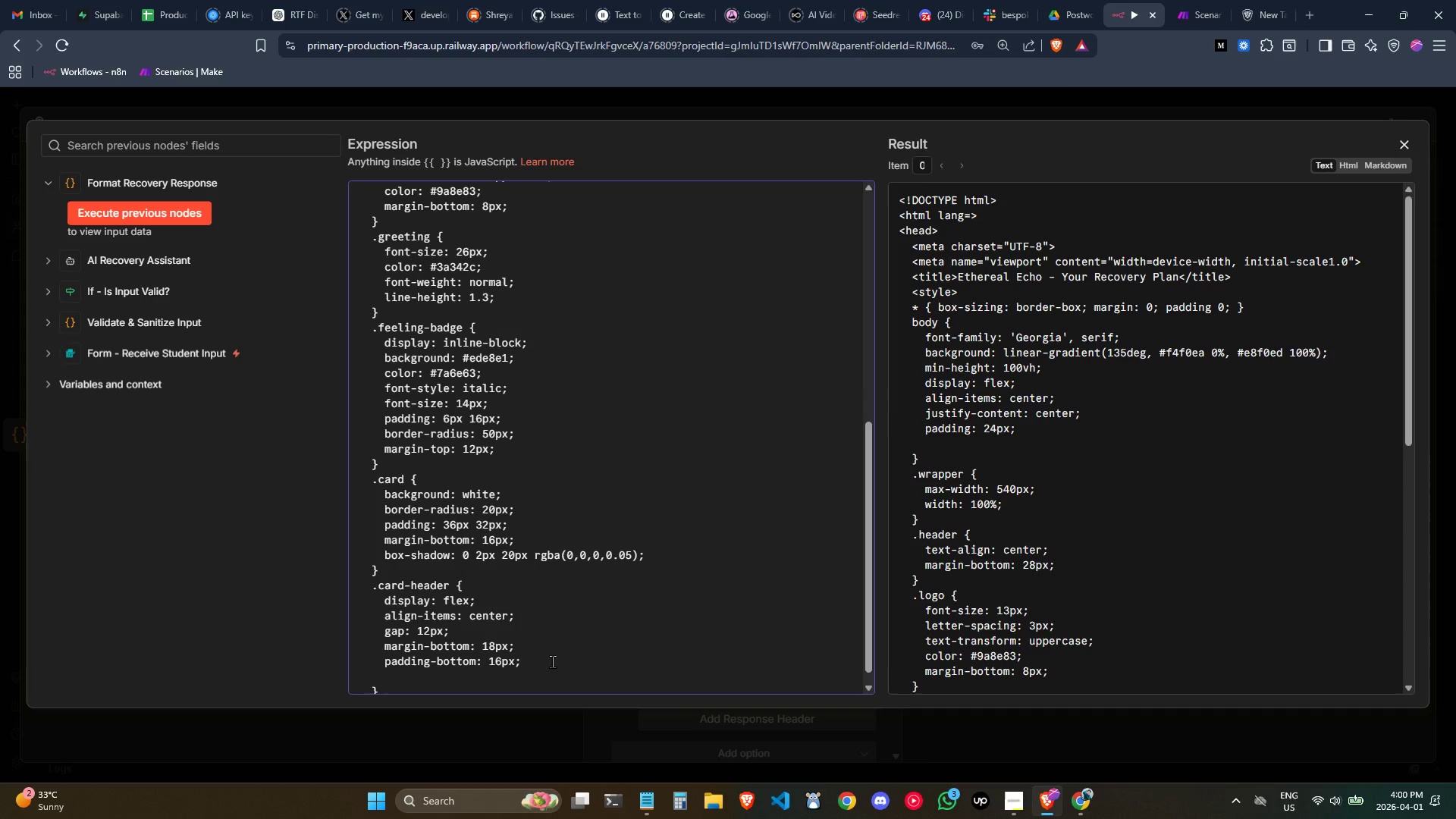 
scroll: coordinate [552, 661], scroll_direction: down, amount: 1.0
 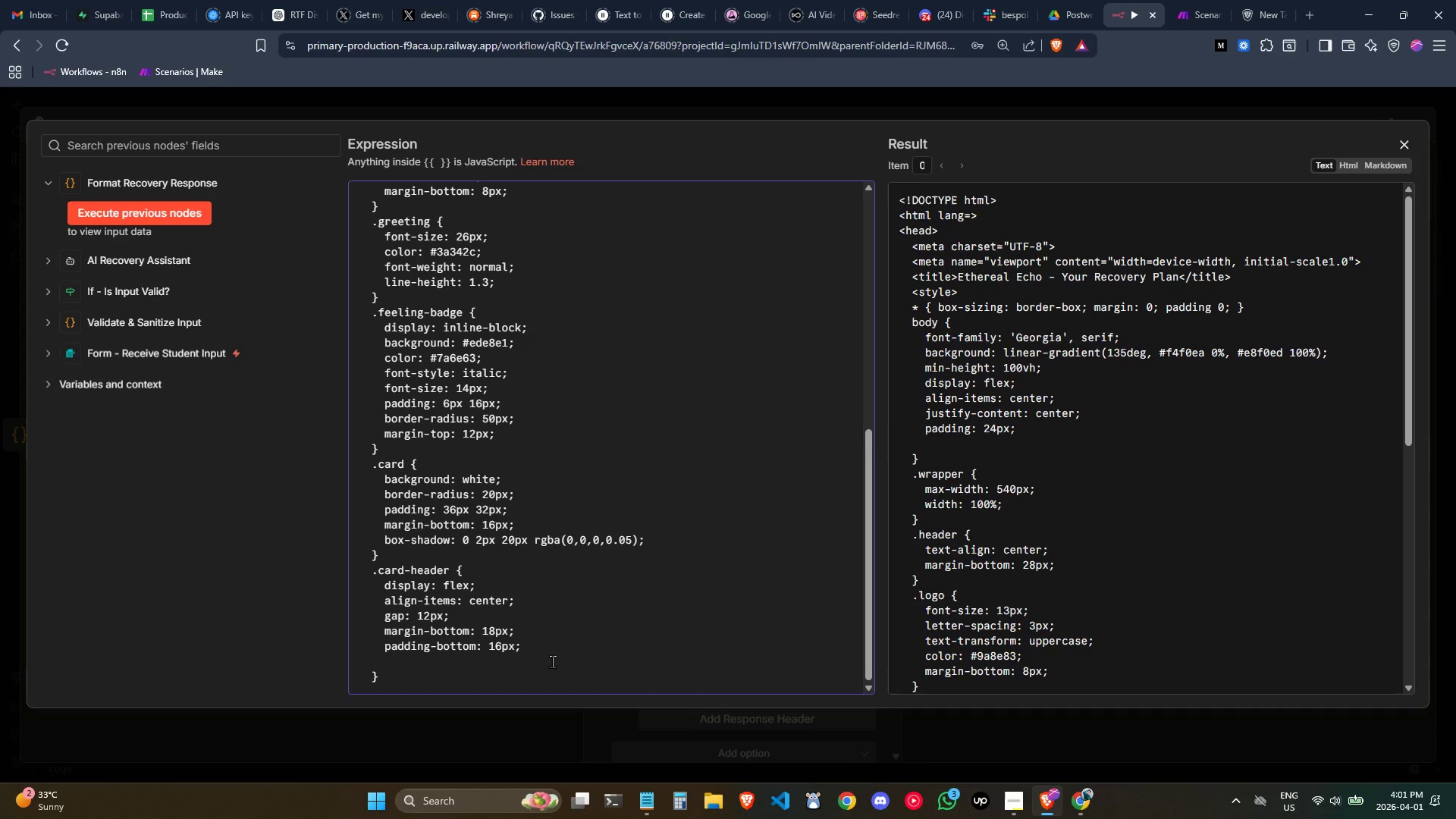 
type(border-bottom: 1px sp)
key(Backspace)
type(olid #)
 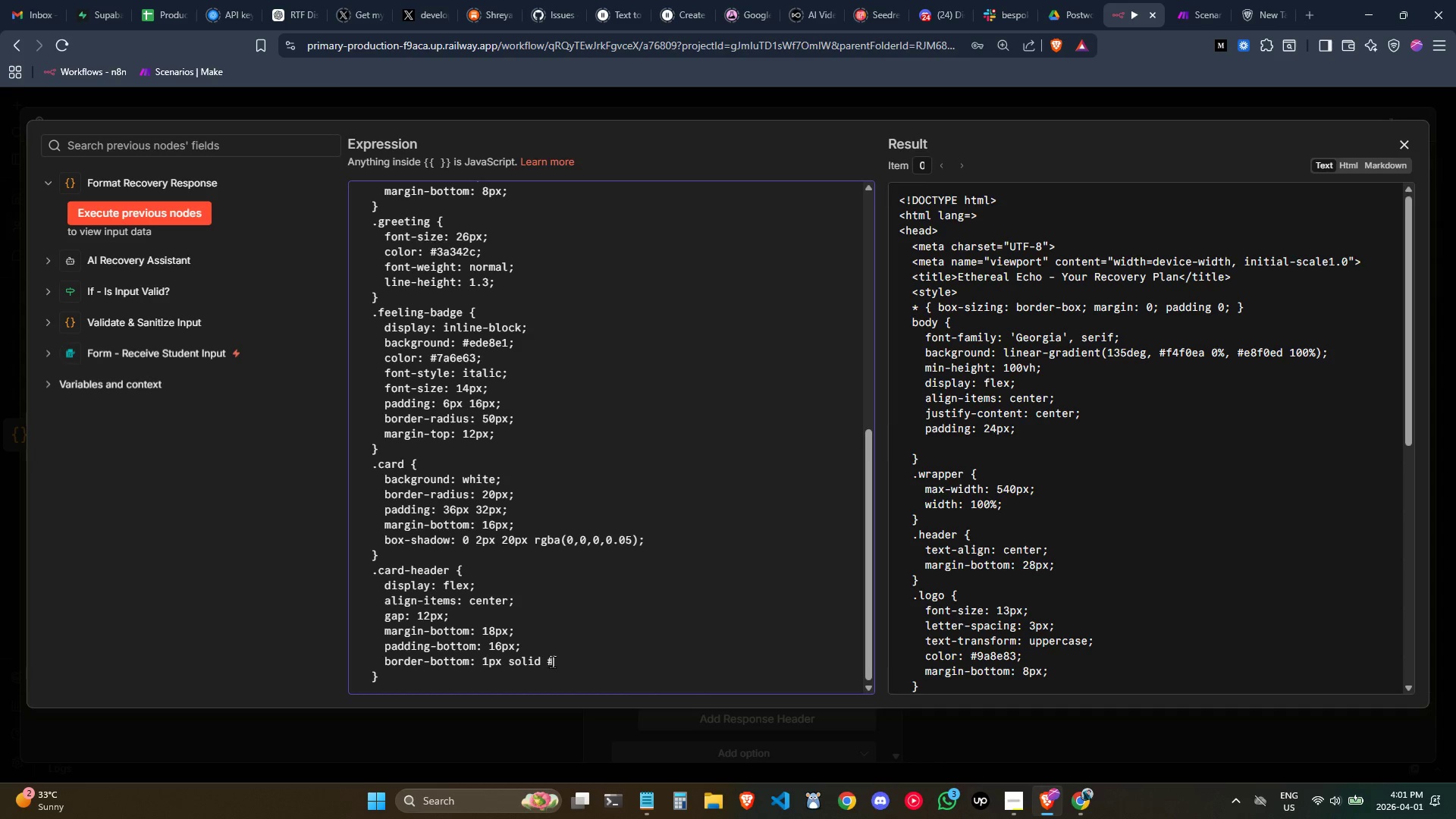 
left_click([593, 664])
 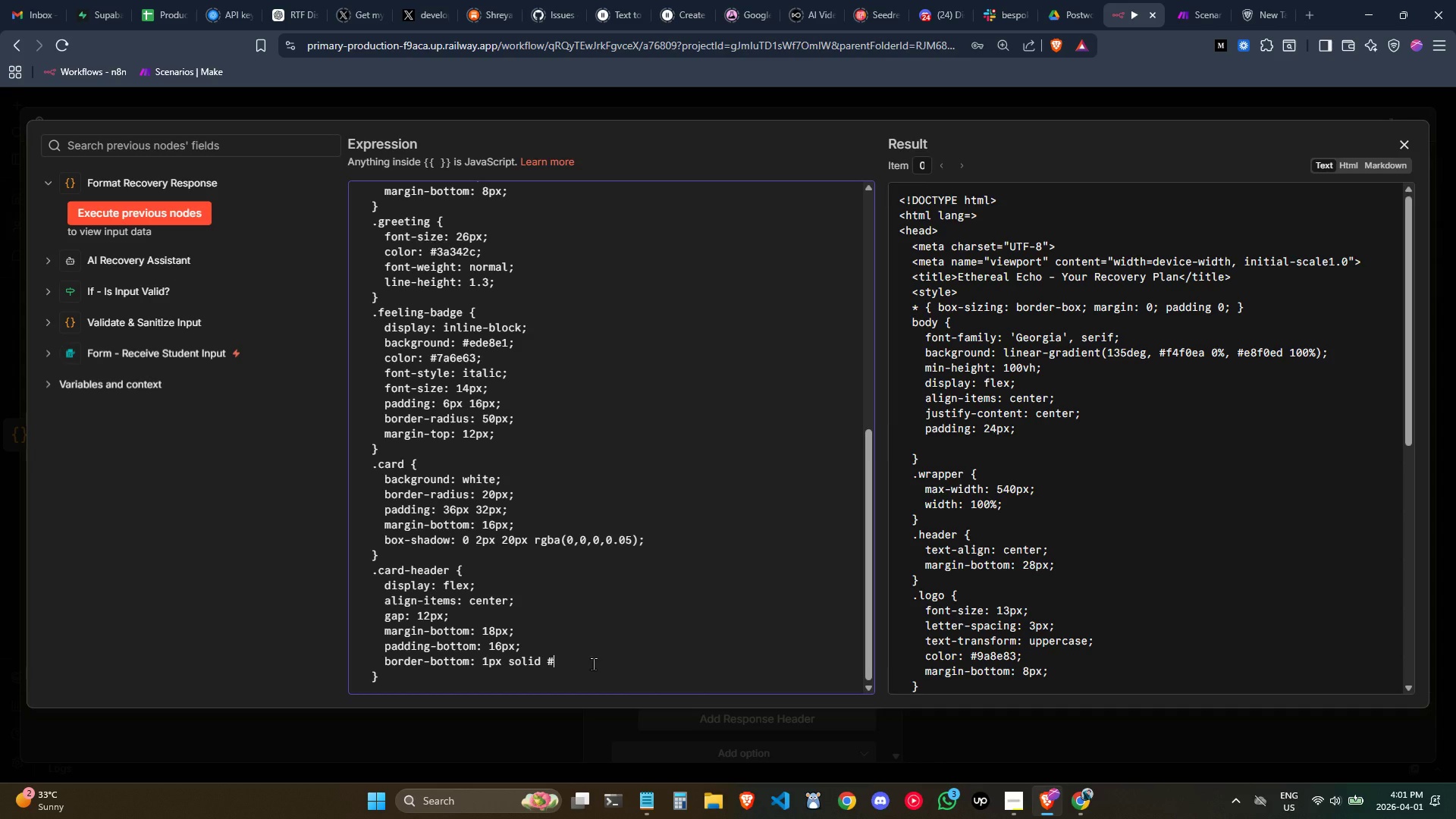 
type(f0ece6;)
 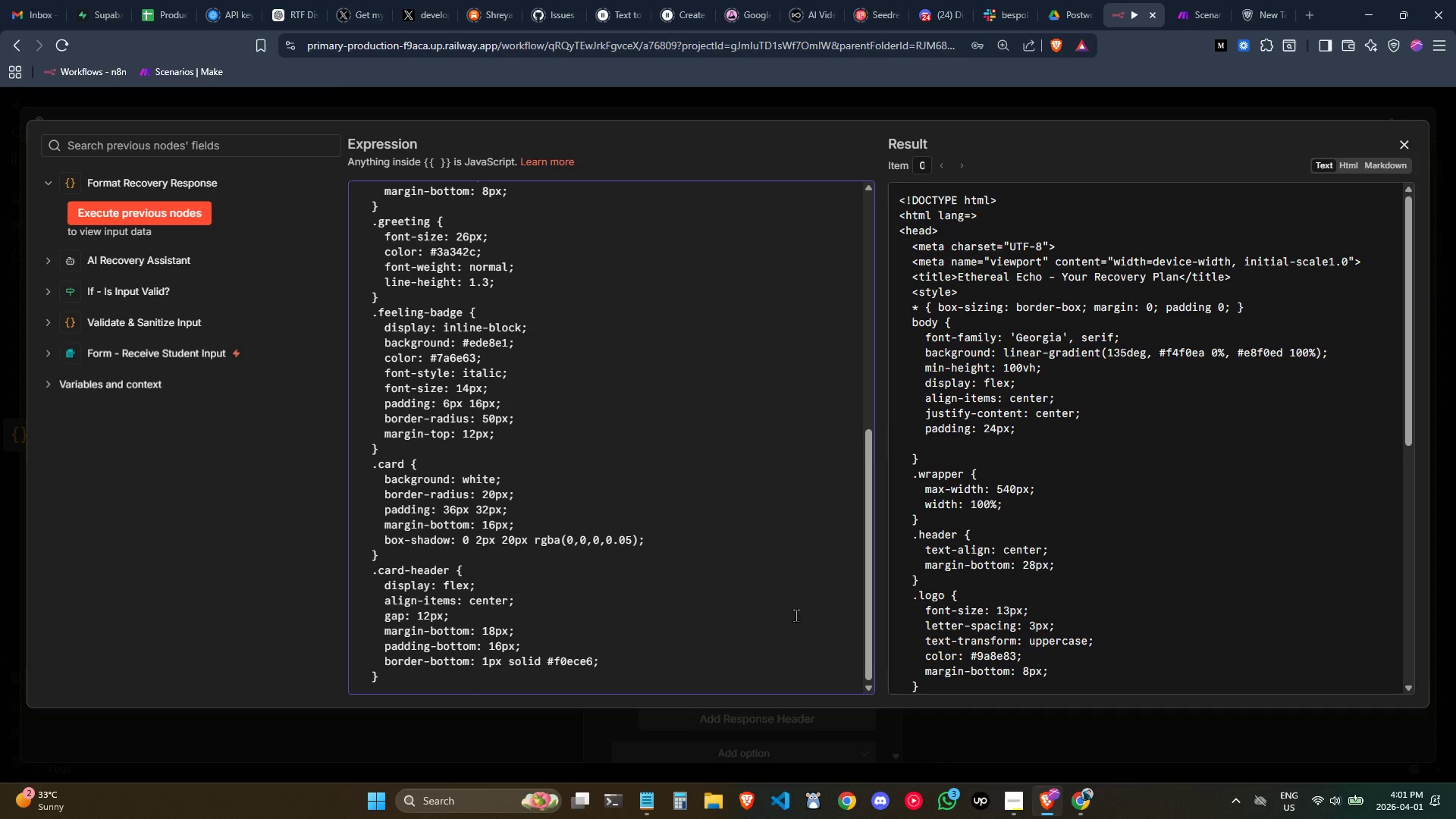 
wait(5.3)
 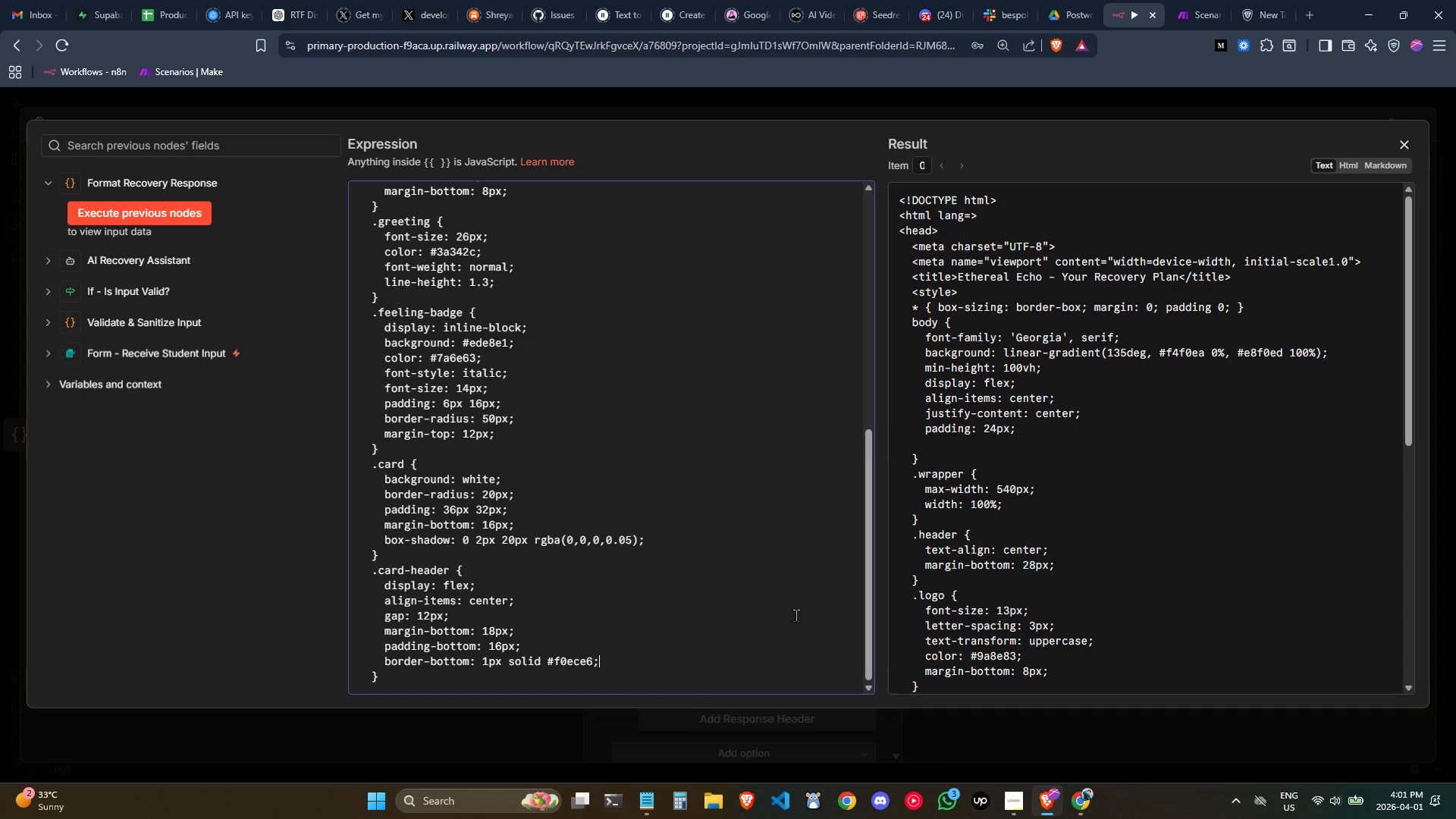 
left_click([529, 679])
 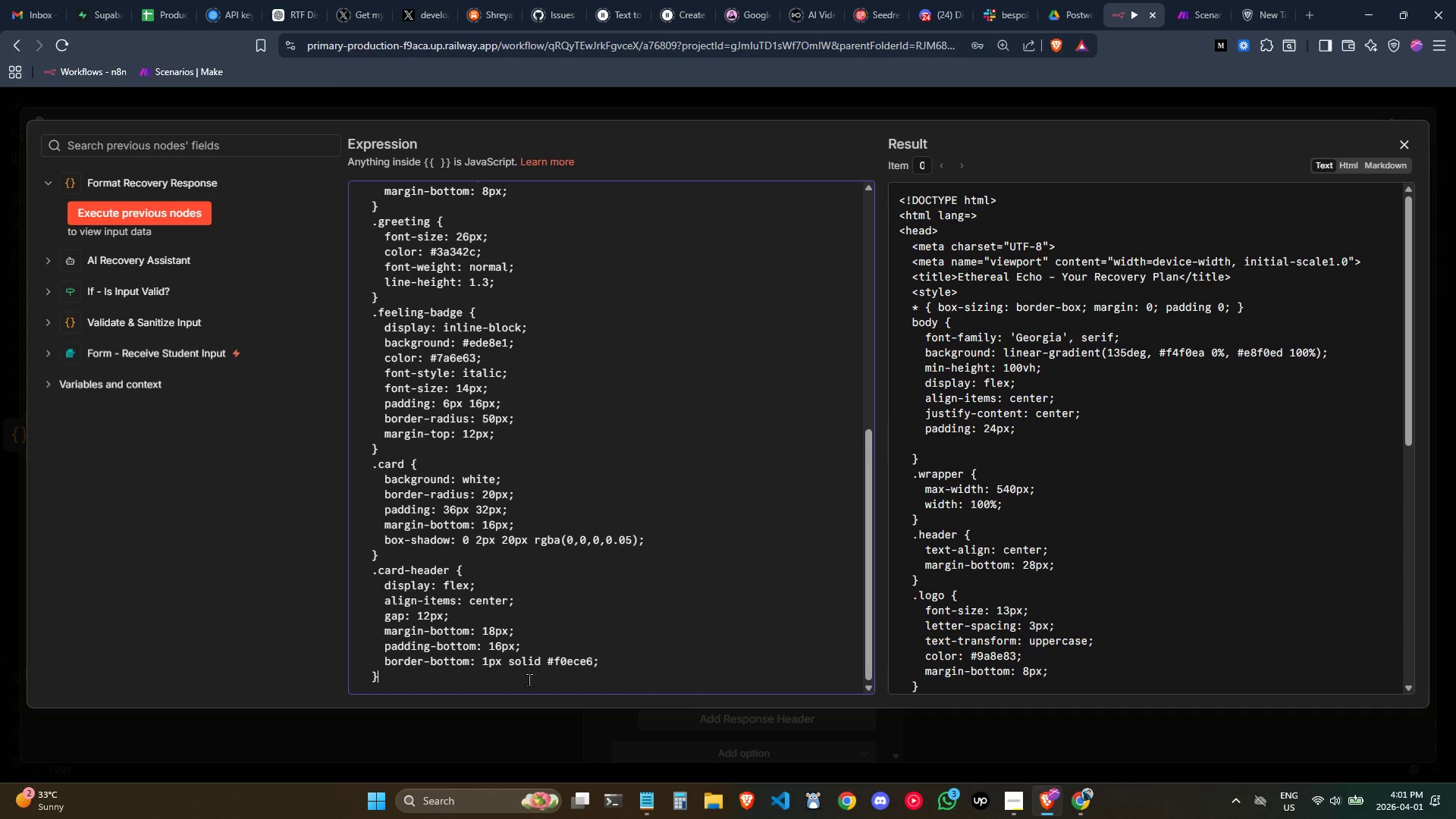 
scroll: coordinate [529, 679], scroll_direction: down, amount: 2.0
 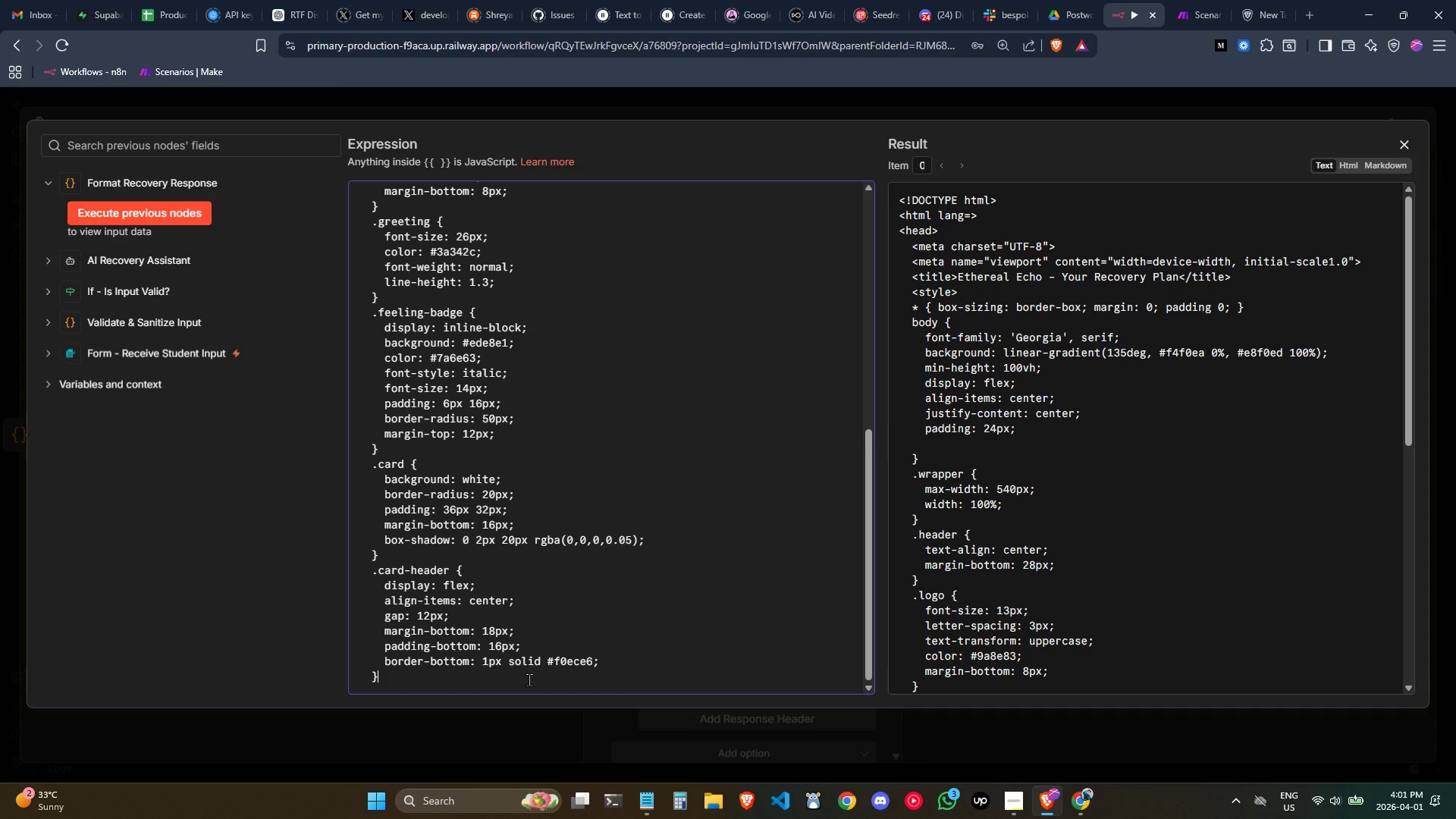 
key(Enter)
 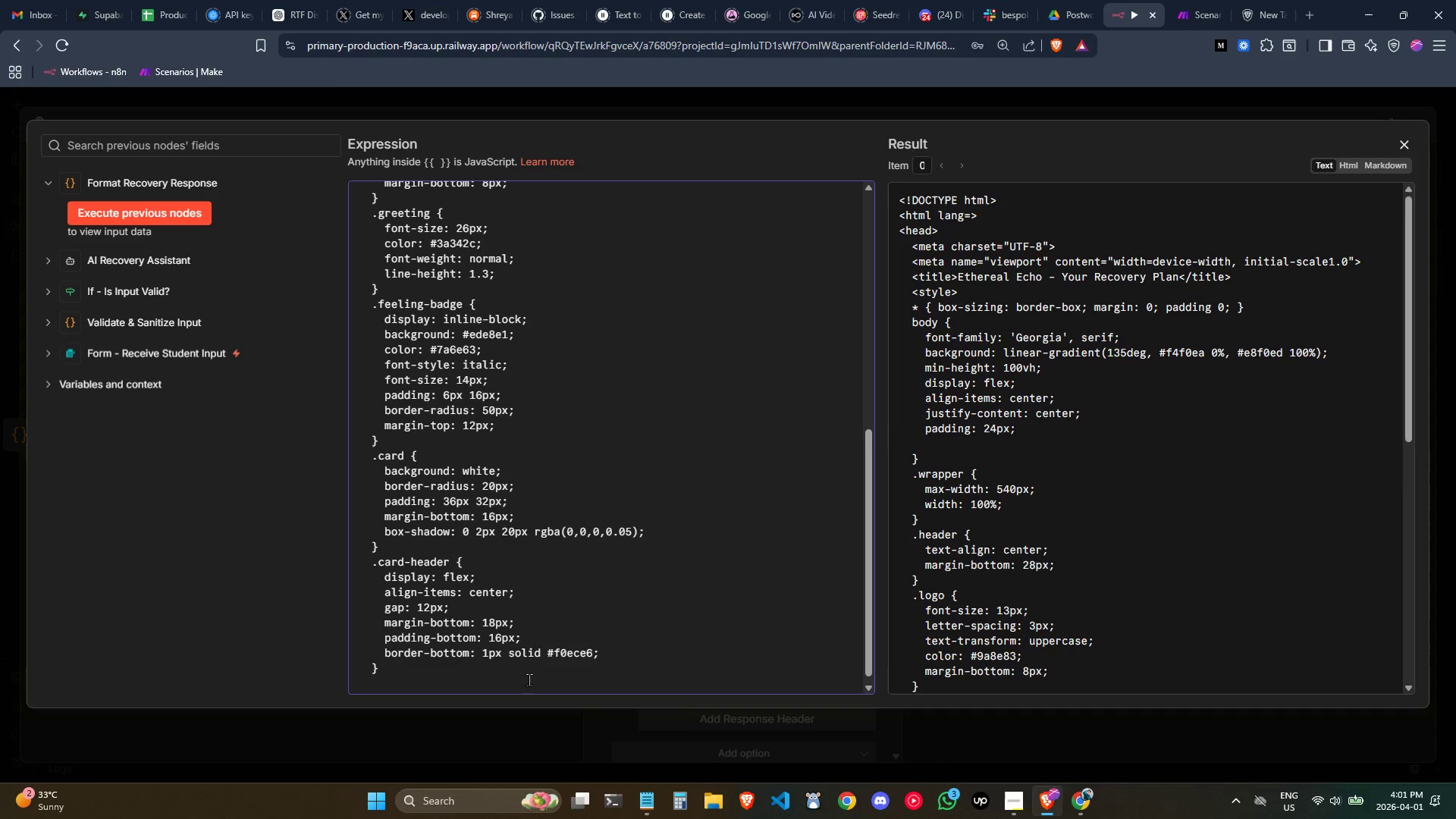 
key(Backspace)
 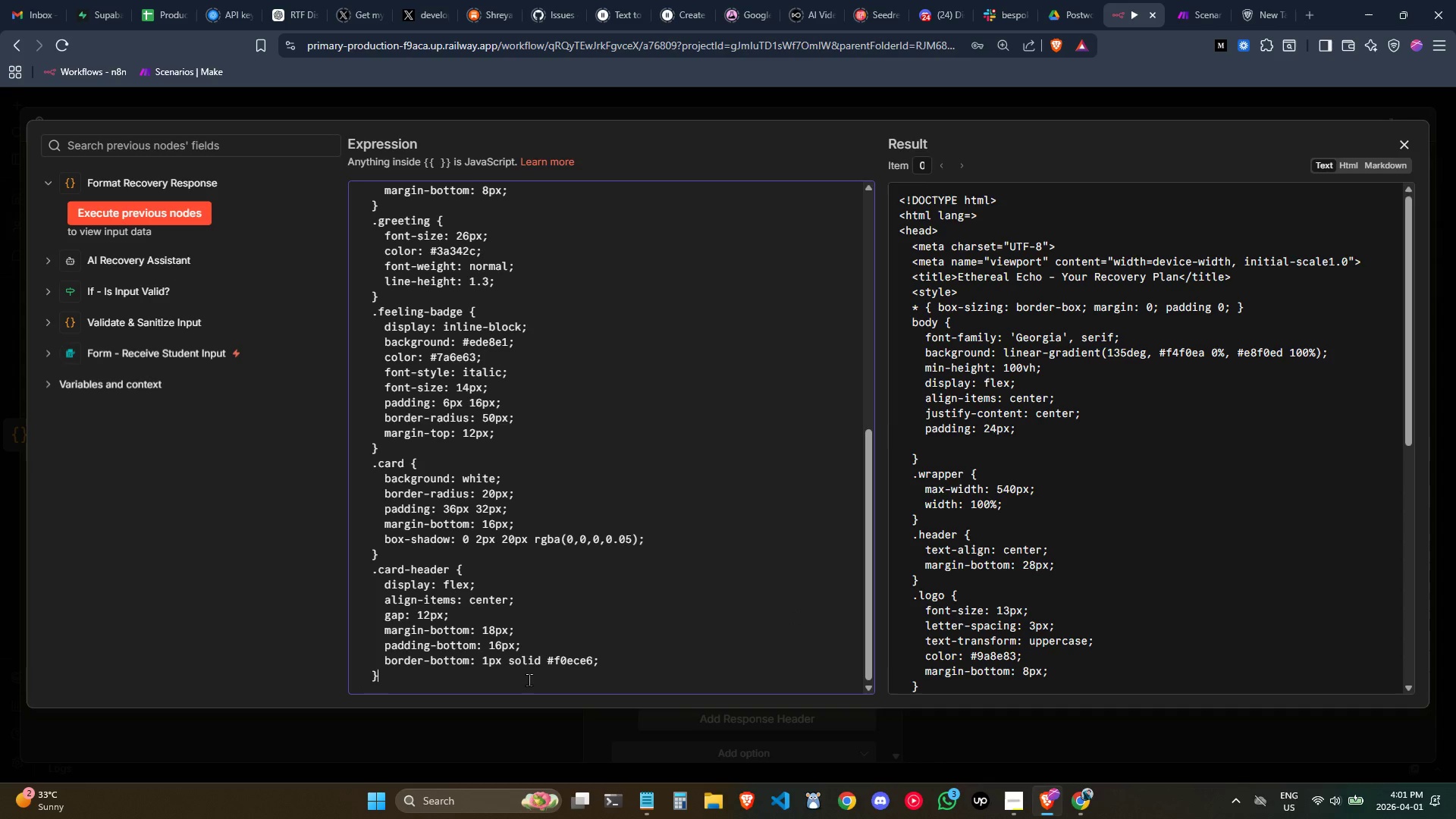 
key(Enter)
 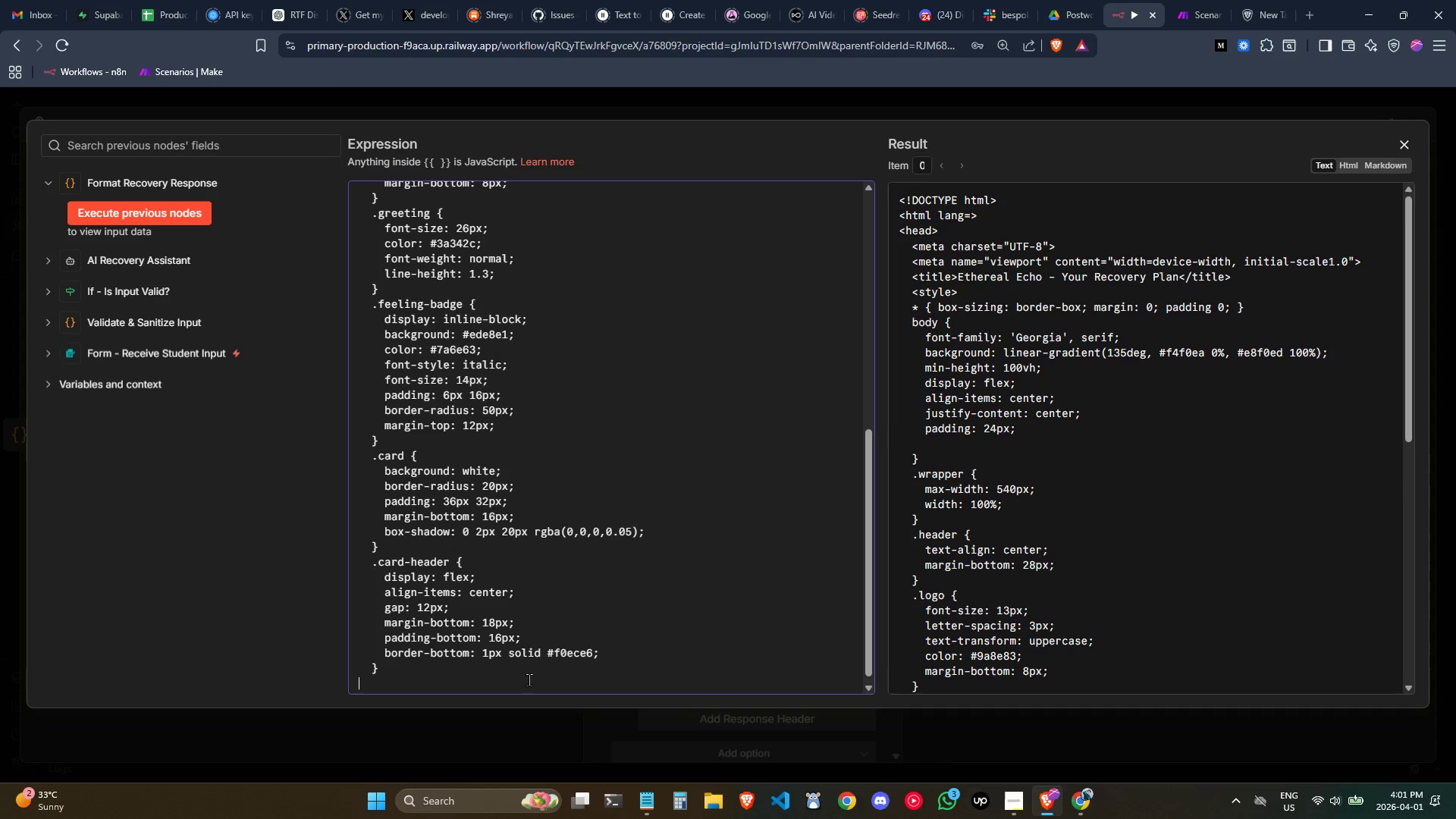 
key(Enter)
 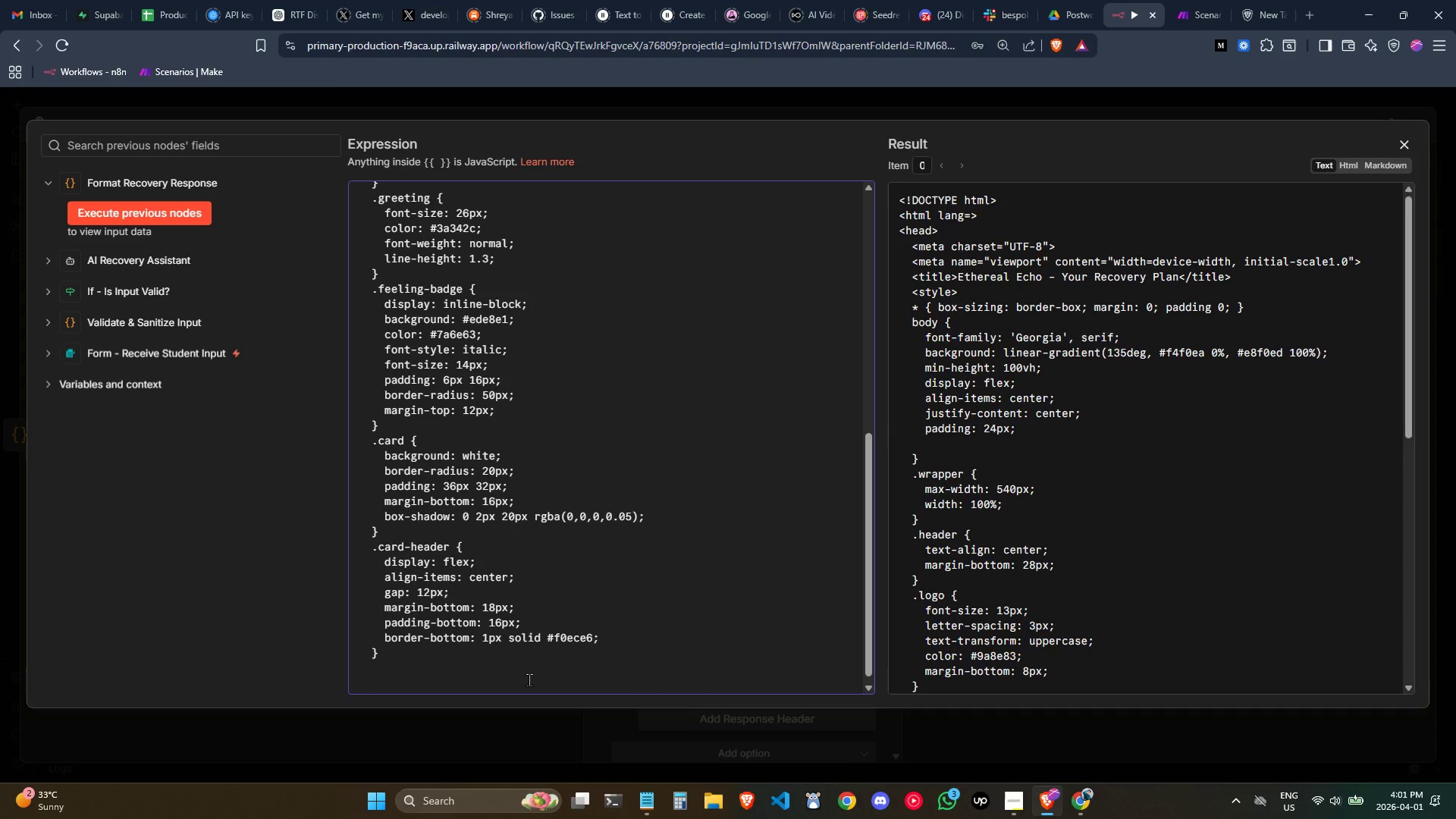 
key(Backspace)
 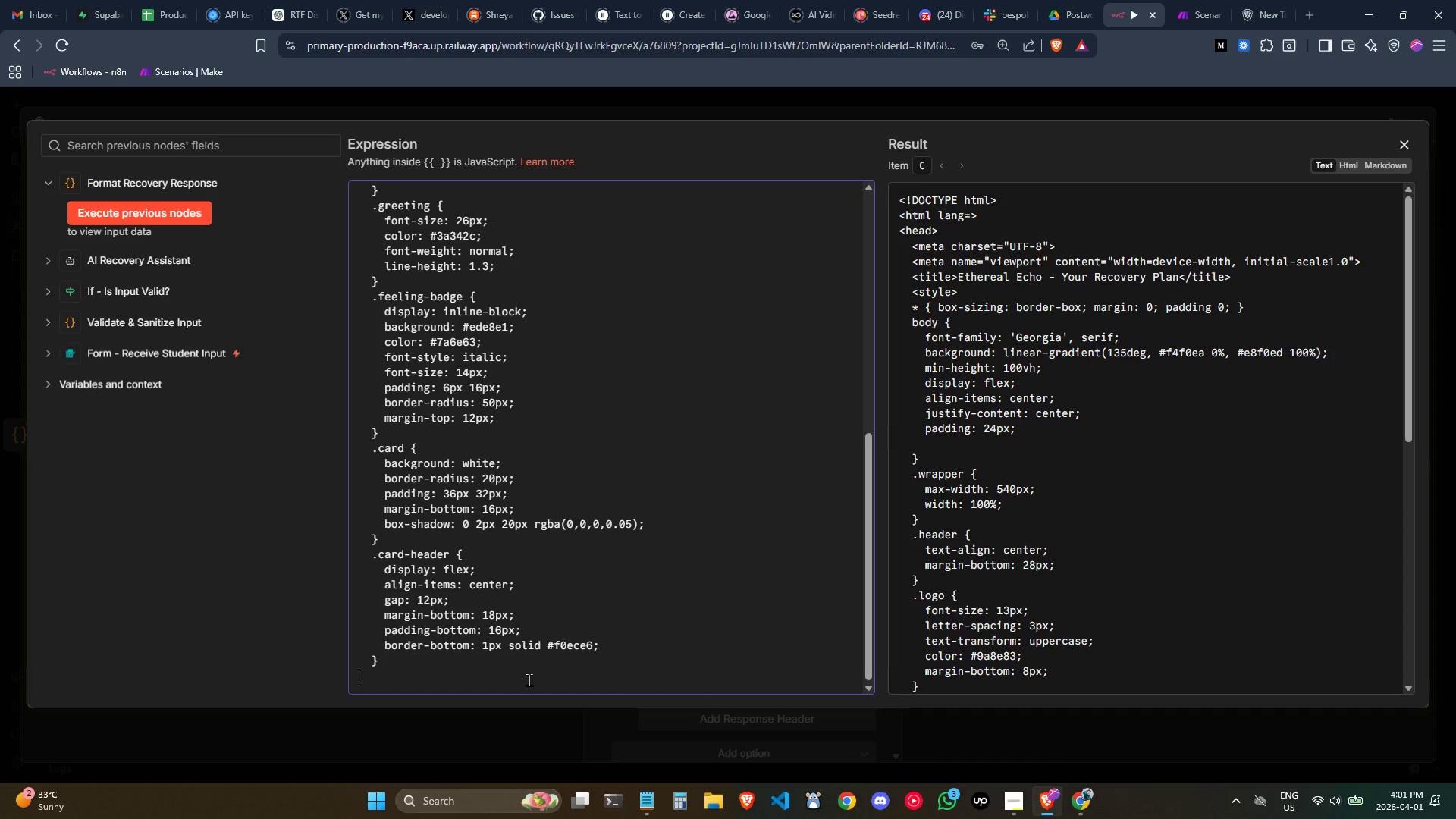 
key(Backspace)
 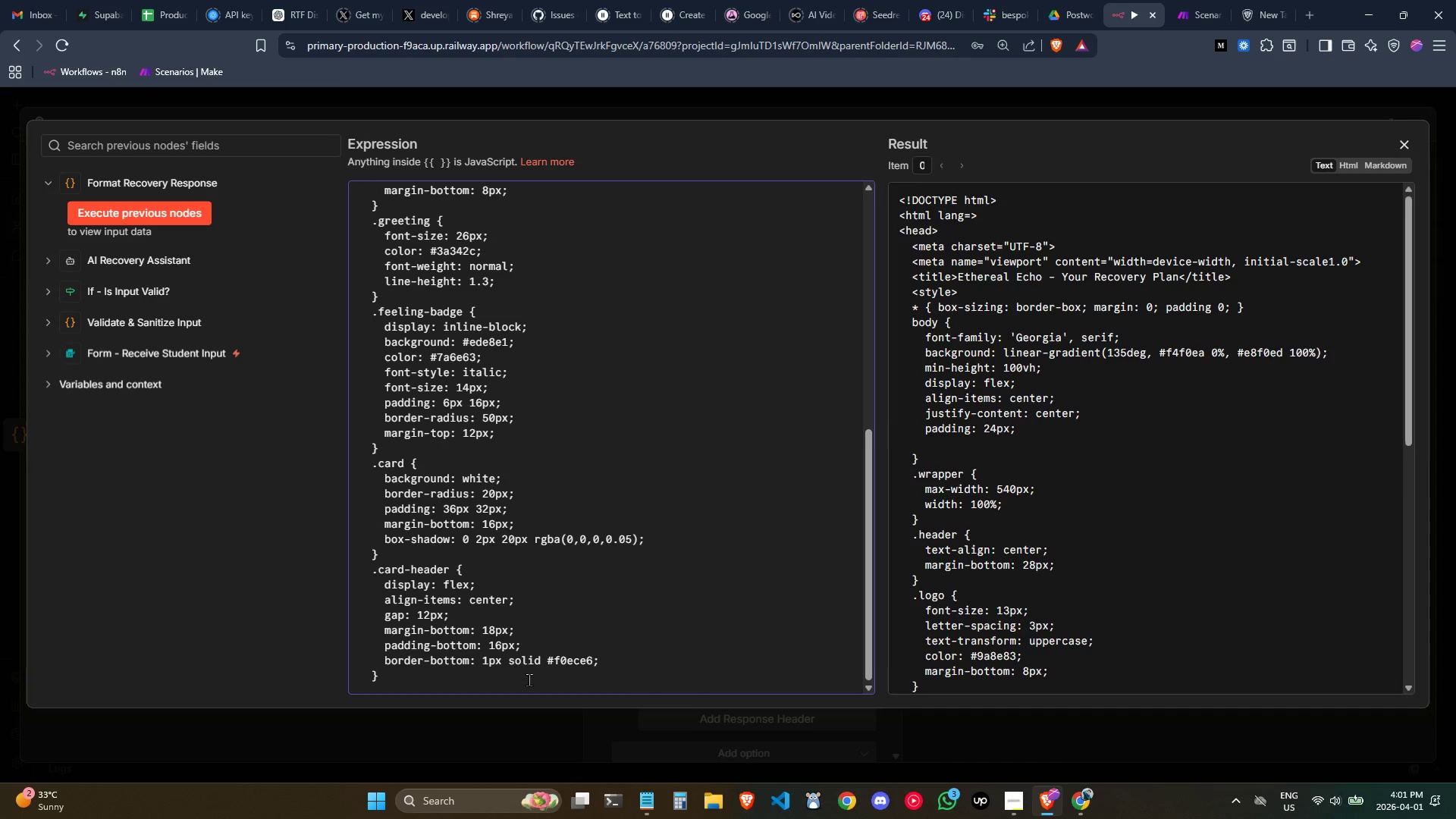 
key(Enter)
 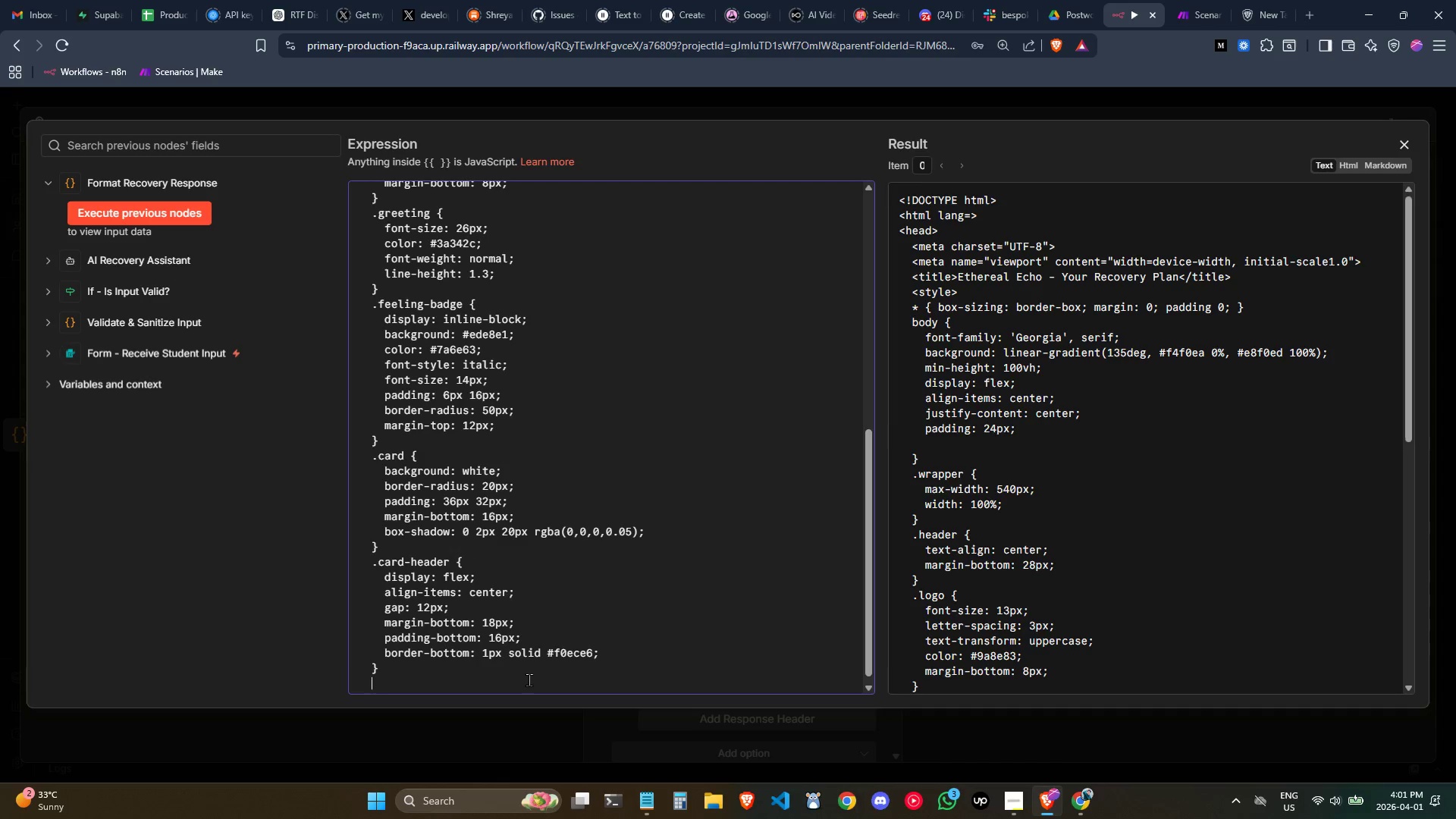 
key(Tab)
 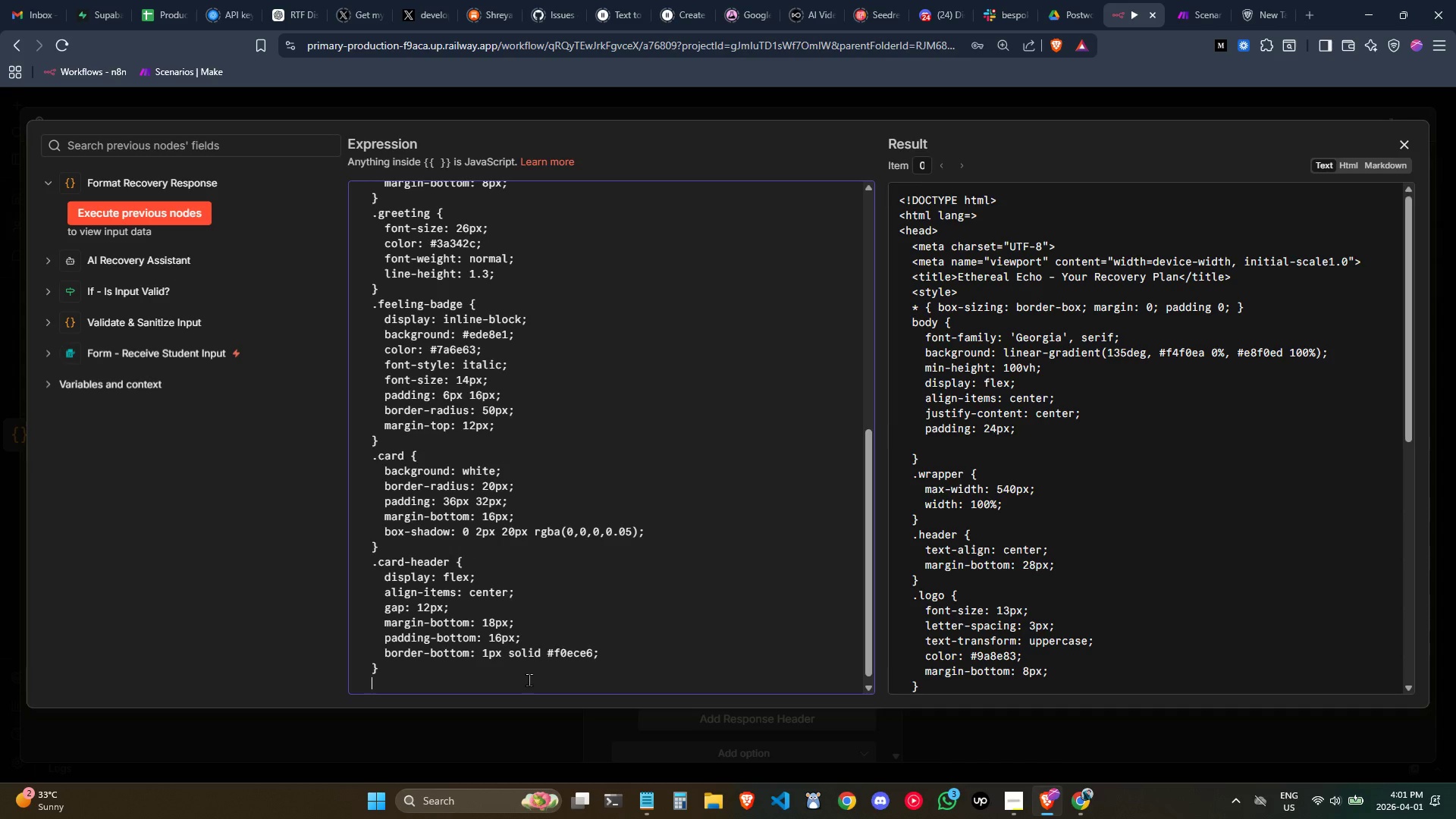 
key(Shift+BracketLeft)
 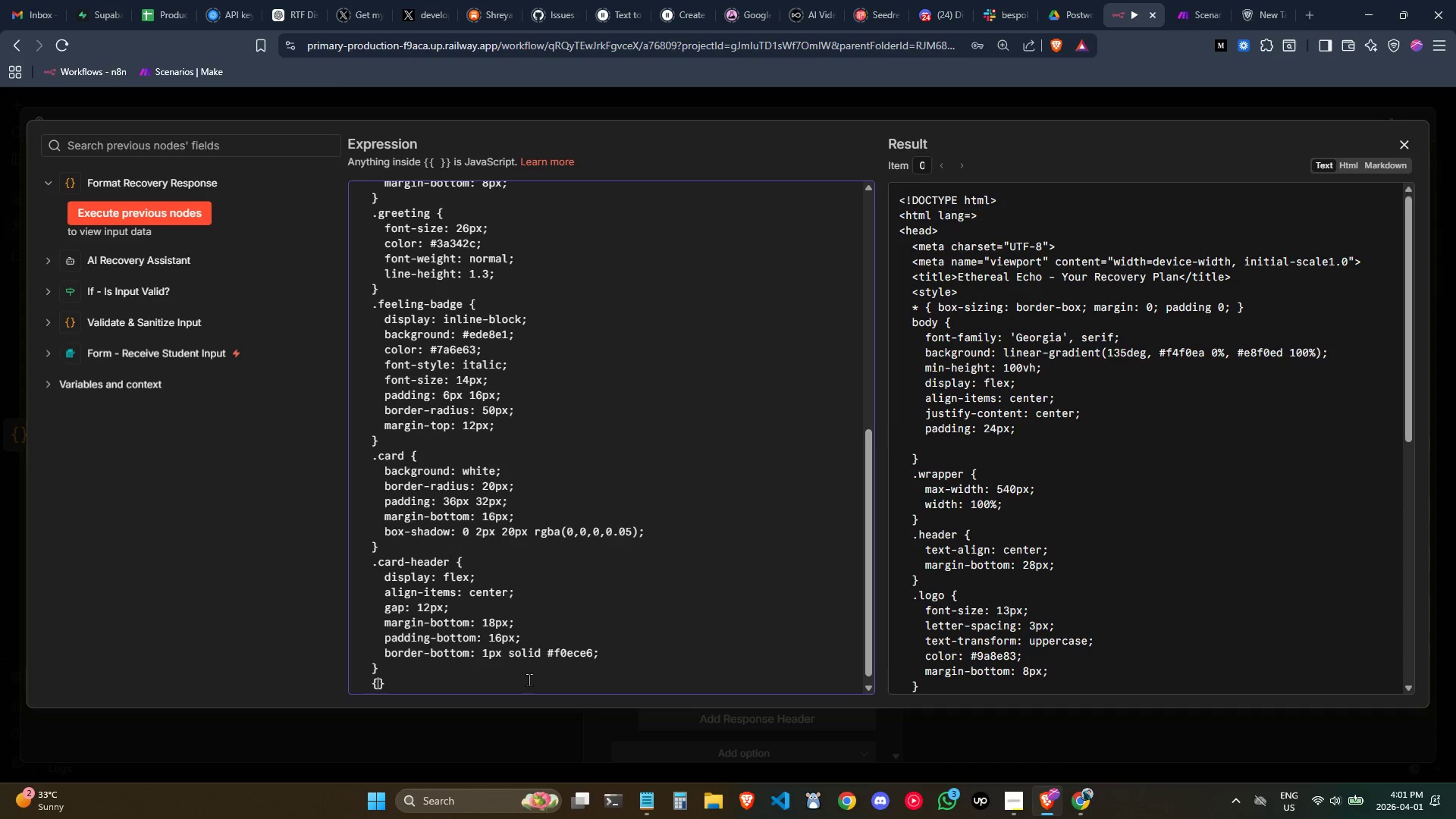 
key(Enter)
 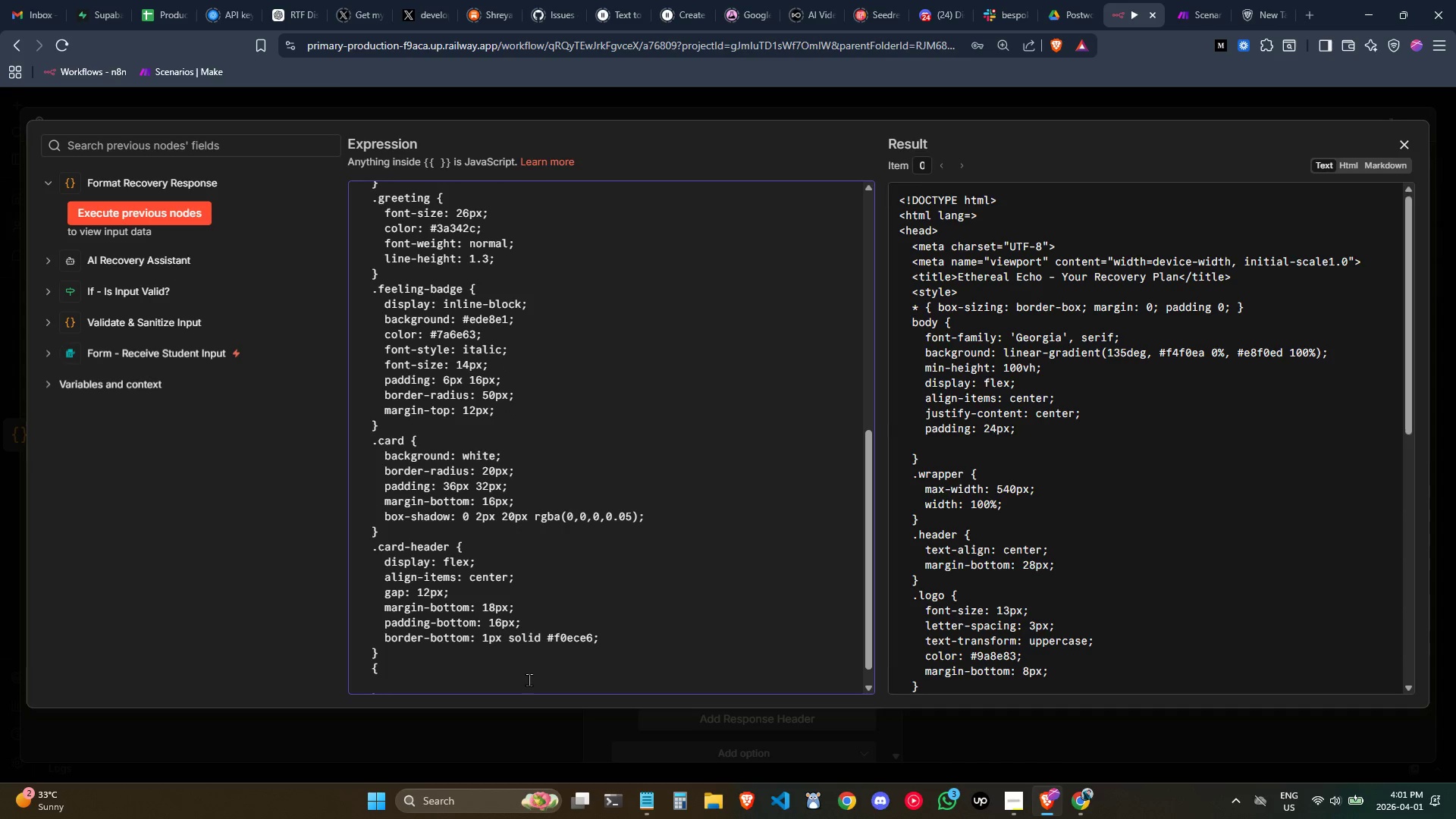 
scroll: coordinate [534, 648], scroll_direction: down, amount: 3.0
 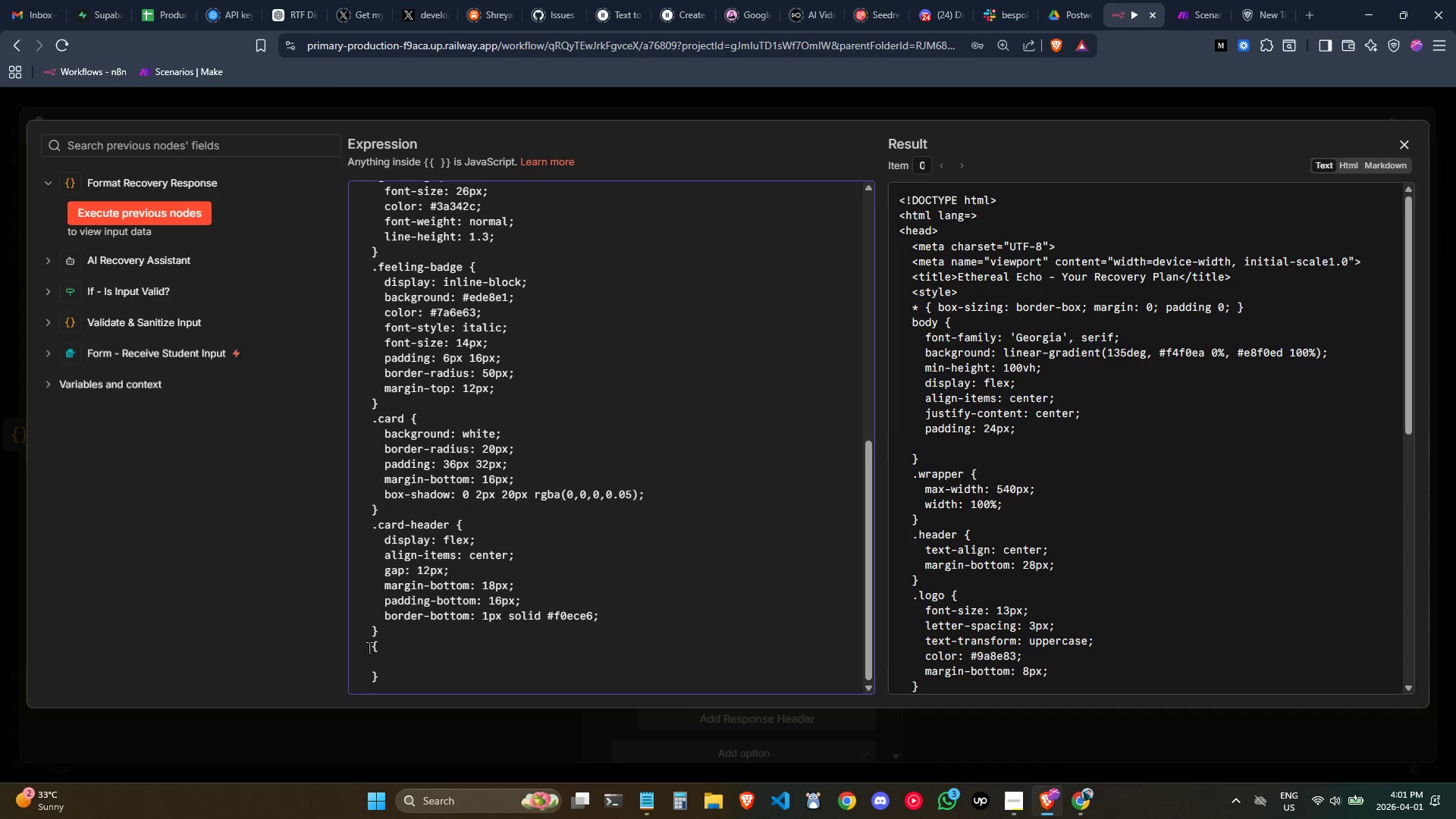 
left_click([369, 648])
 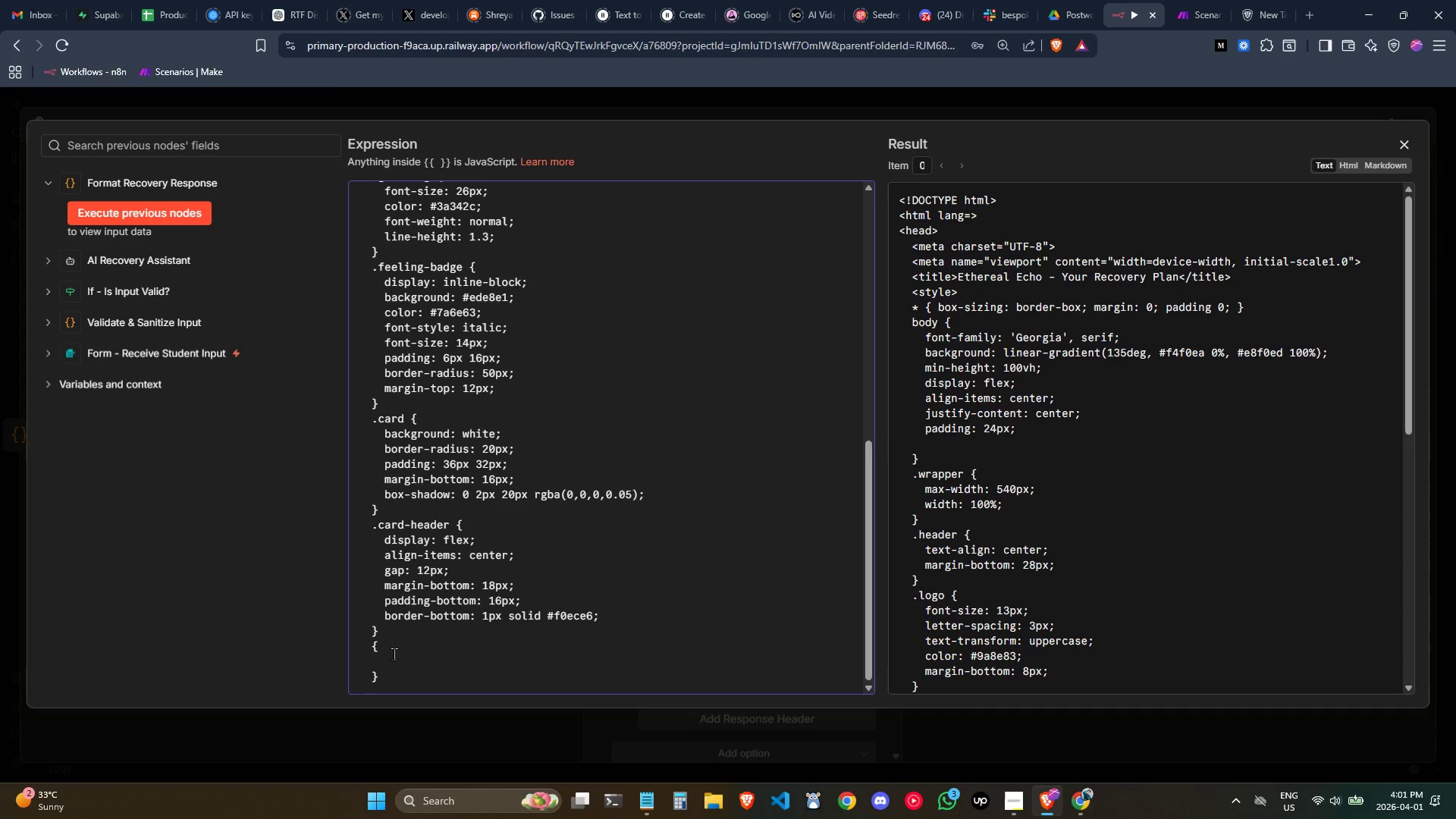 
key(ArrowRight)
 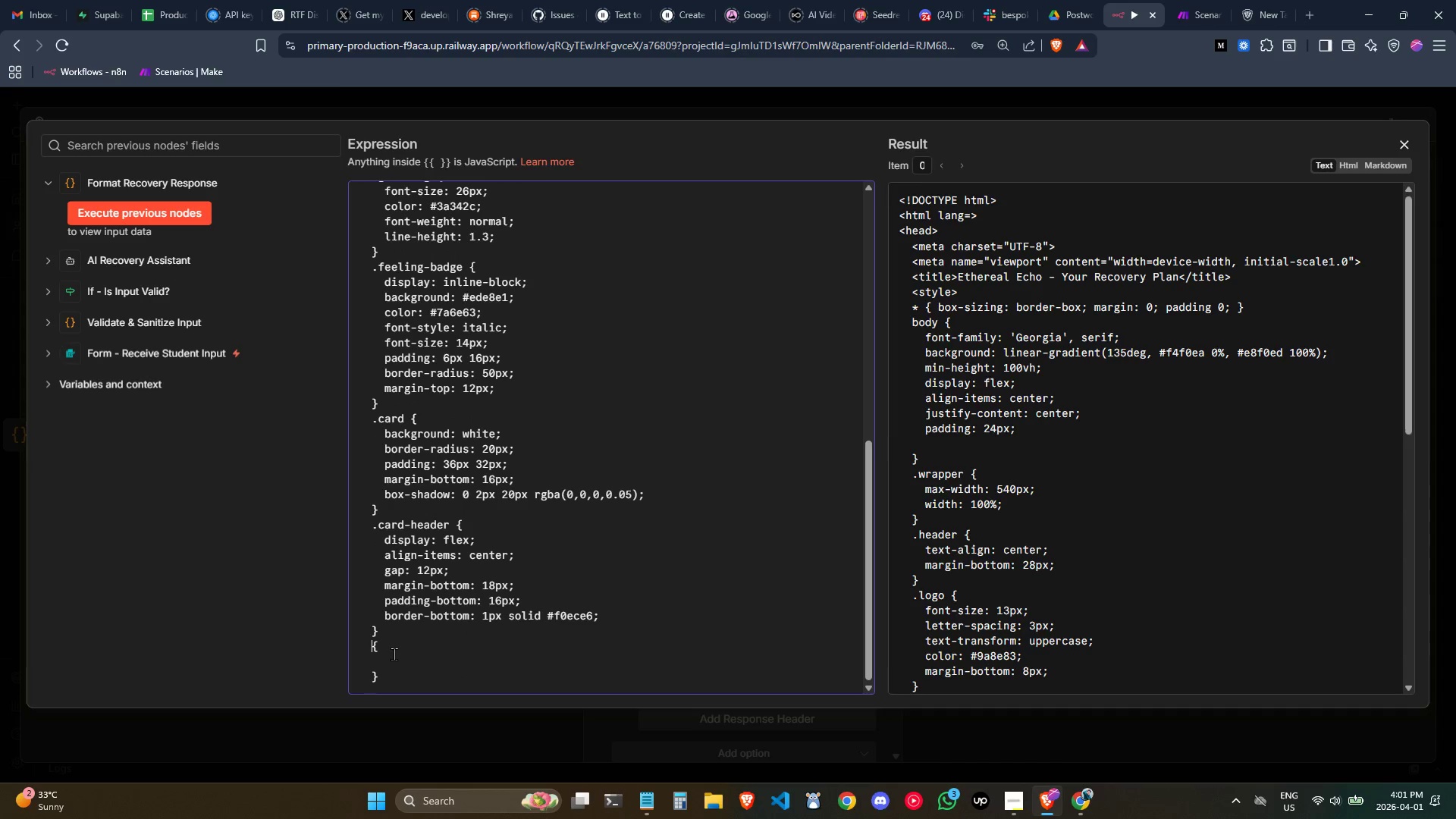 
wait(8.28)
 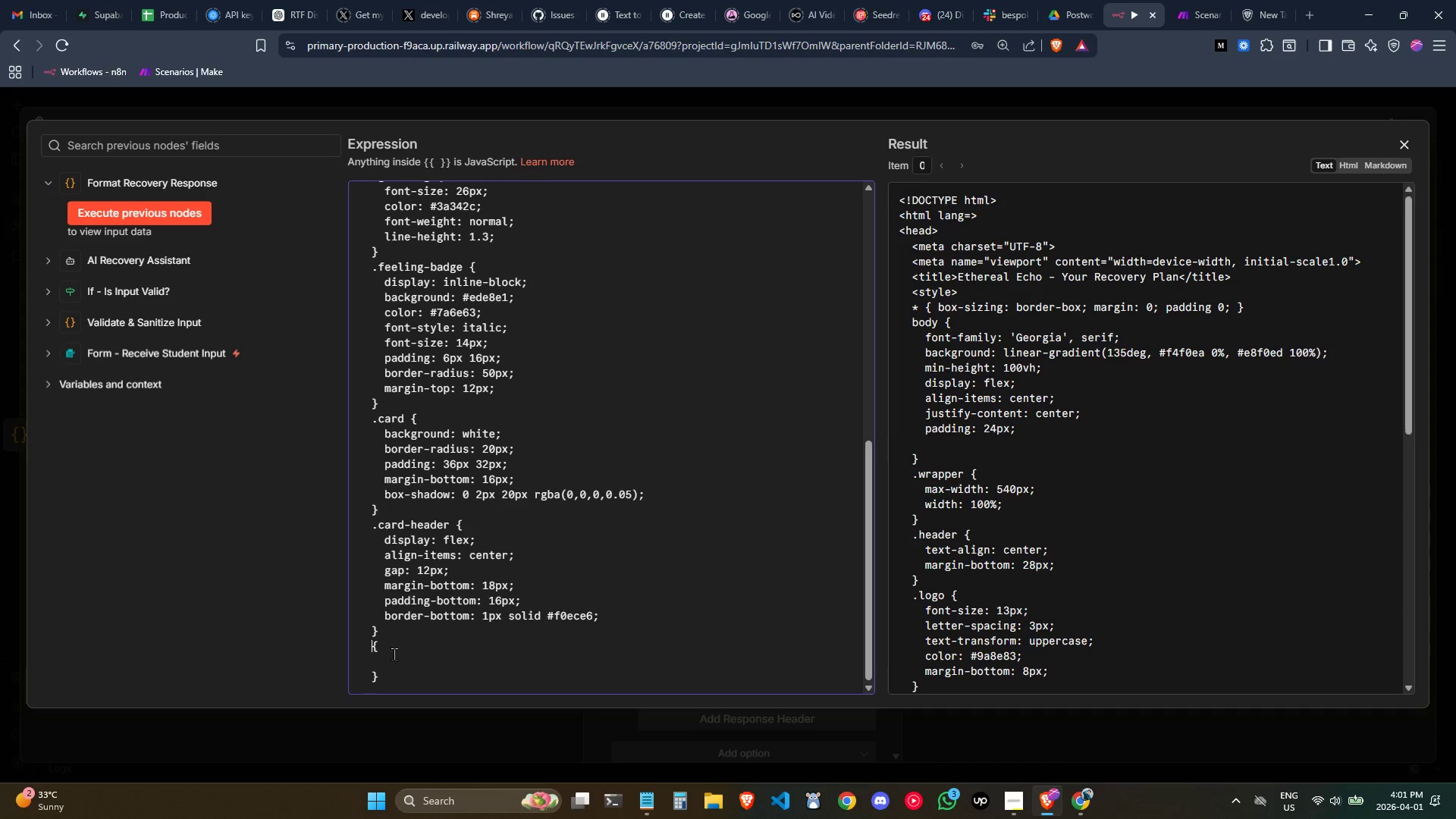 
type(.card-icon {})
key(Backspace)
key(Backspace)
 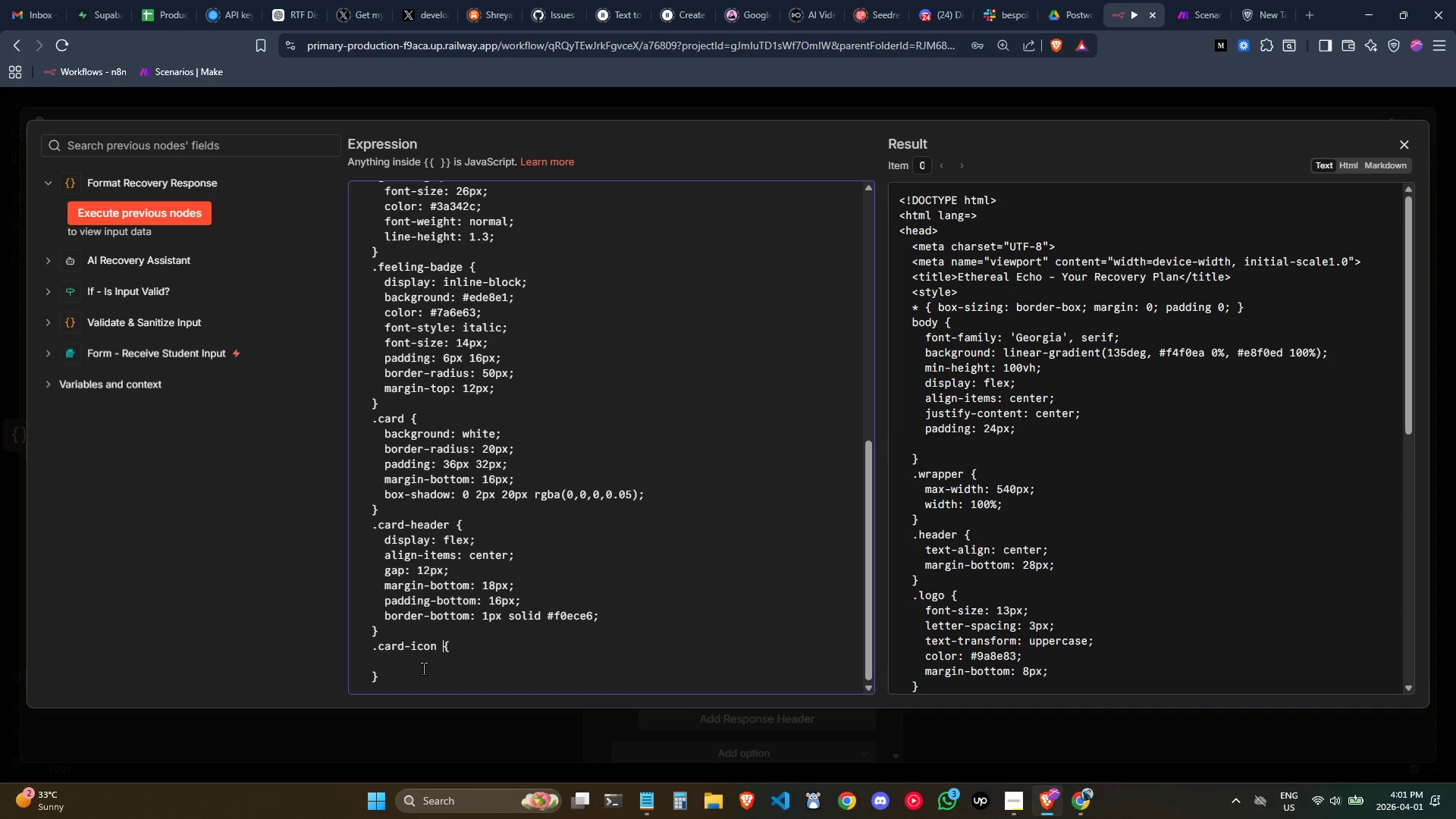 
wait(7.41)
 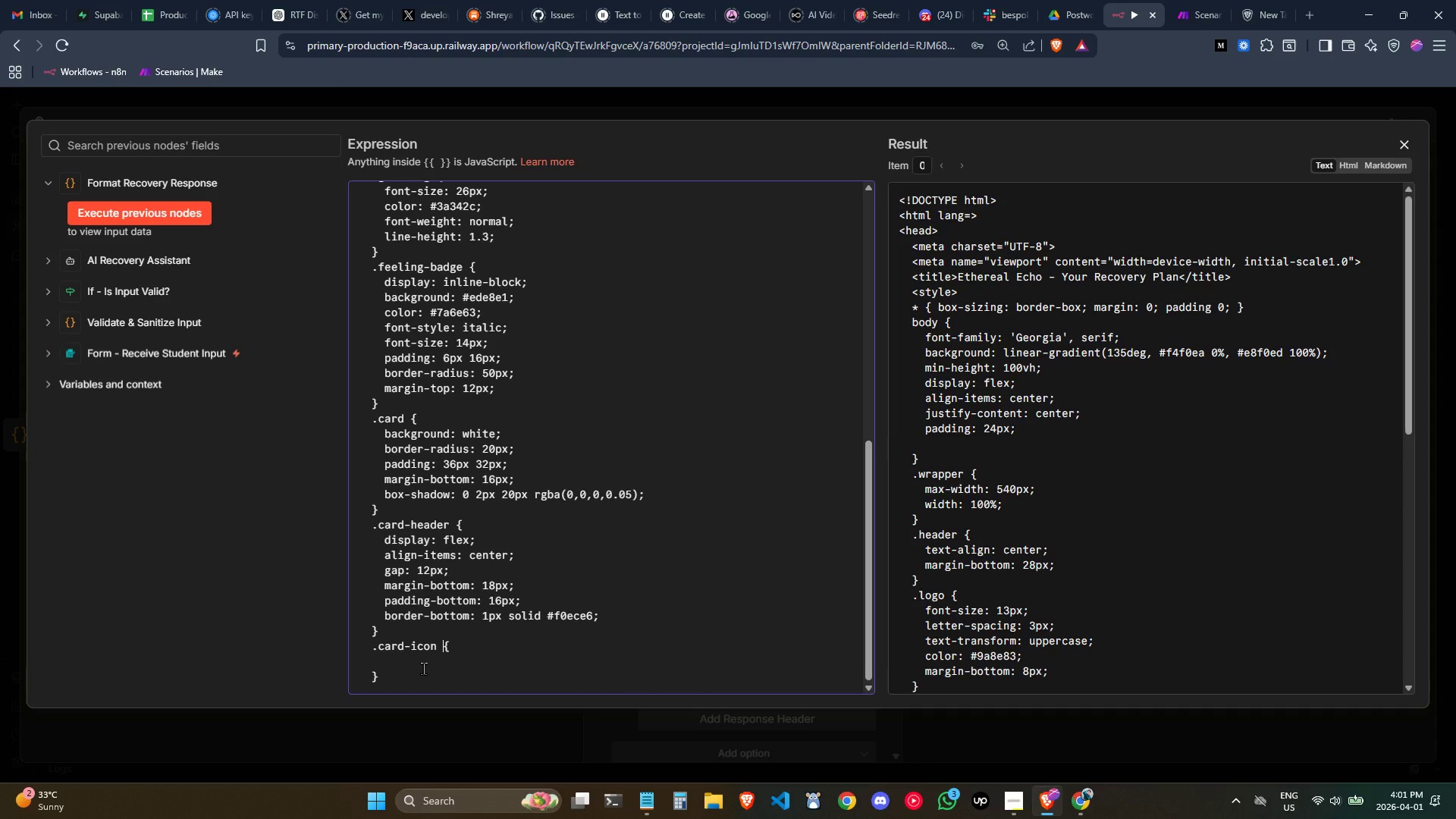 
left_click([408, 665])
 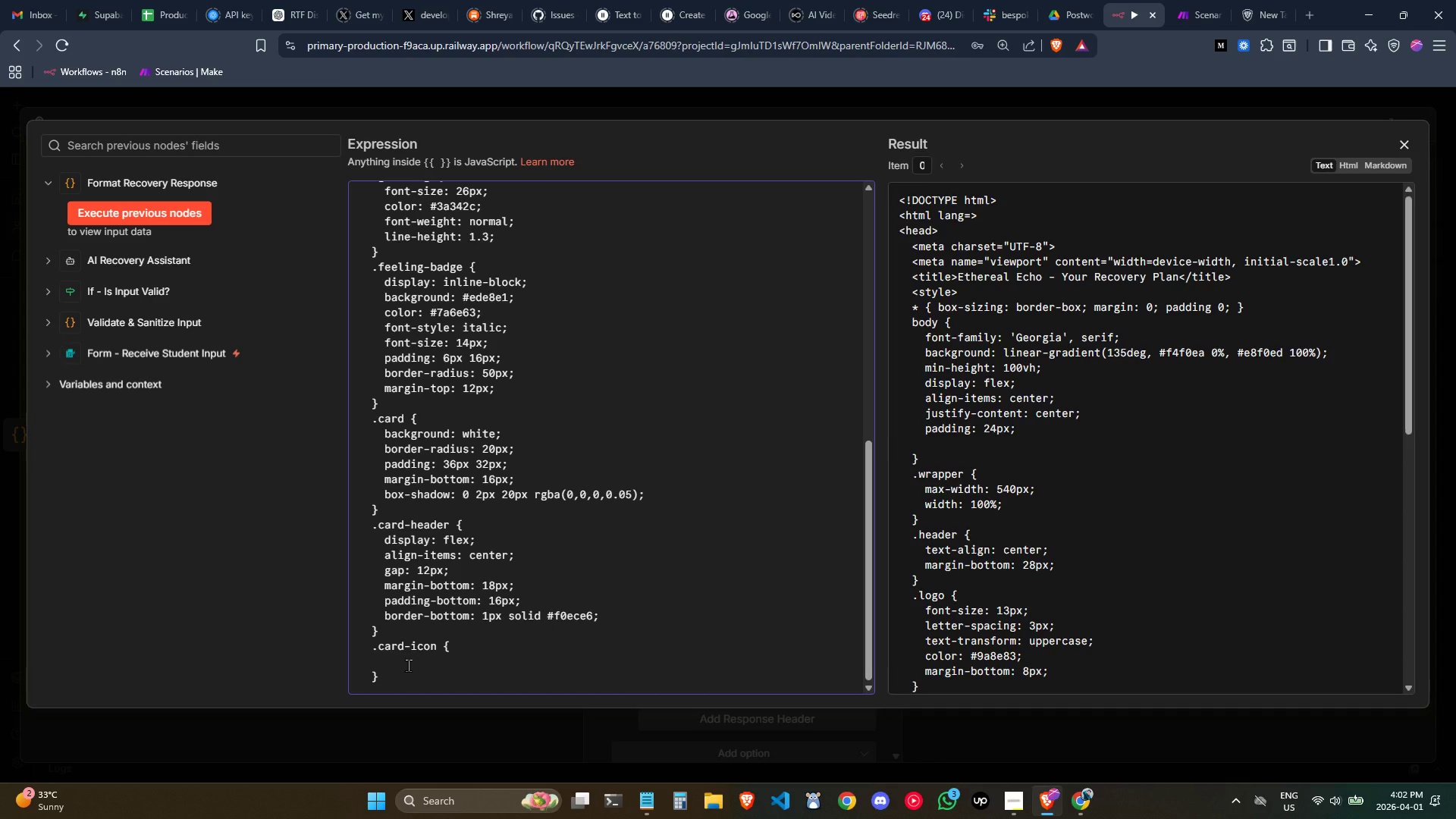 
key(Backspace)
 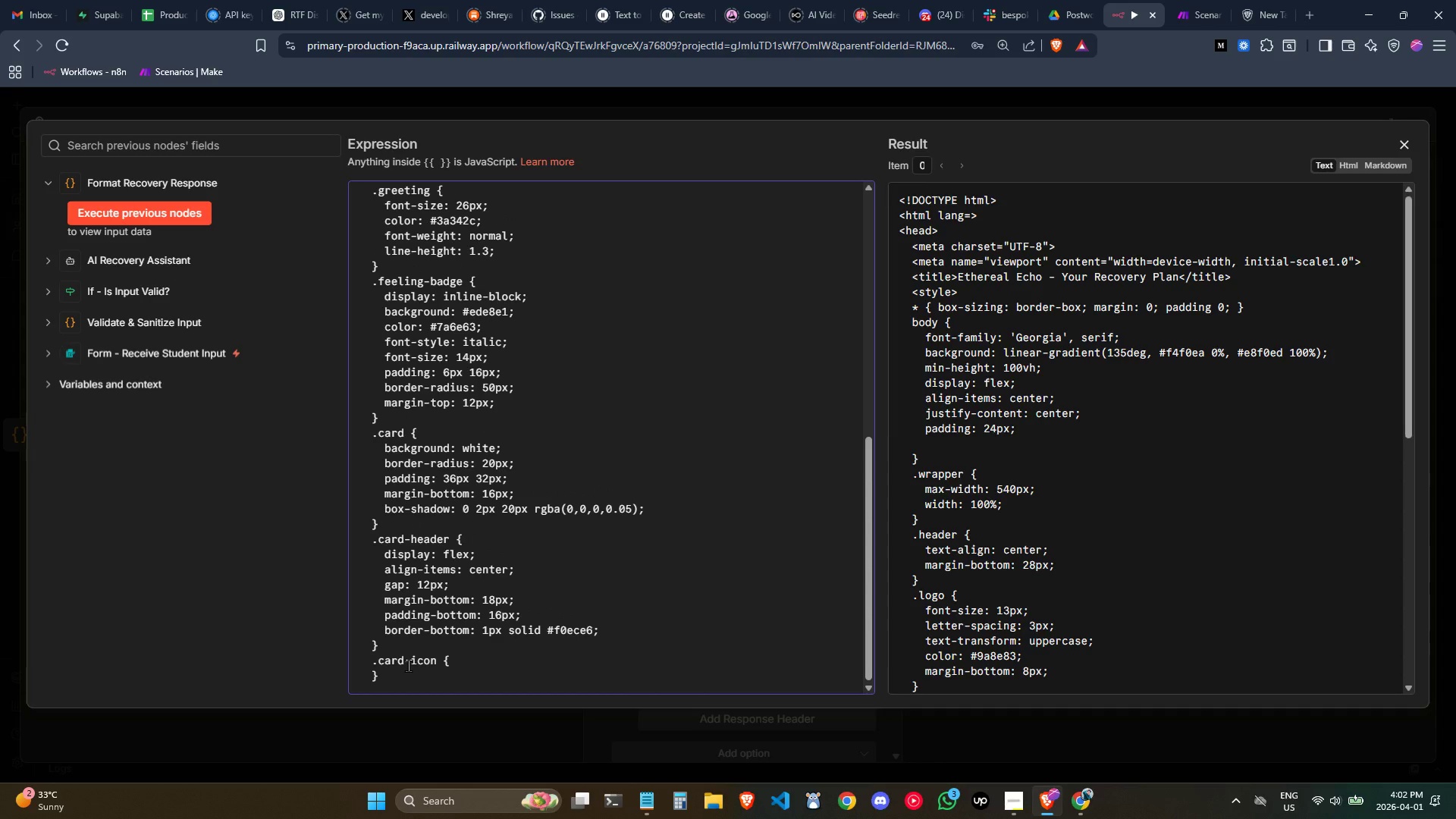 
key(ArrowRight)
 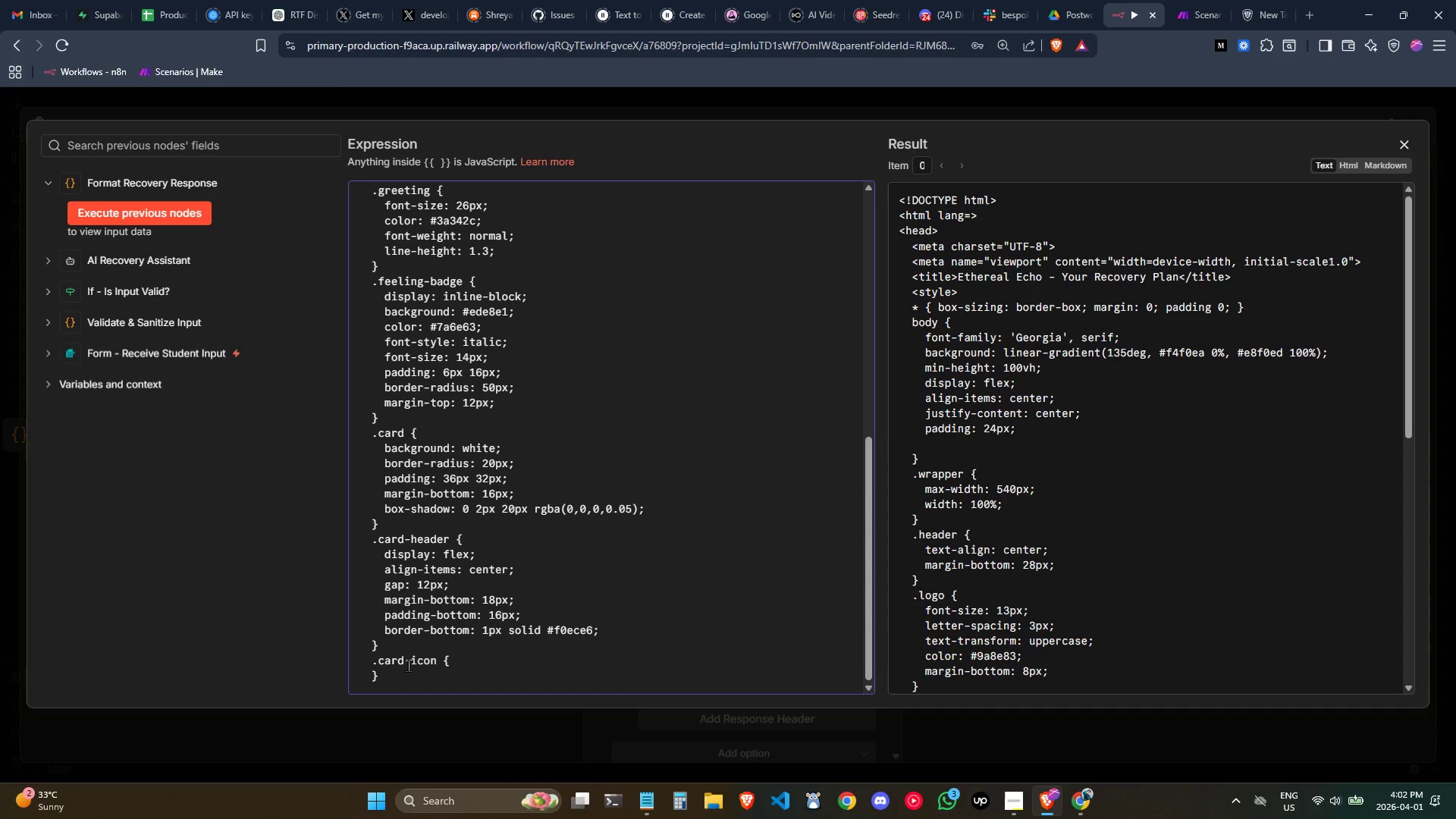 
key(ArrowRight)
 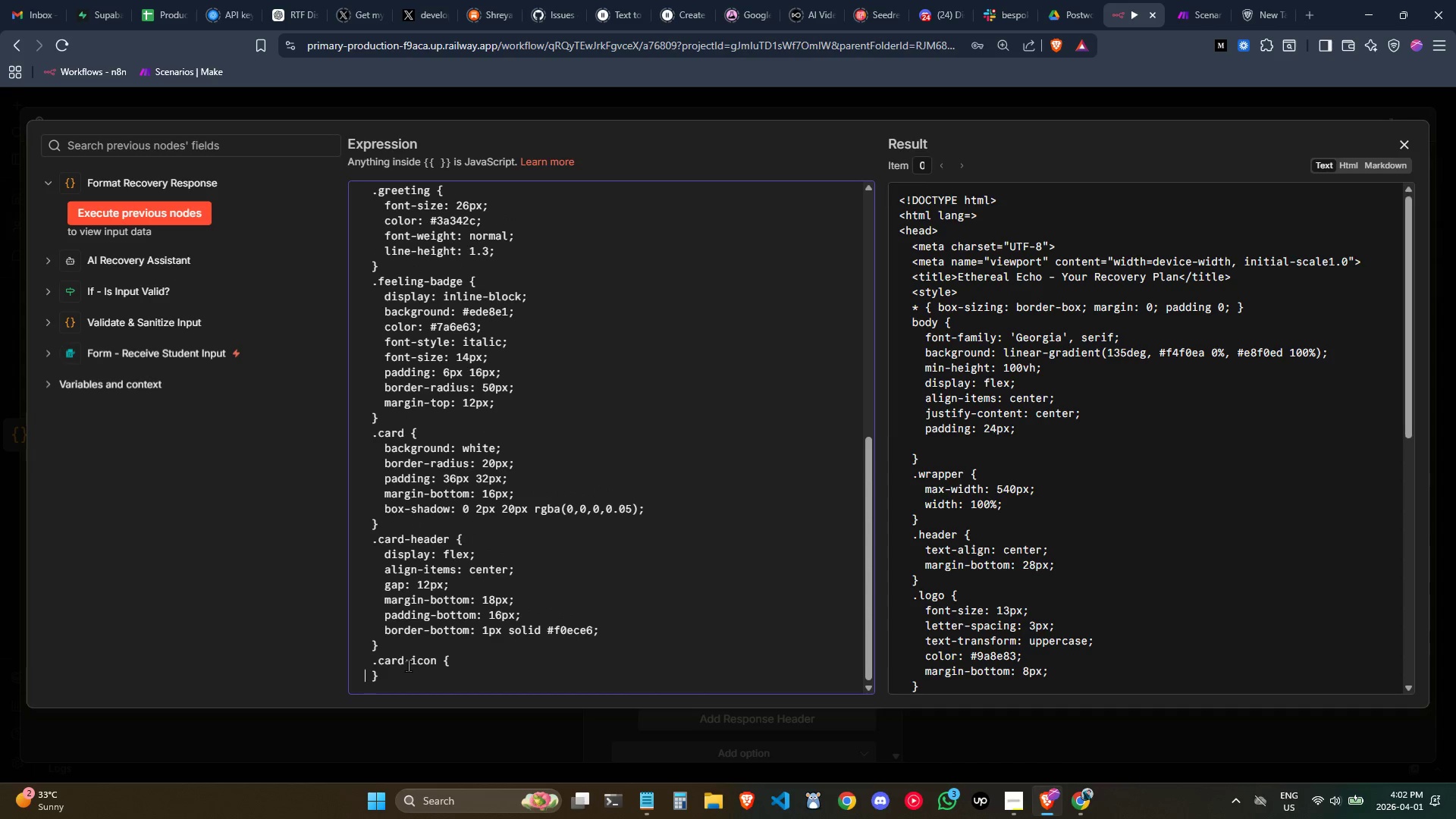 
key(ArrowRight)
 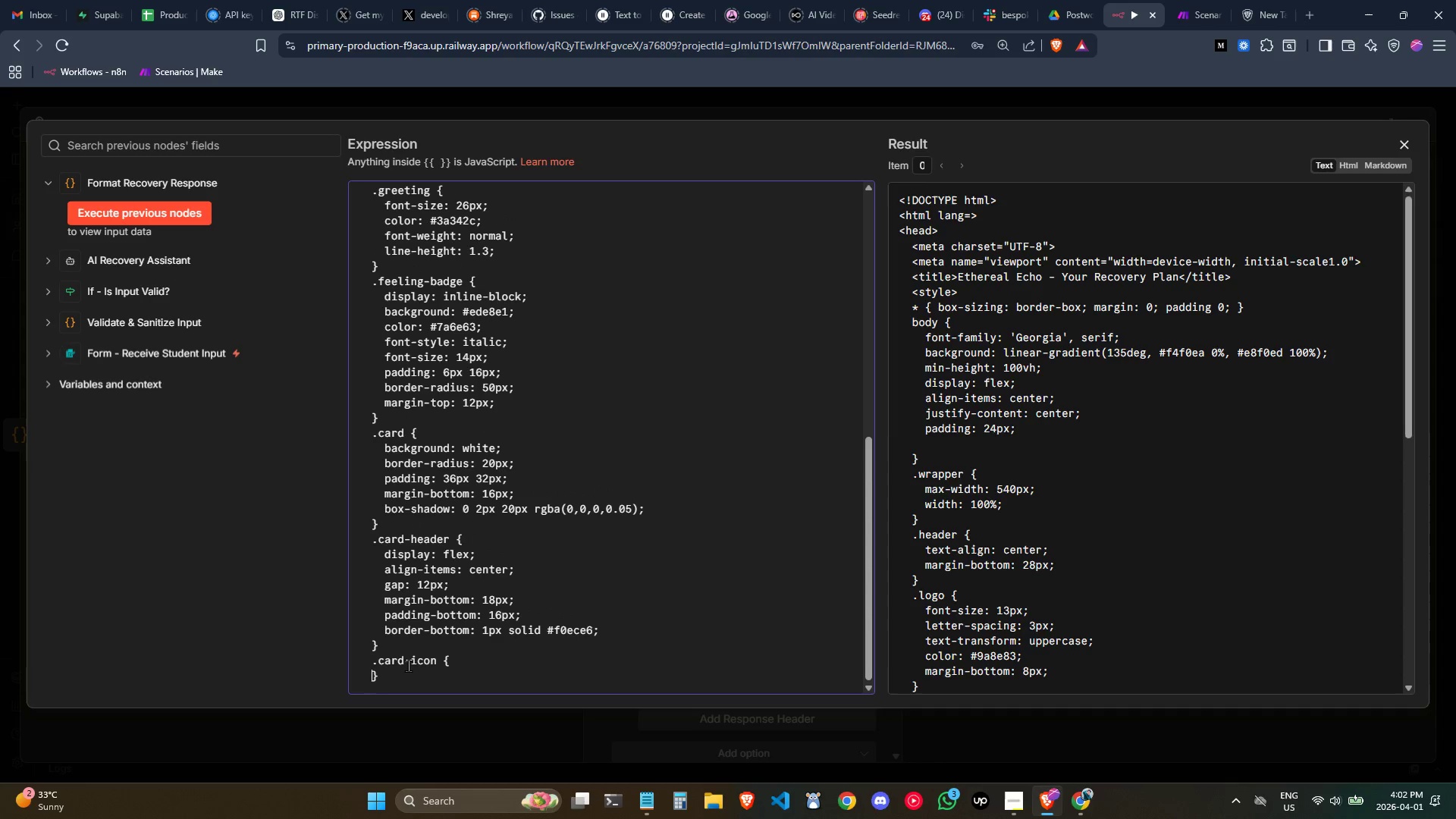 
key(Backspace)
key(Backspace)
type( )
key(Backspace)
type( font-sie)
key(Backspace)
type(ze: 28px; )
 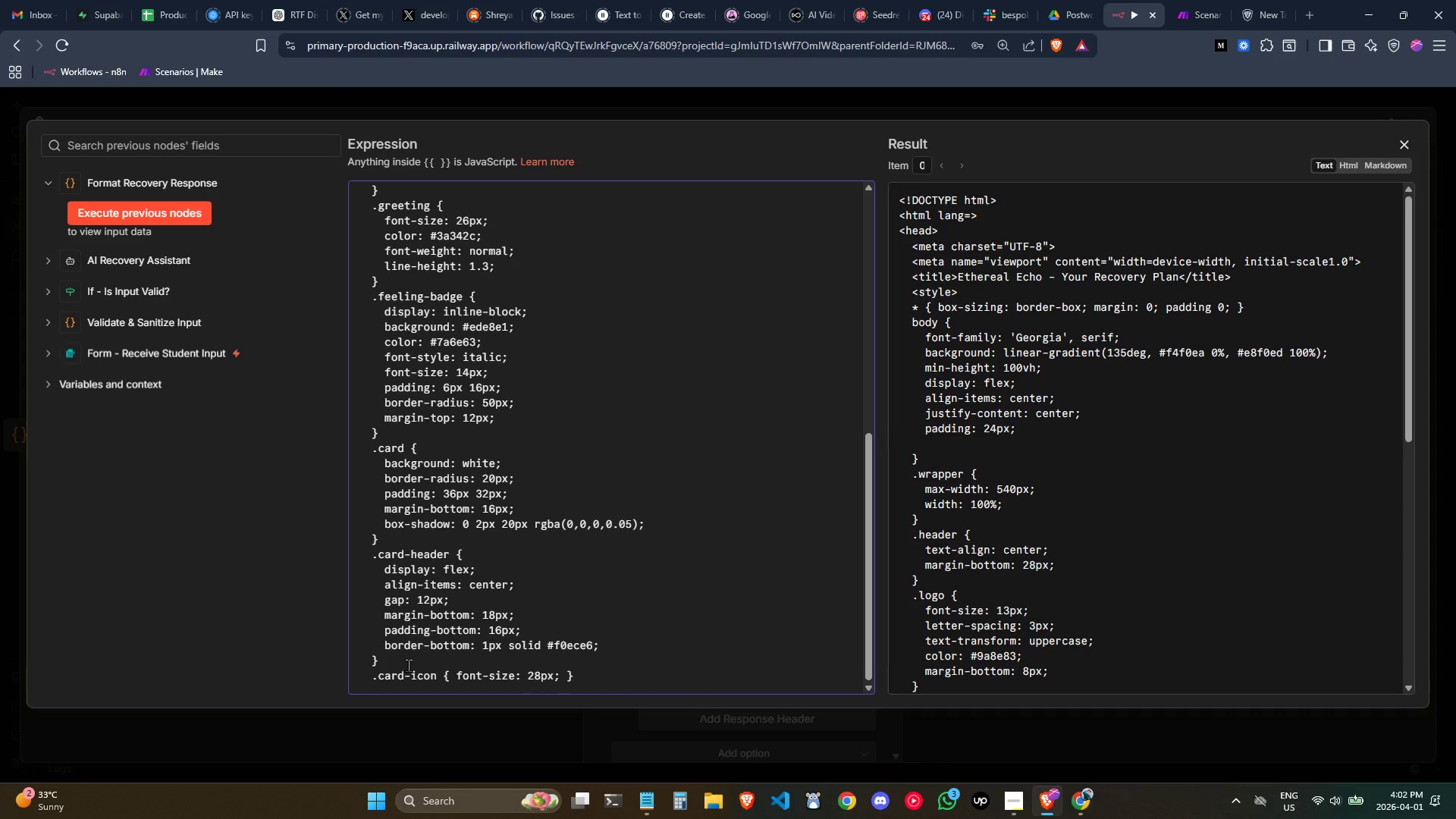 
key(ArrowRight)
 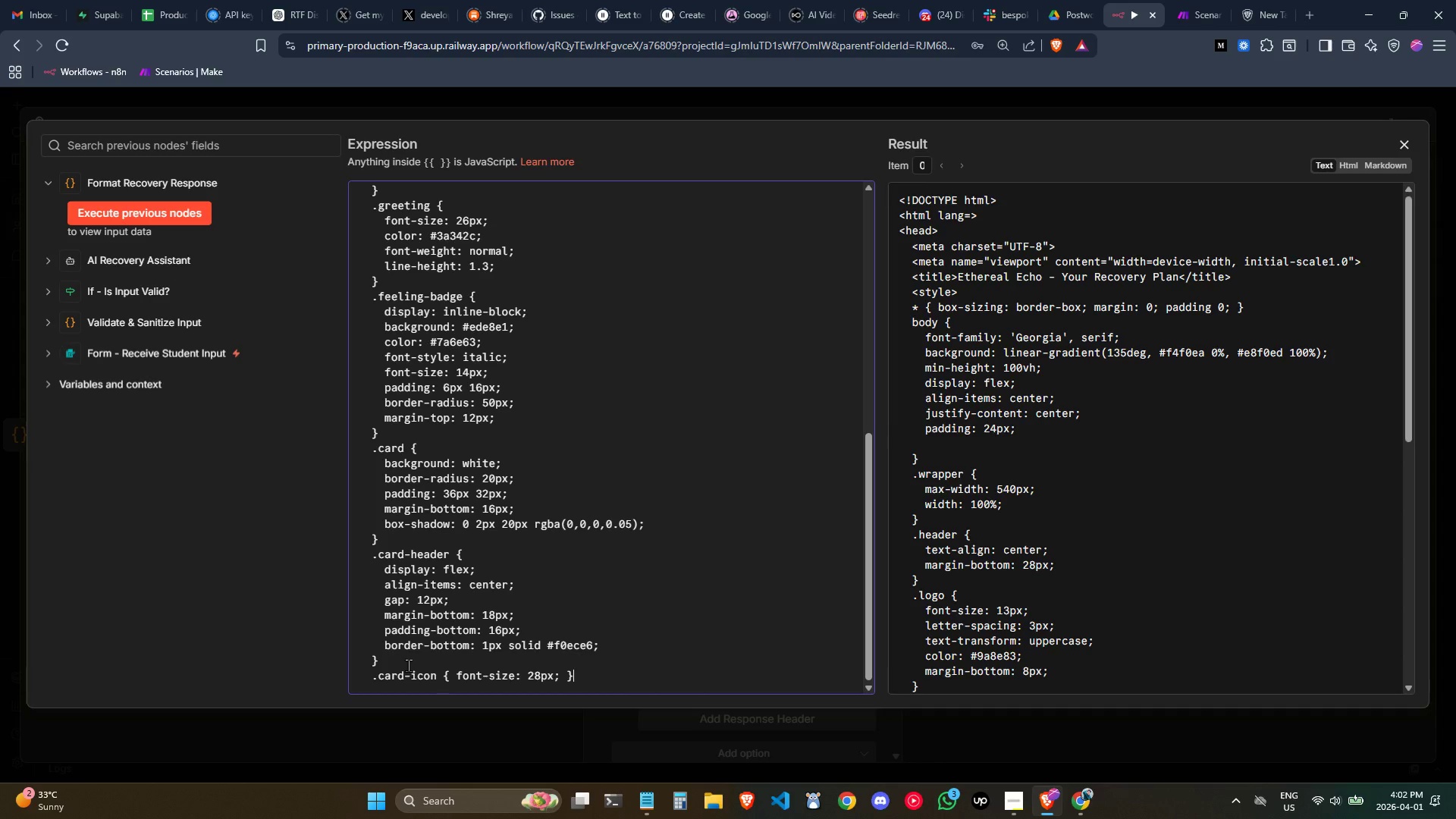 
key(Enter)
 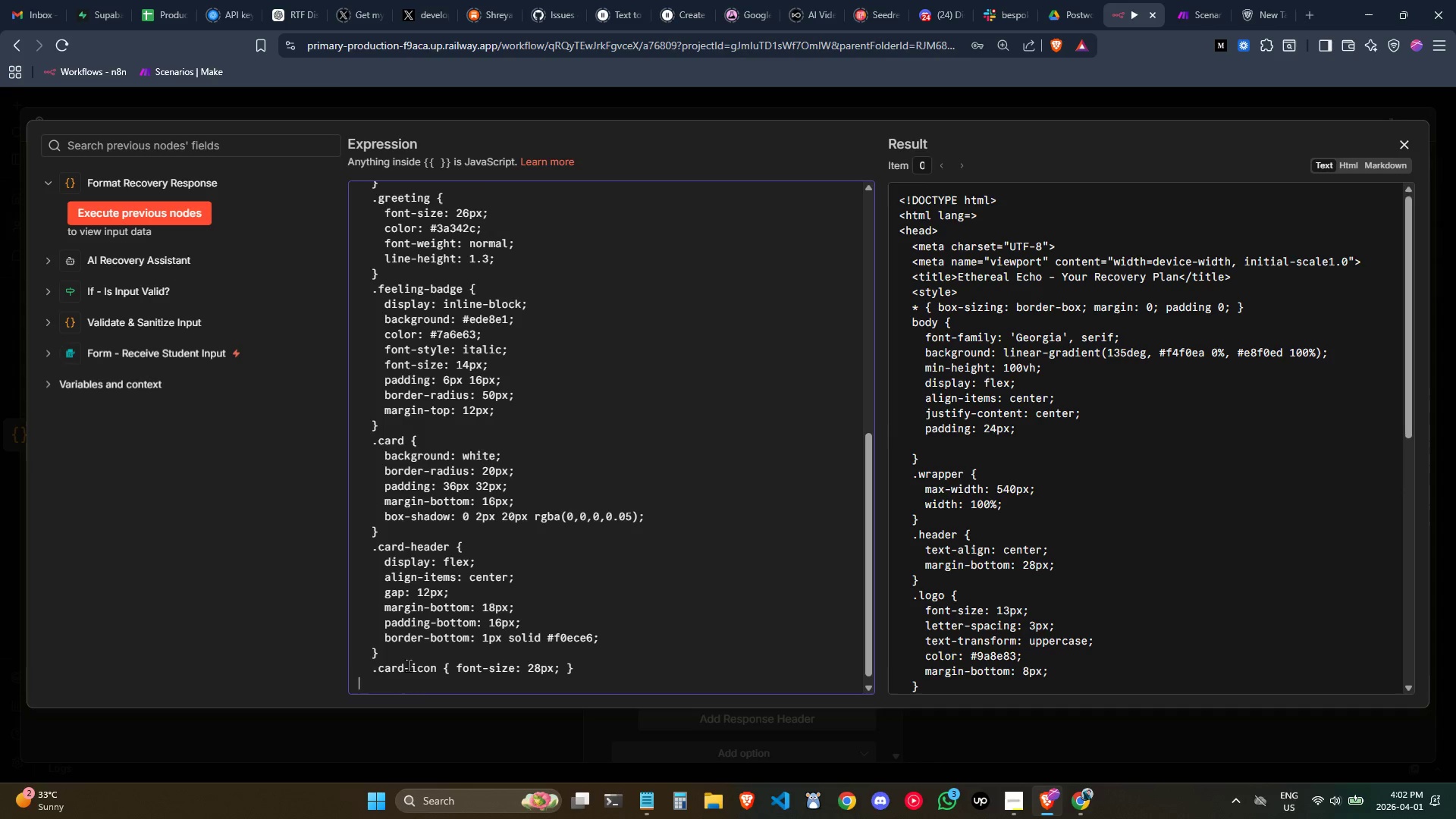 
key(Tab)
type(.card-label {)
 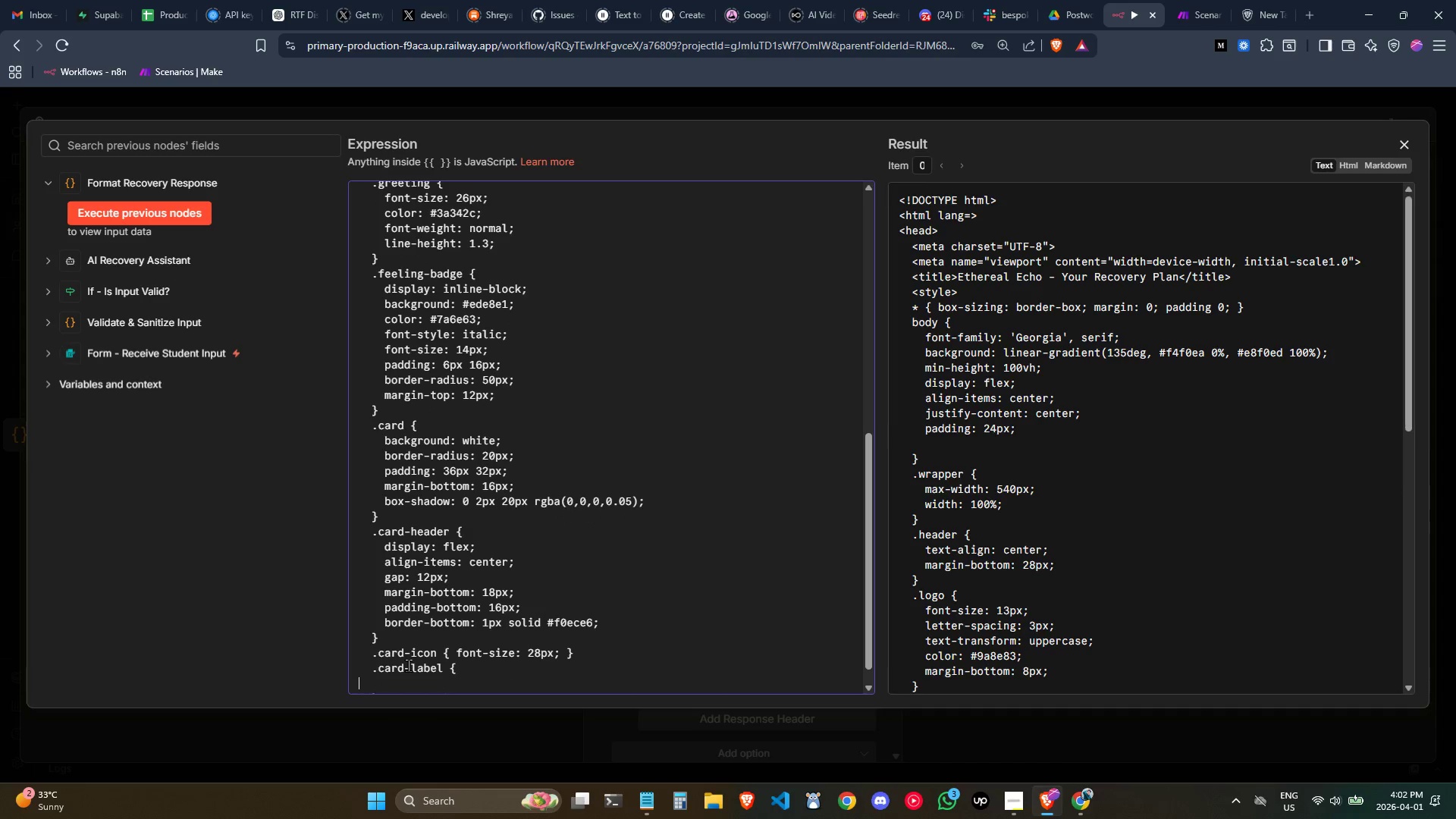 
 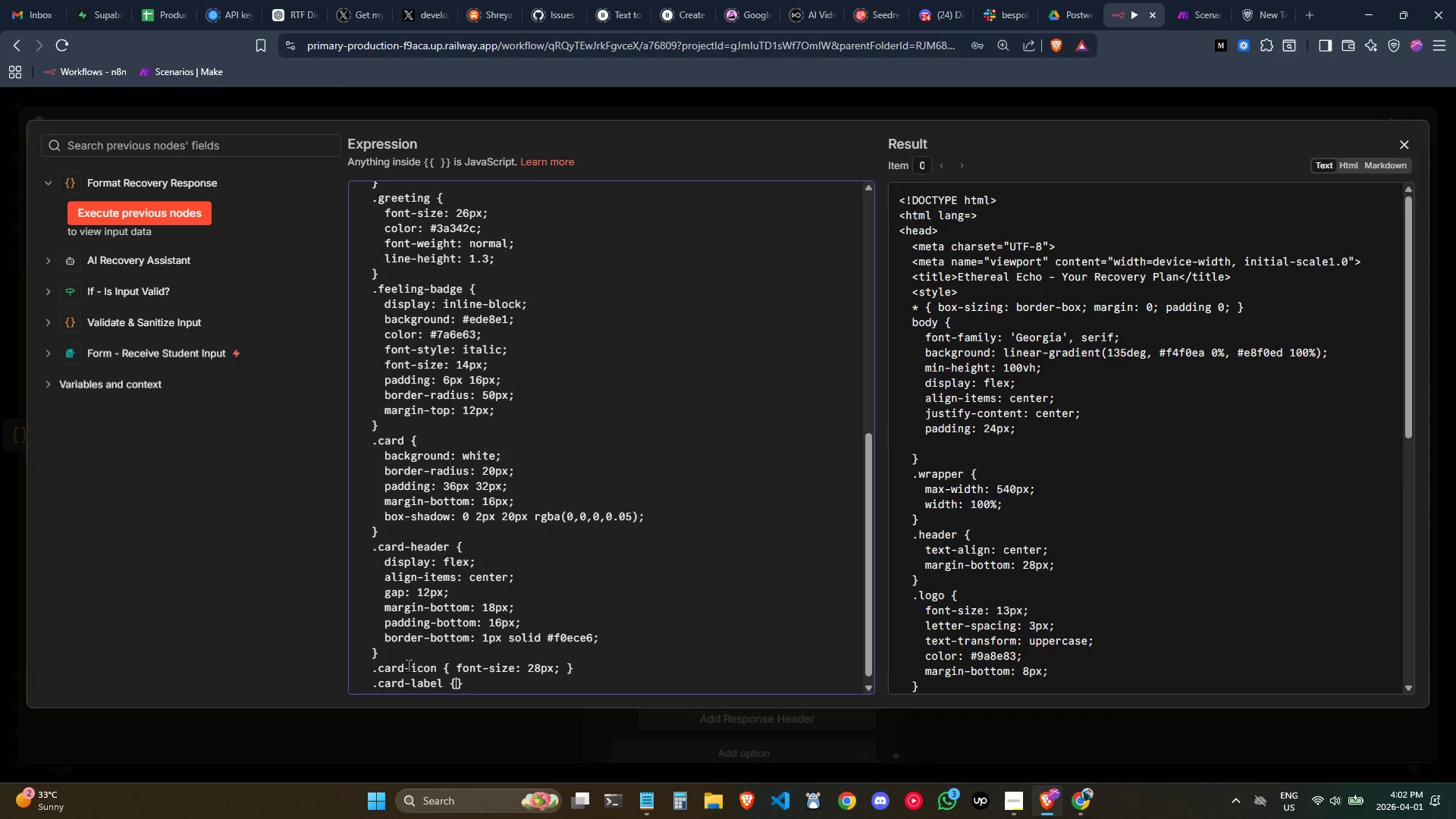 
key(Enter)
 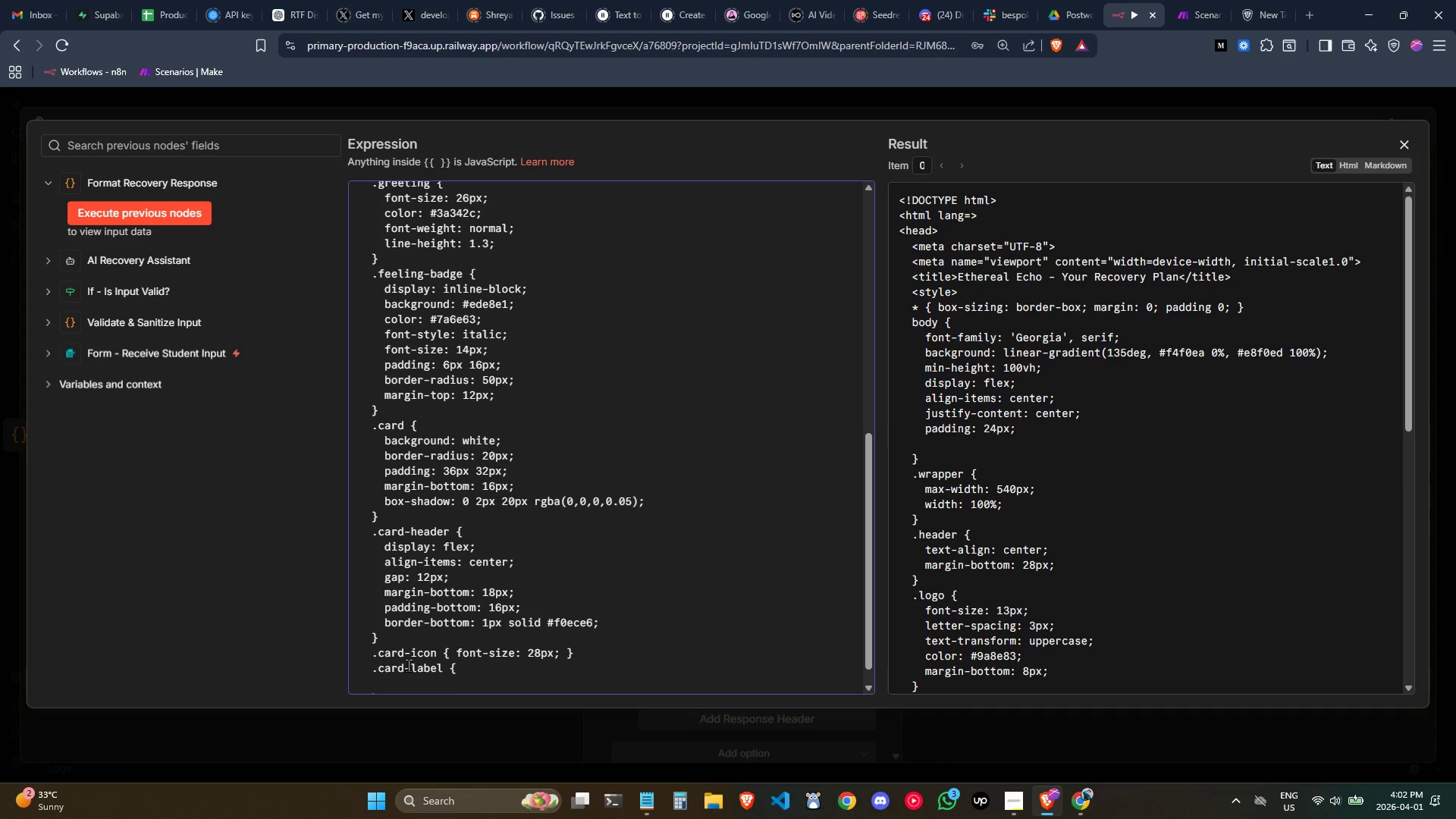 
scroll: coordinate [381, 610], scroll_direction: down, amount: 3.0
 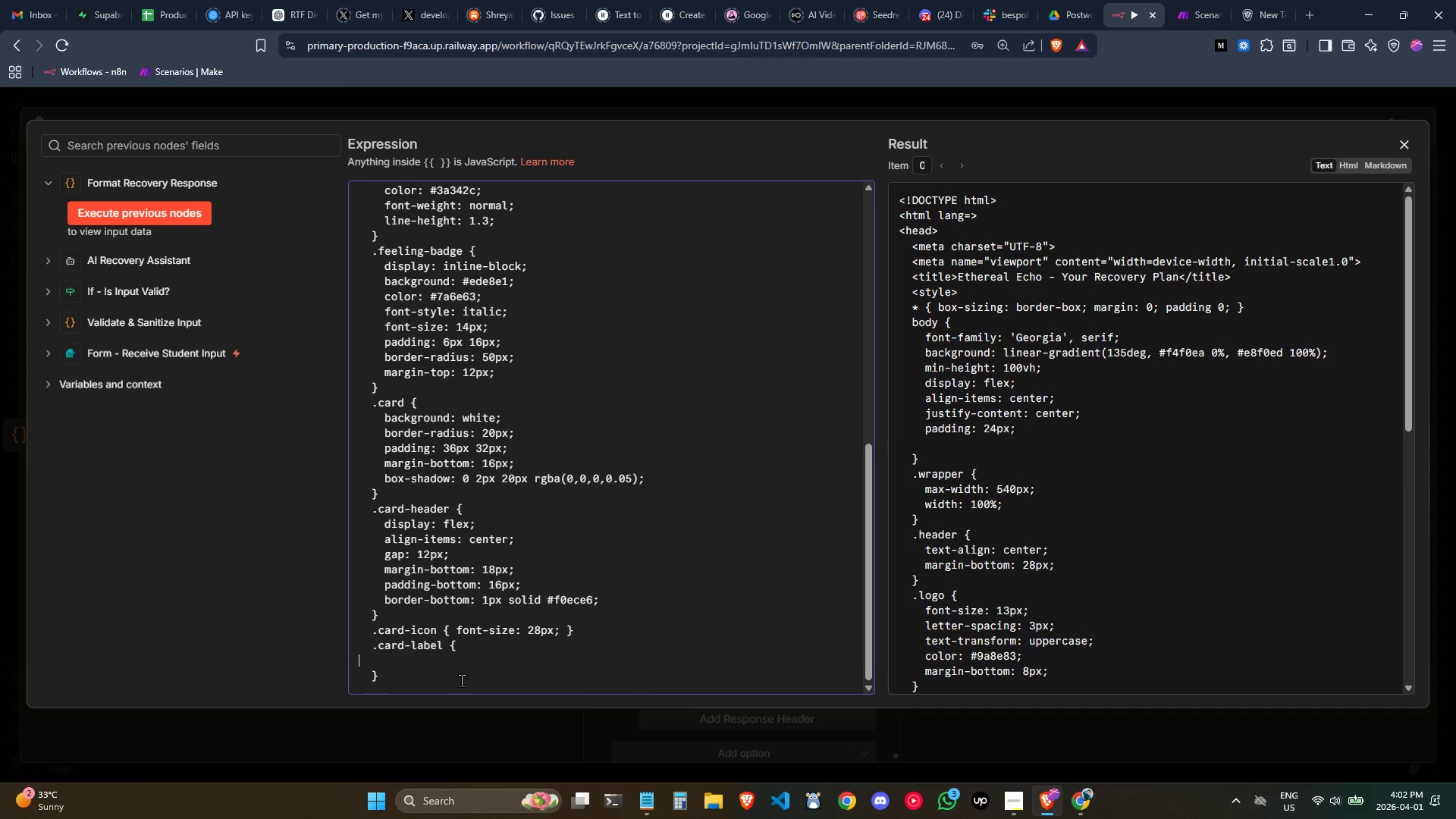 
key(Tab)
 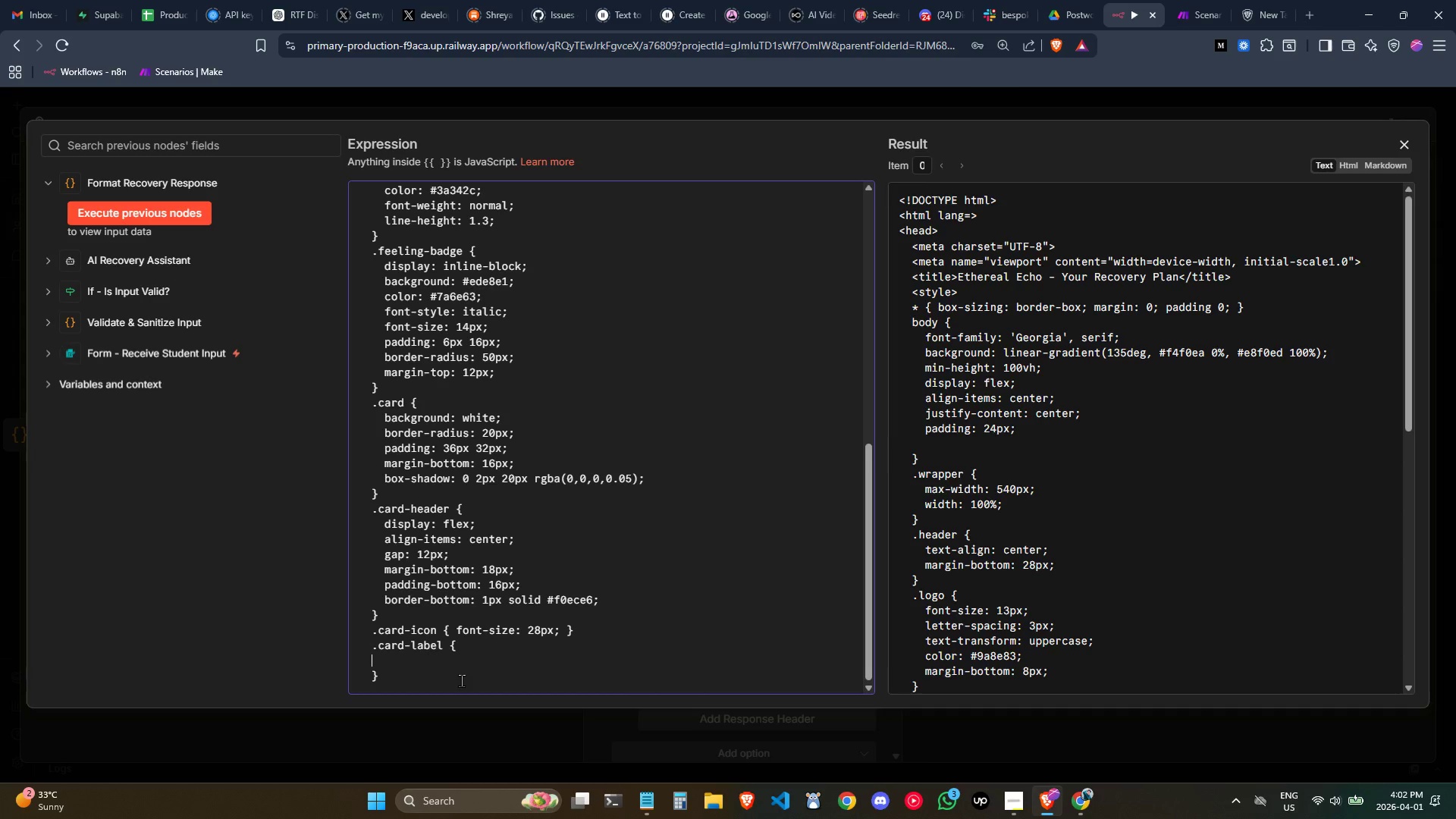 
key(Tab)
 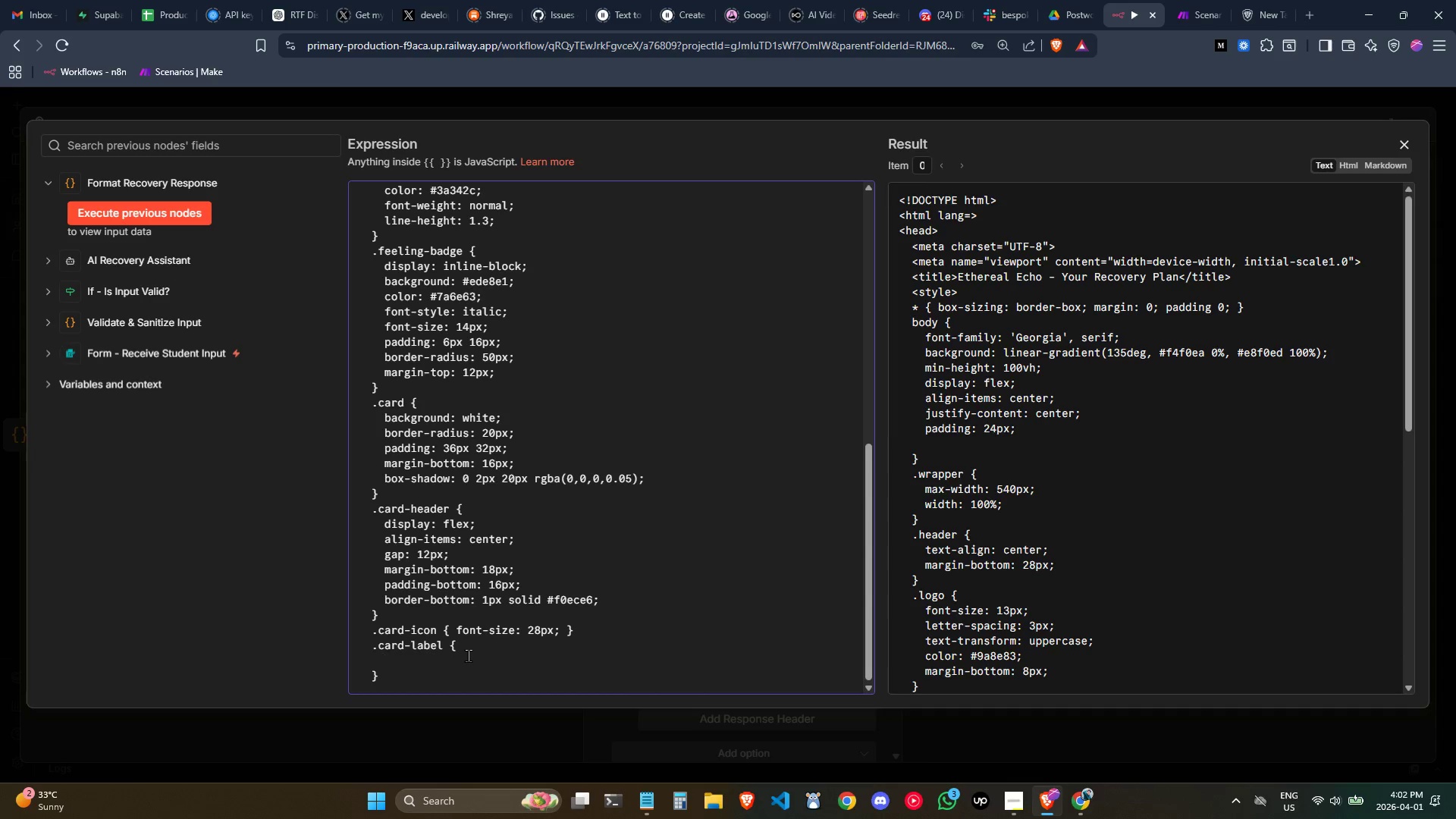 
scroll: coordinate [467, 640], scroll_direction: down, amount: 1.0
 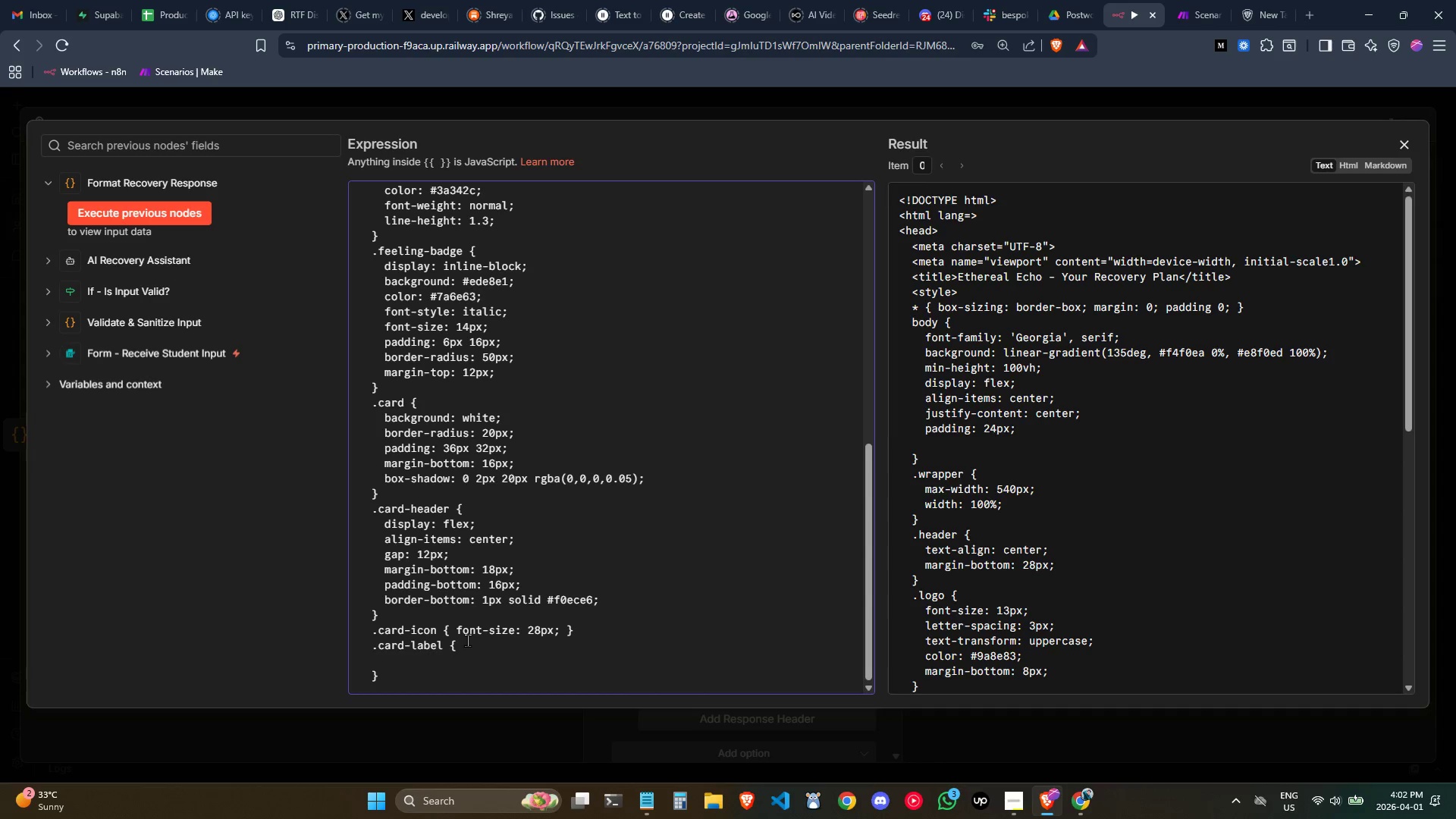 
type(font-se)
key(Backspace)
type(ize: 11px;)
 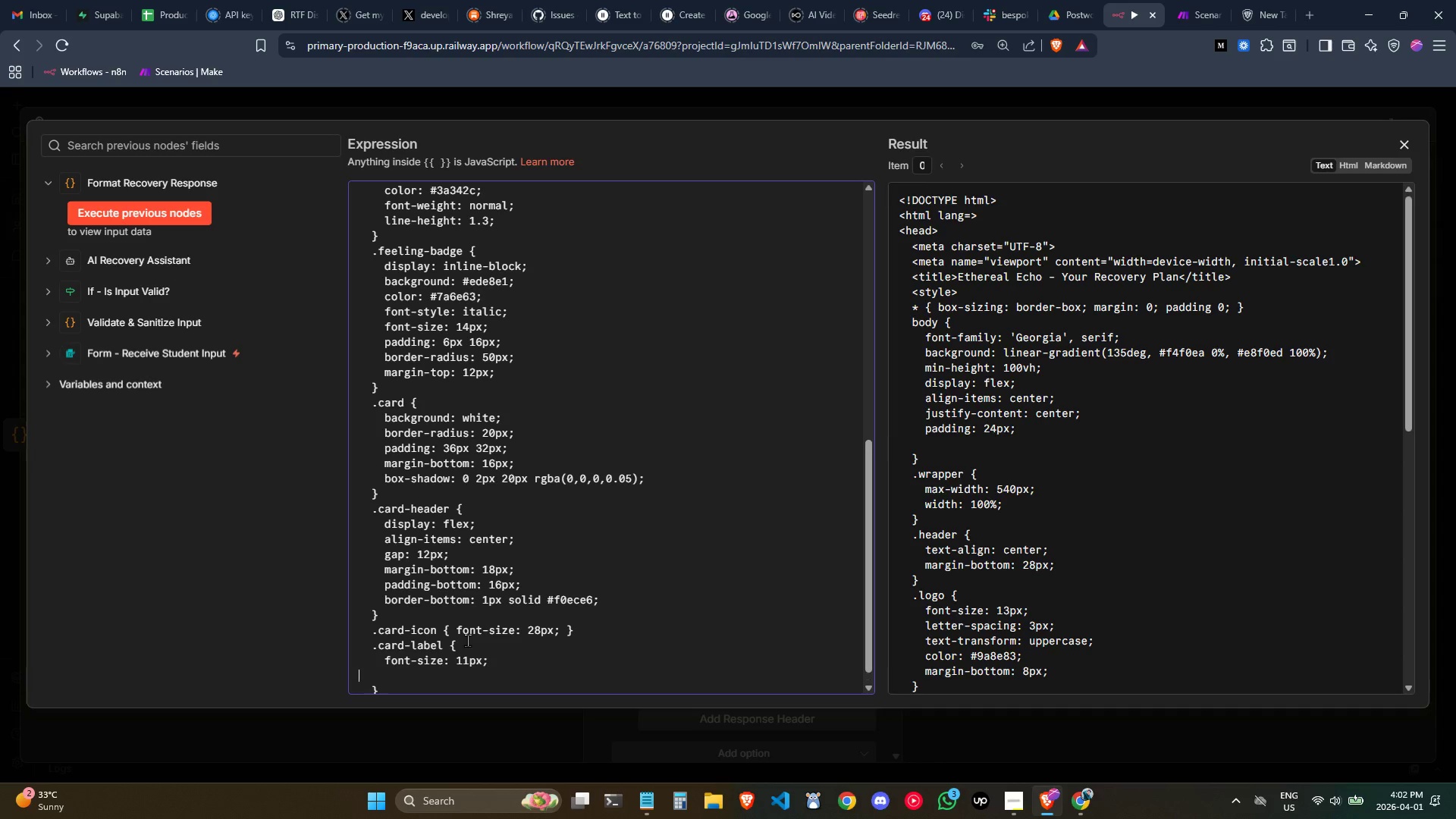 
key(Enter)
 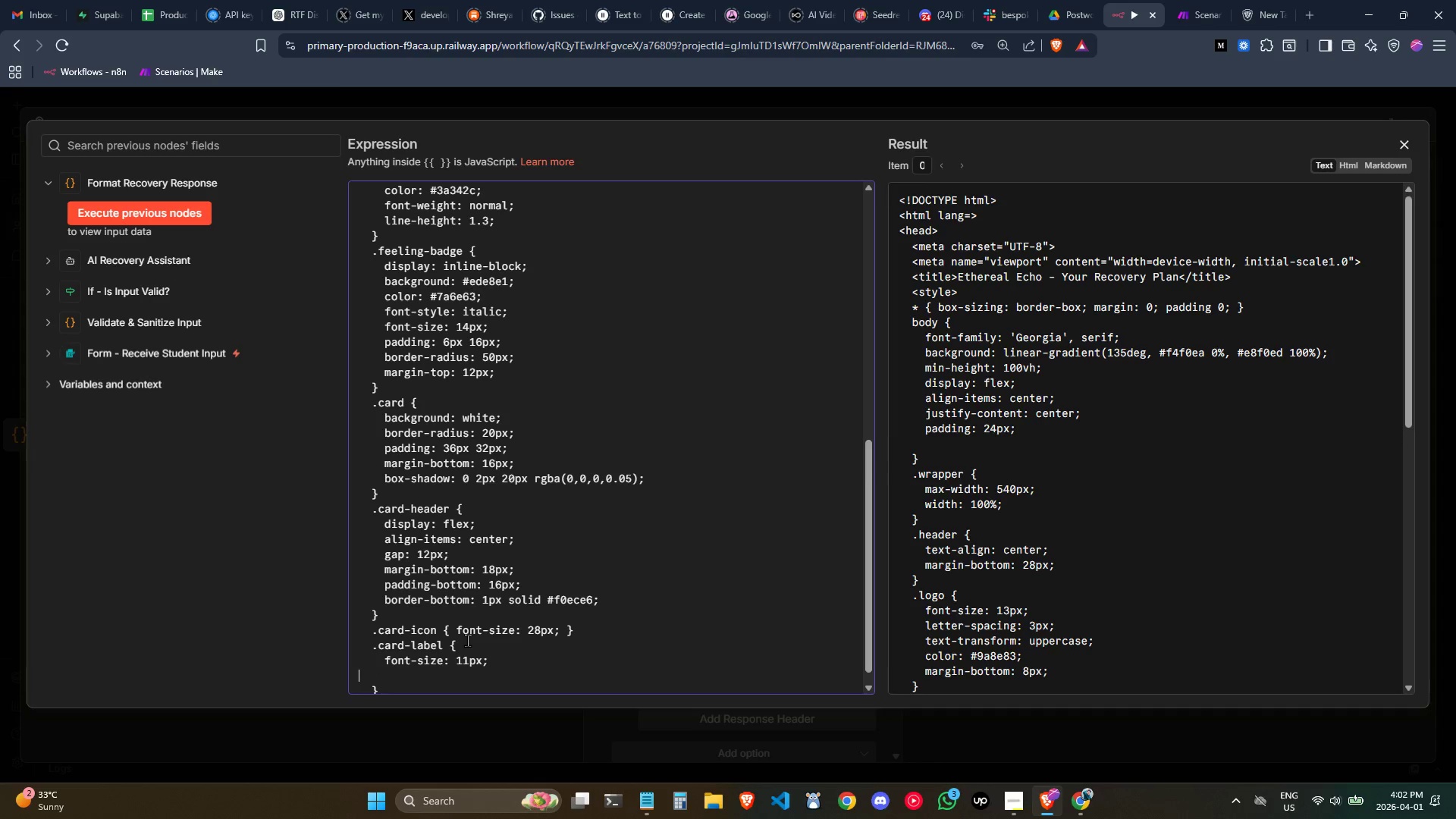 
key(Tab)
key(Tab)
type(letter-spacing: 2.5px;)
 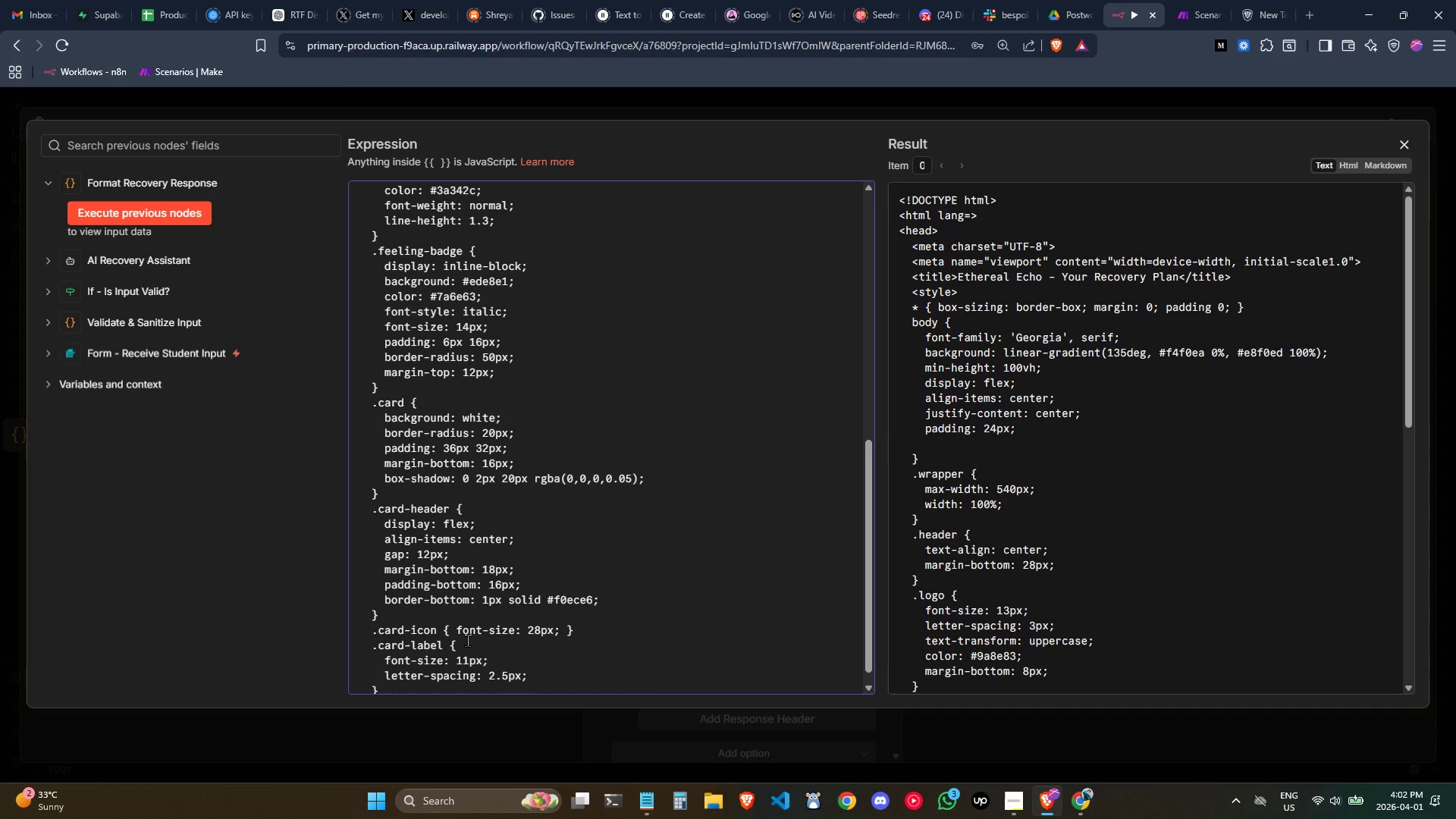 
key(Enter)
 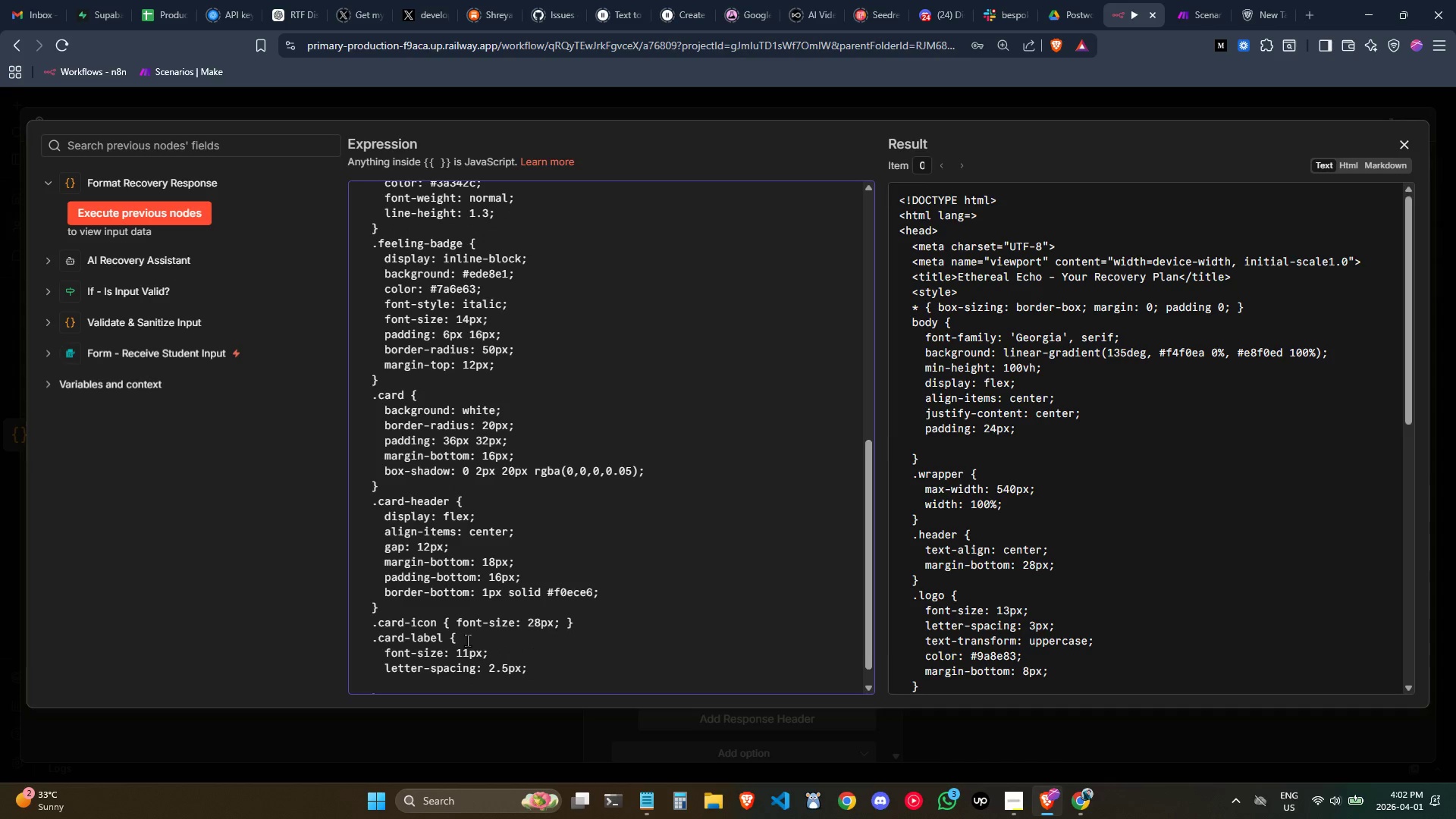 
key(Tab)
key(Tab)
type(text-tras)
key(Backspace)
type(nsform: u)
key(Backspace)
type(uppercase;\)
key(Backspace)
 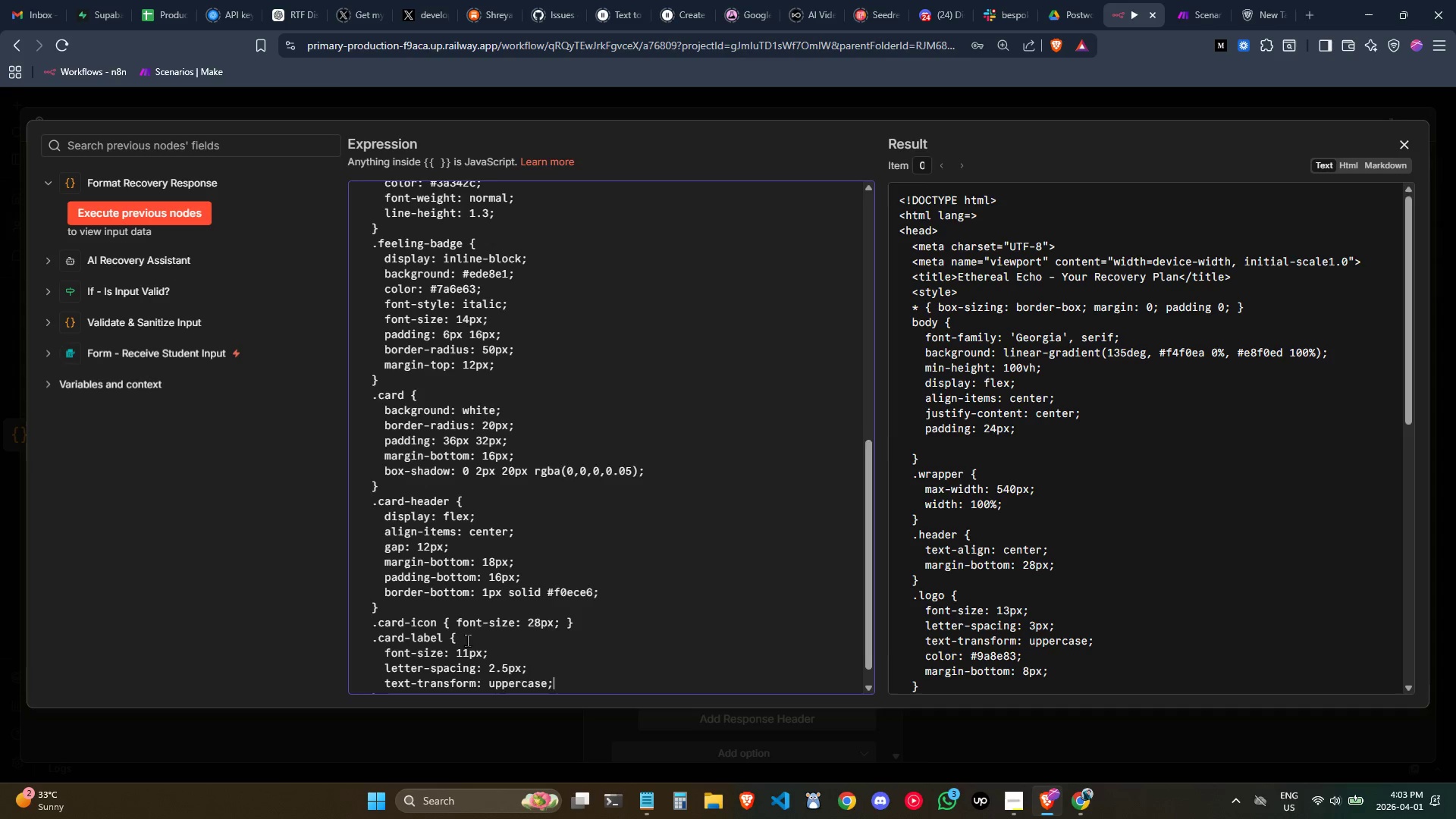 
key(Enter)
 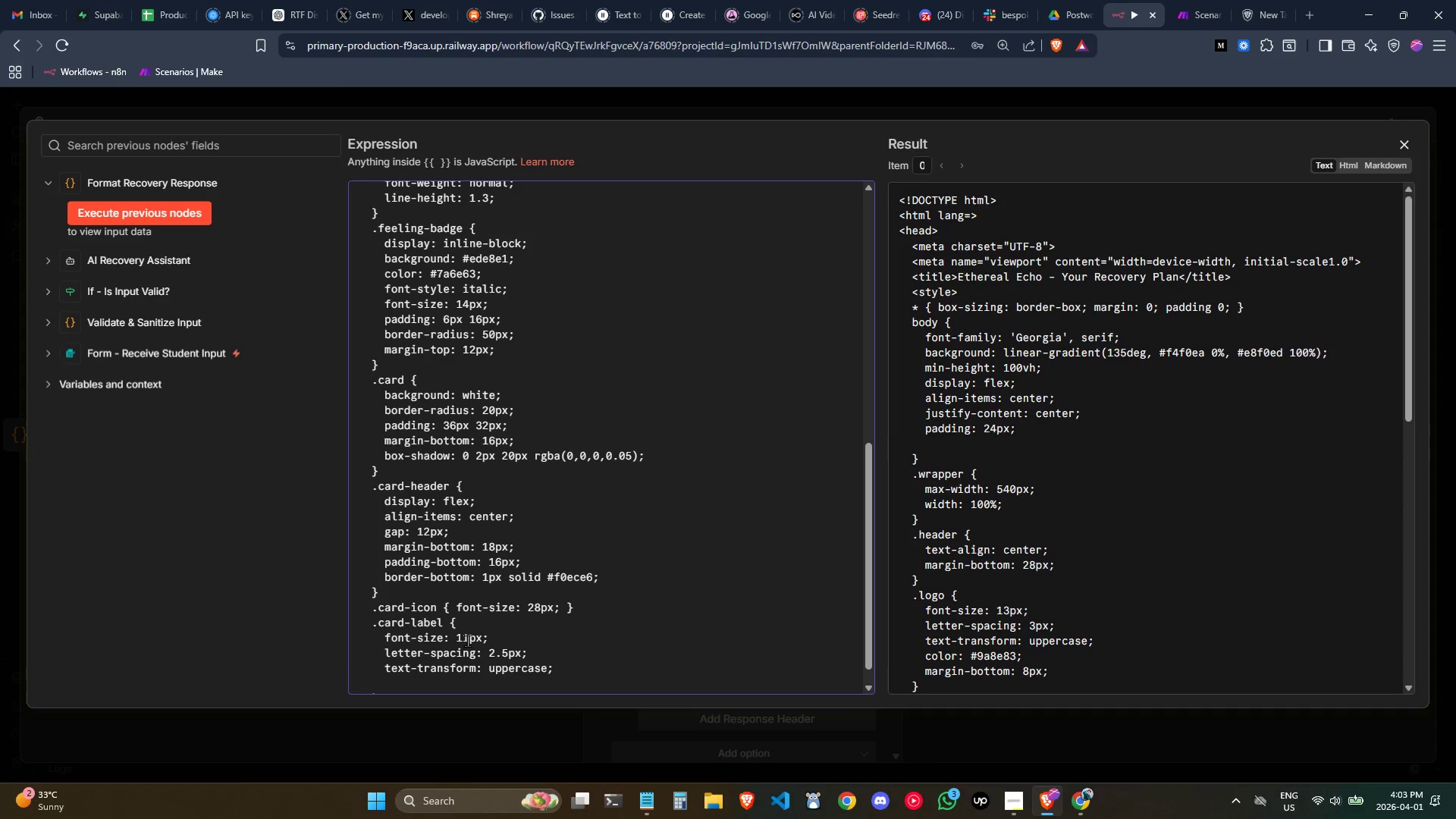 
key(Tab)
 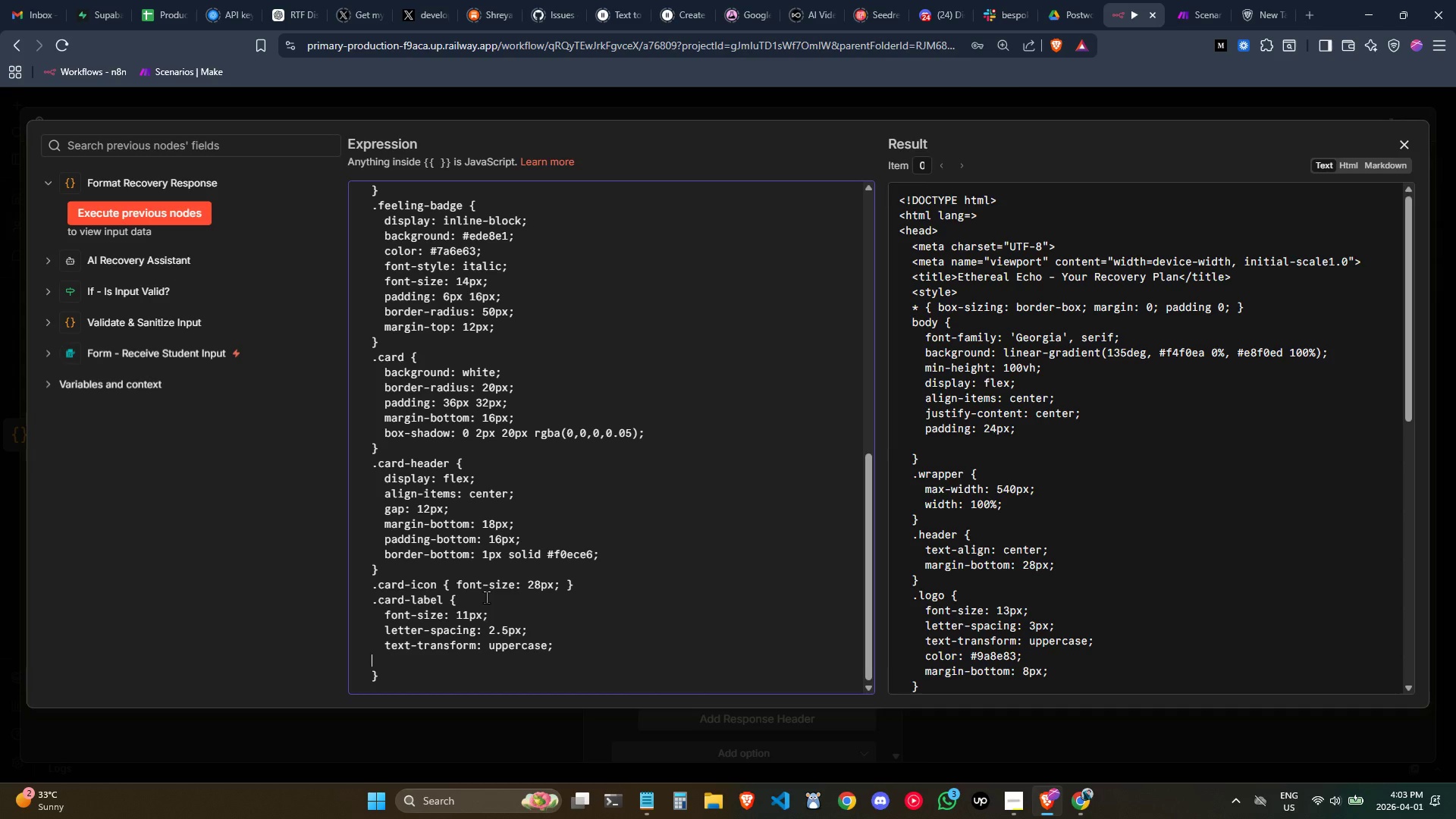 
scroll: coordinate [416, 576], scroll_direction: down, amount: 3.0
 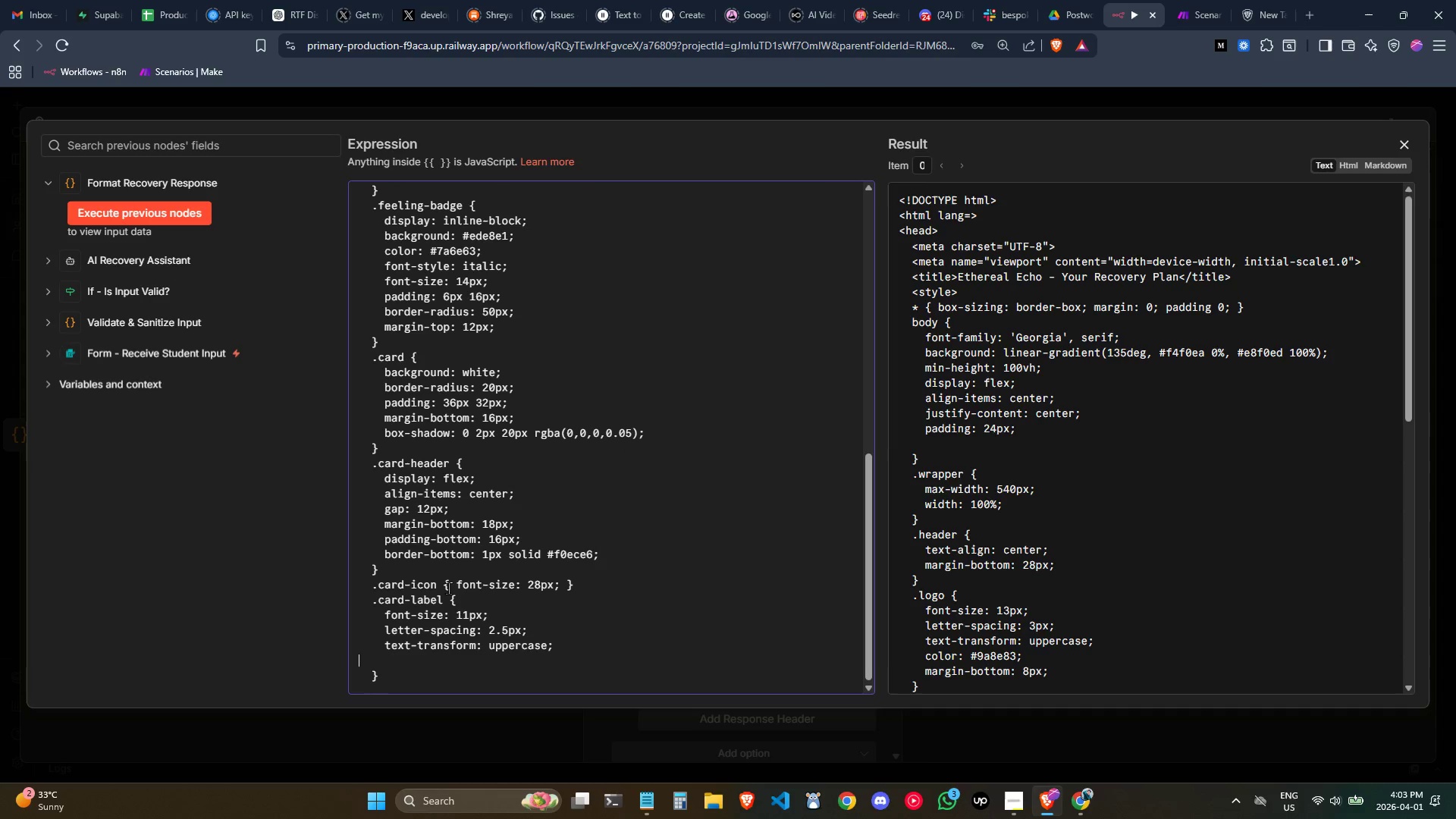 
key(Tab)
type(color: #b0a899;)
 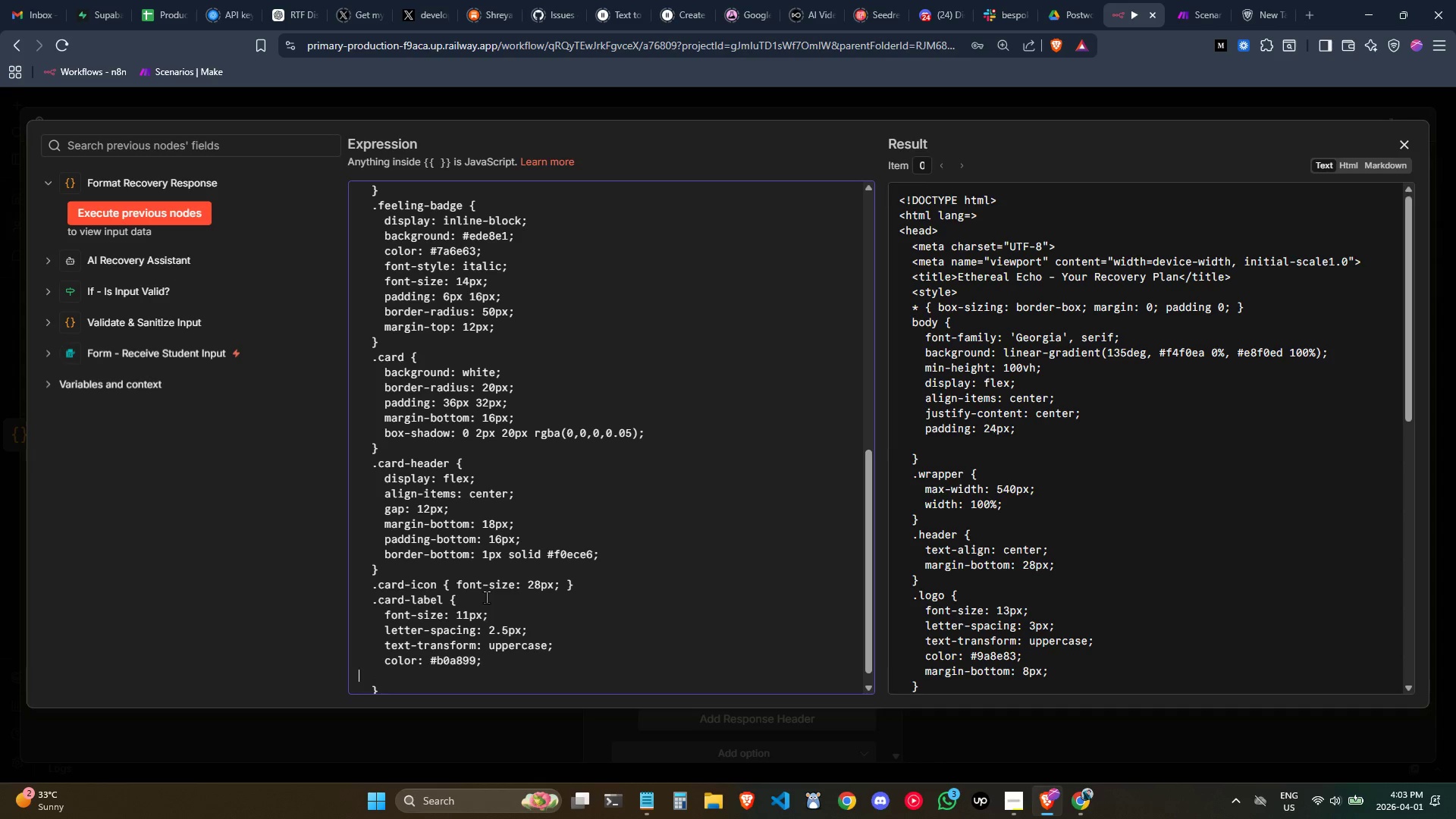 
 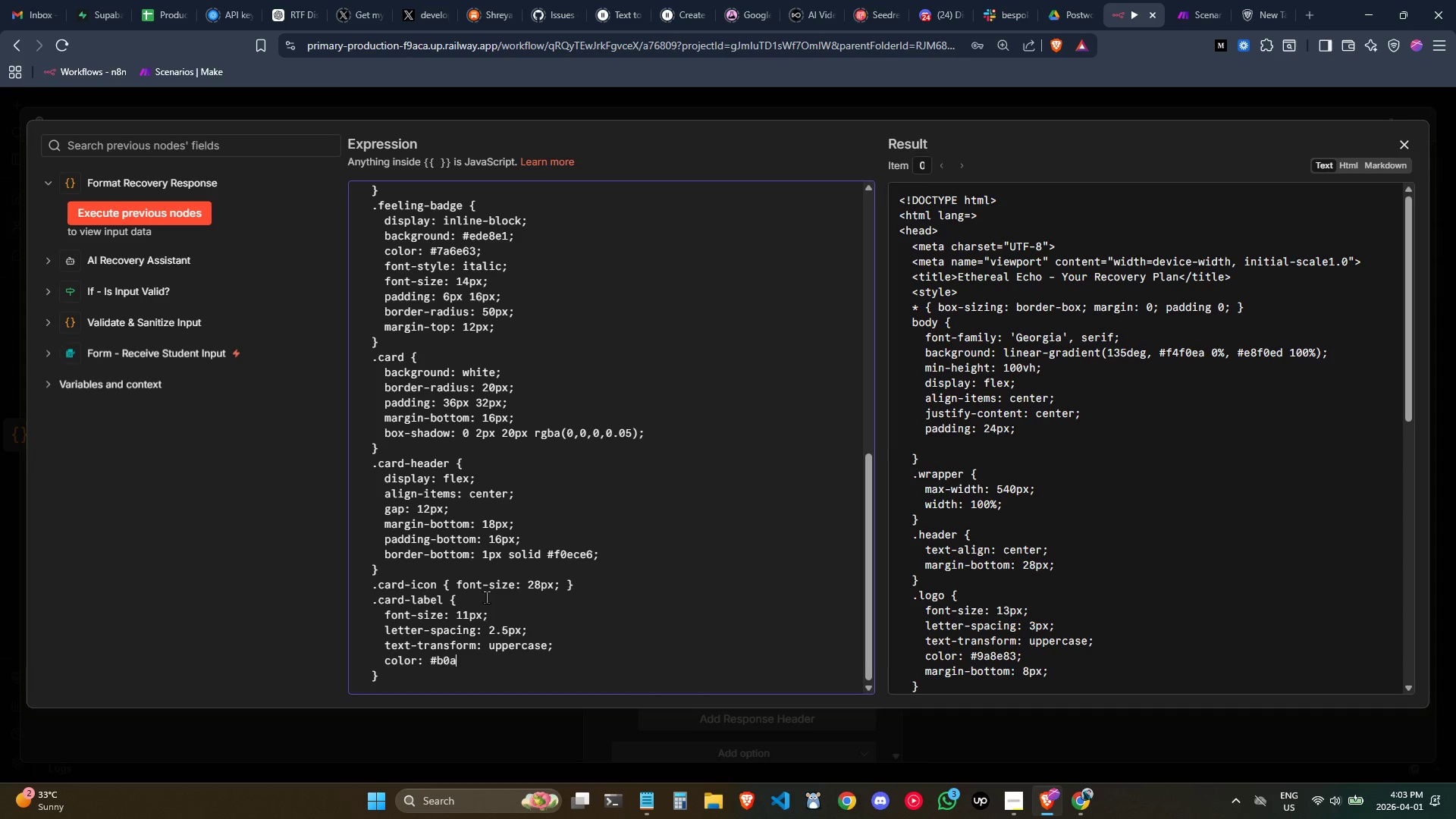 
key(Enter)
 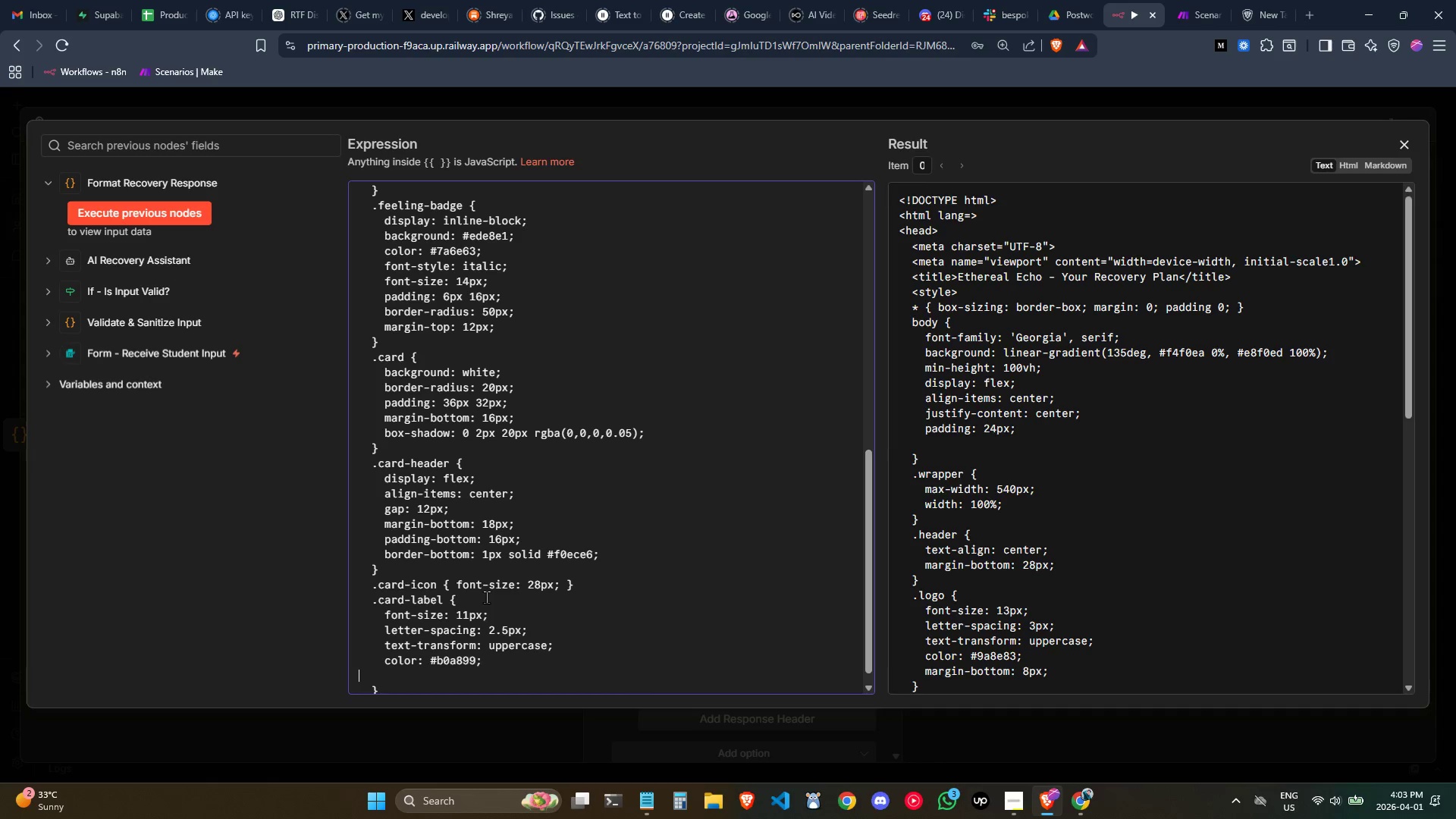 
key(Tab)
key(Tab)
type(margin-bottom: 3px;)
 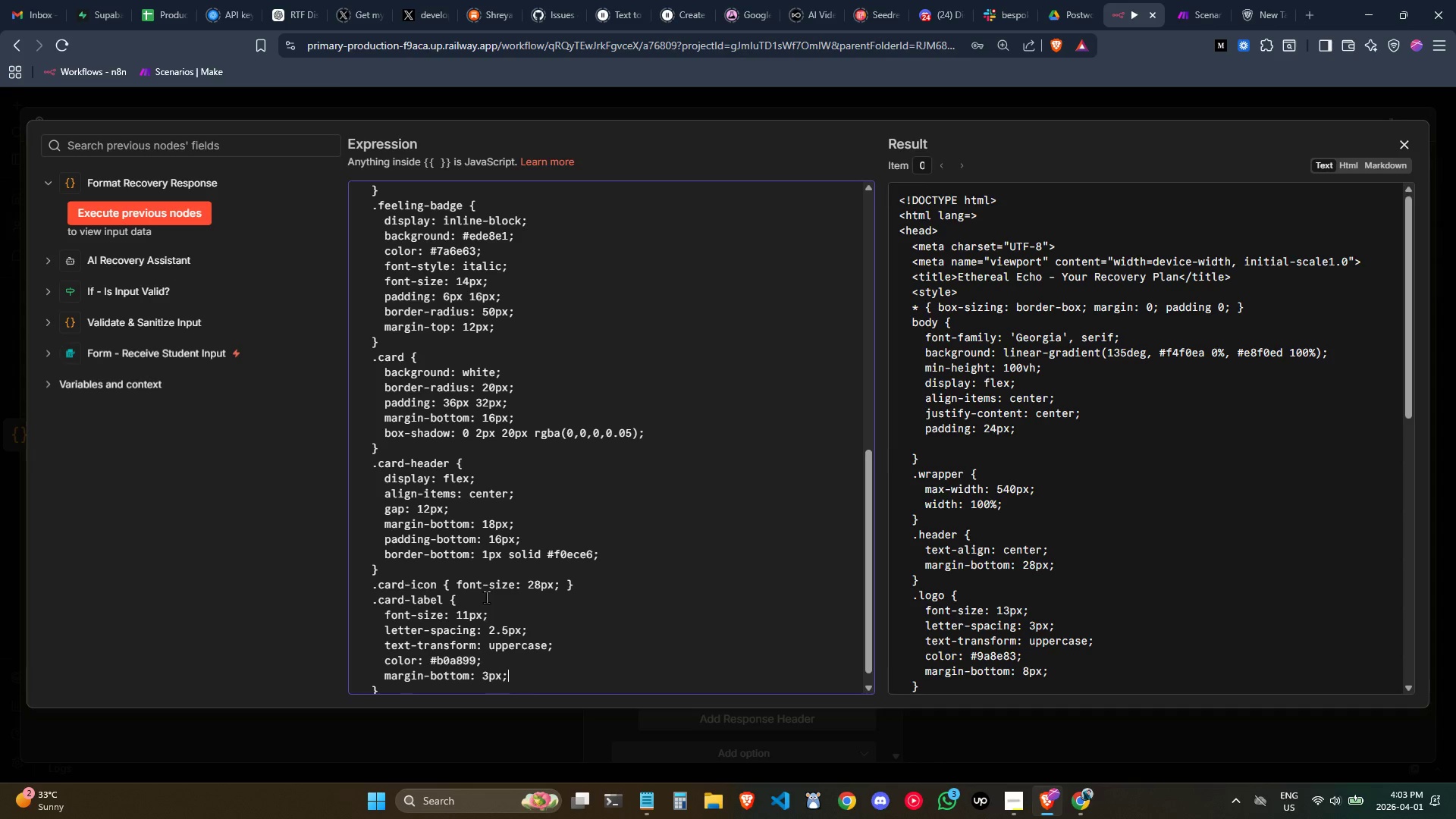 
scroll: coordinate [489, 581], scroll_direction: down, amount: 3.0
 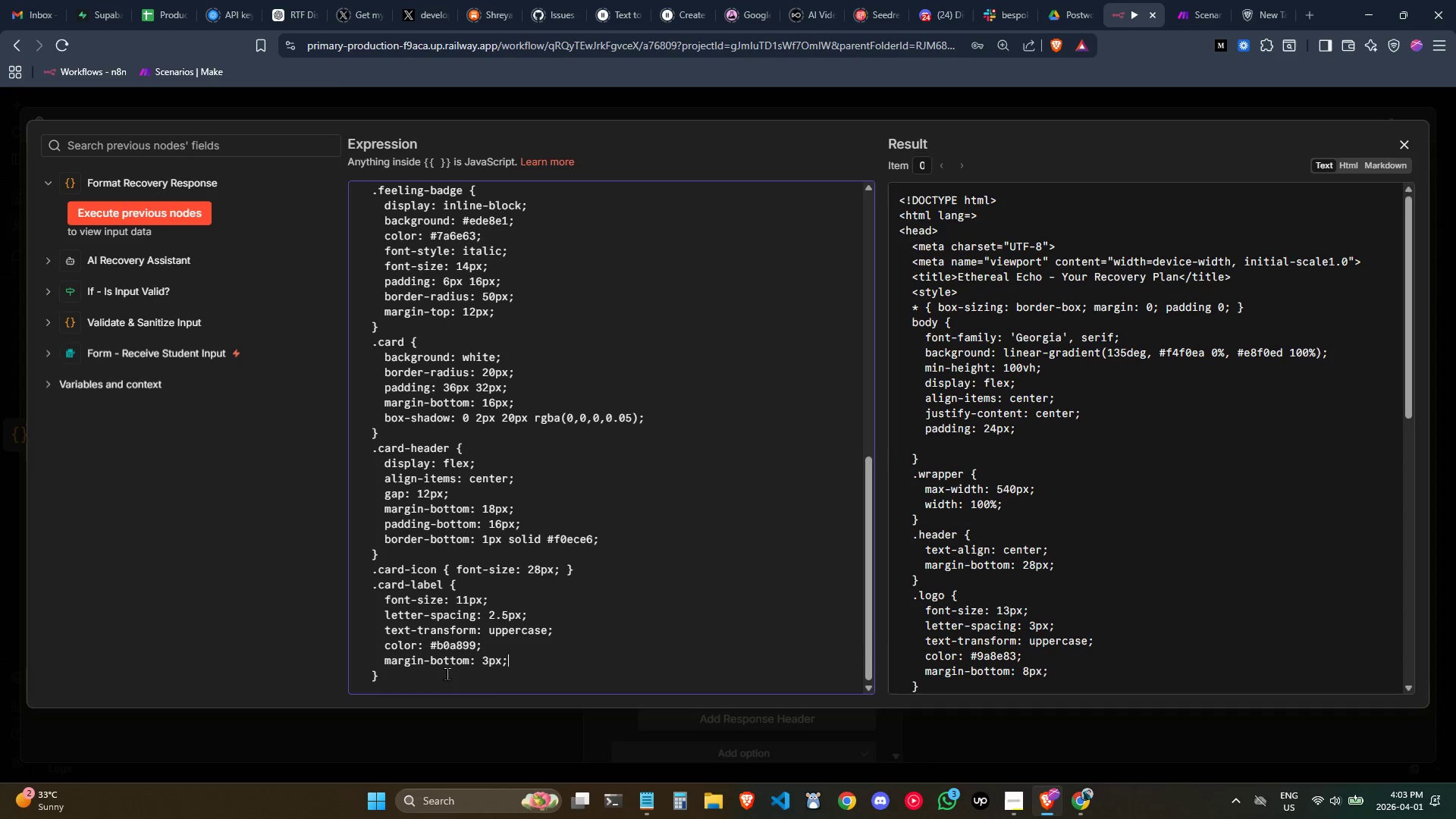 
left_click([447, 675])
 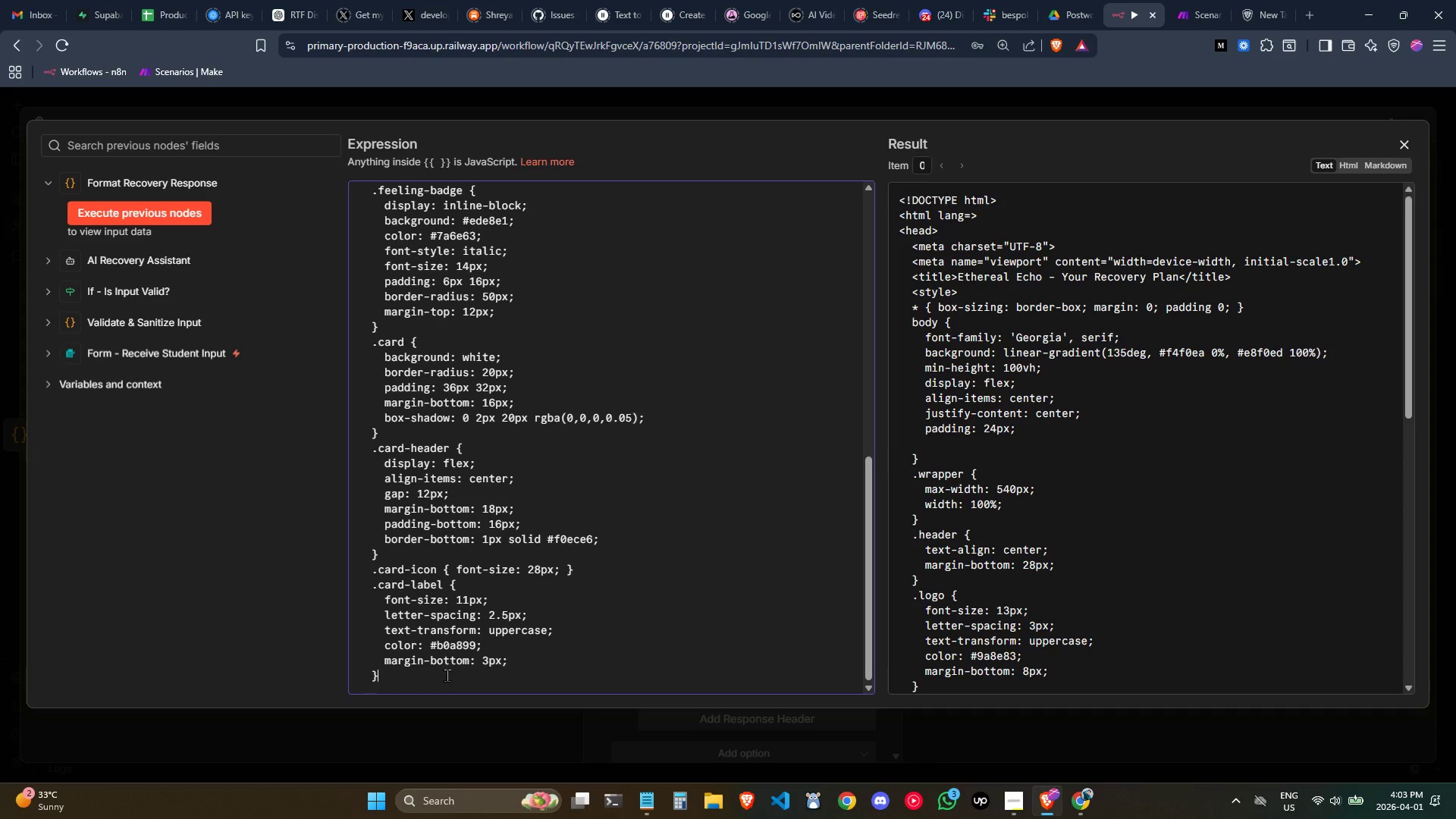 
key(Enter)
 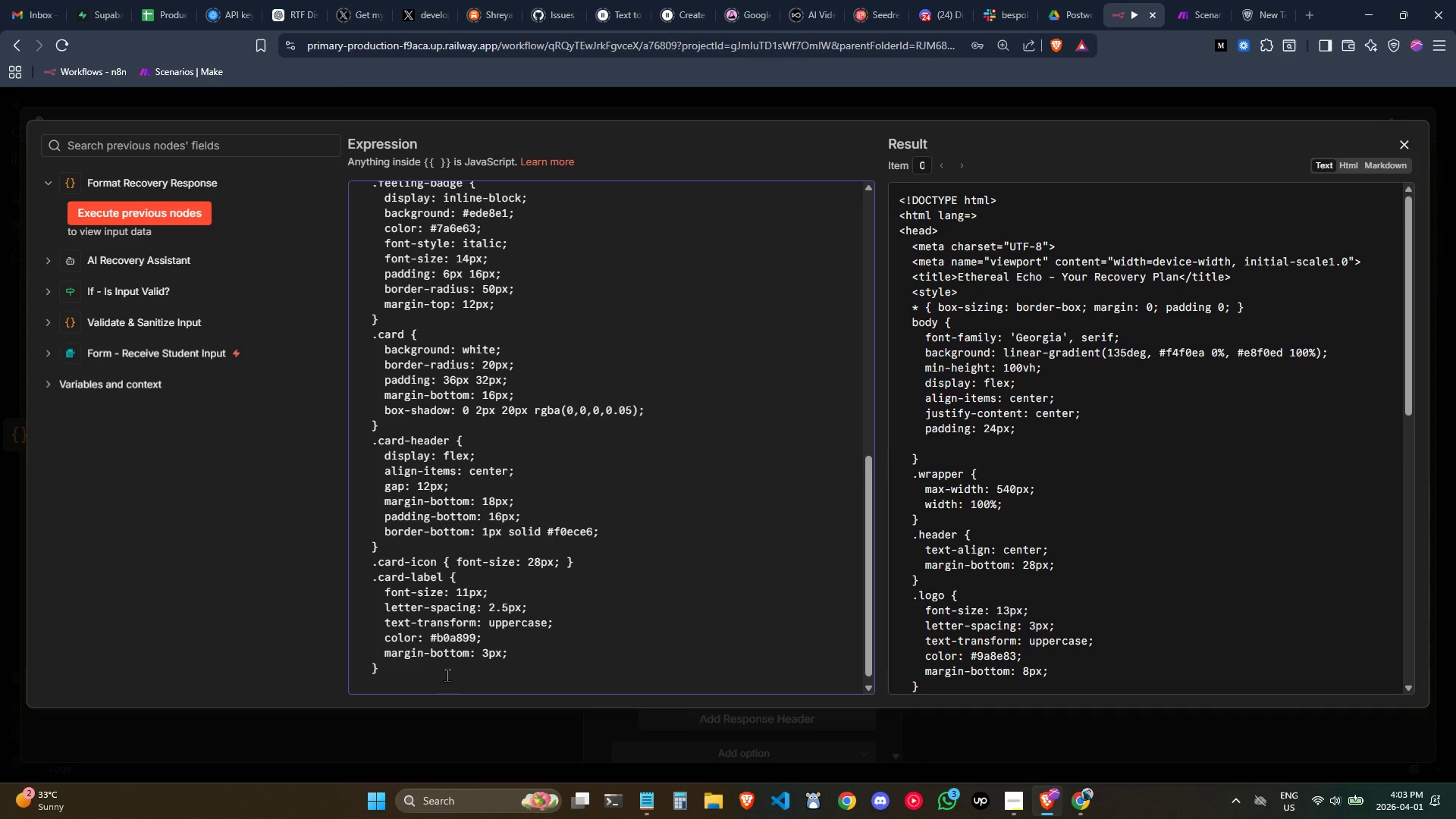 
wait(5.25)
 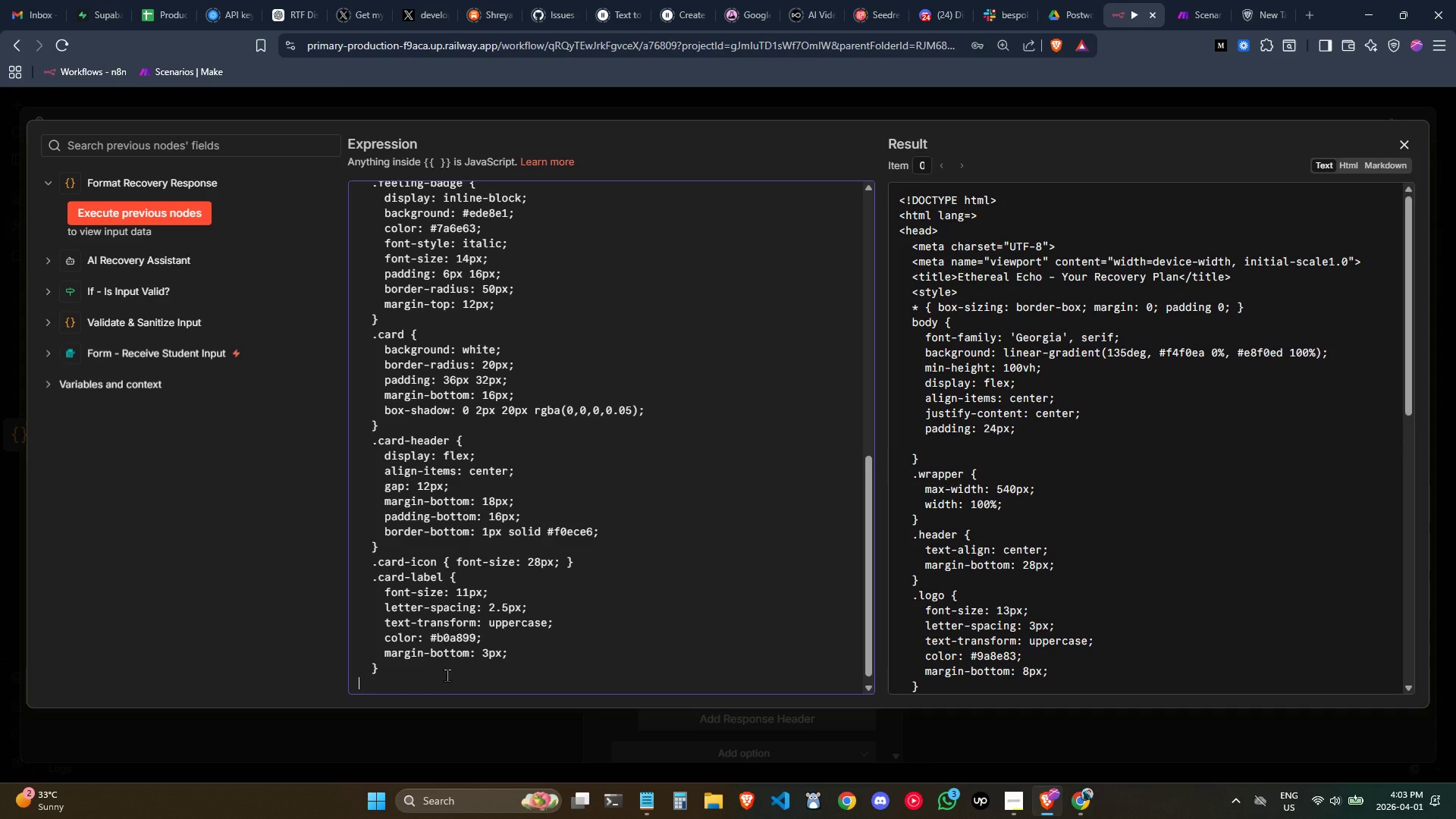 
key(Tab)
type(.card-title {do)
key(Backspace)
key(Backspace)
type( don)
key(Backspace)
key(Backspace)
key(Backspace)
type(font)
 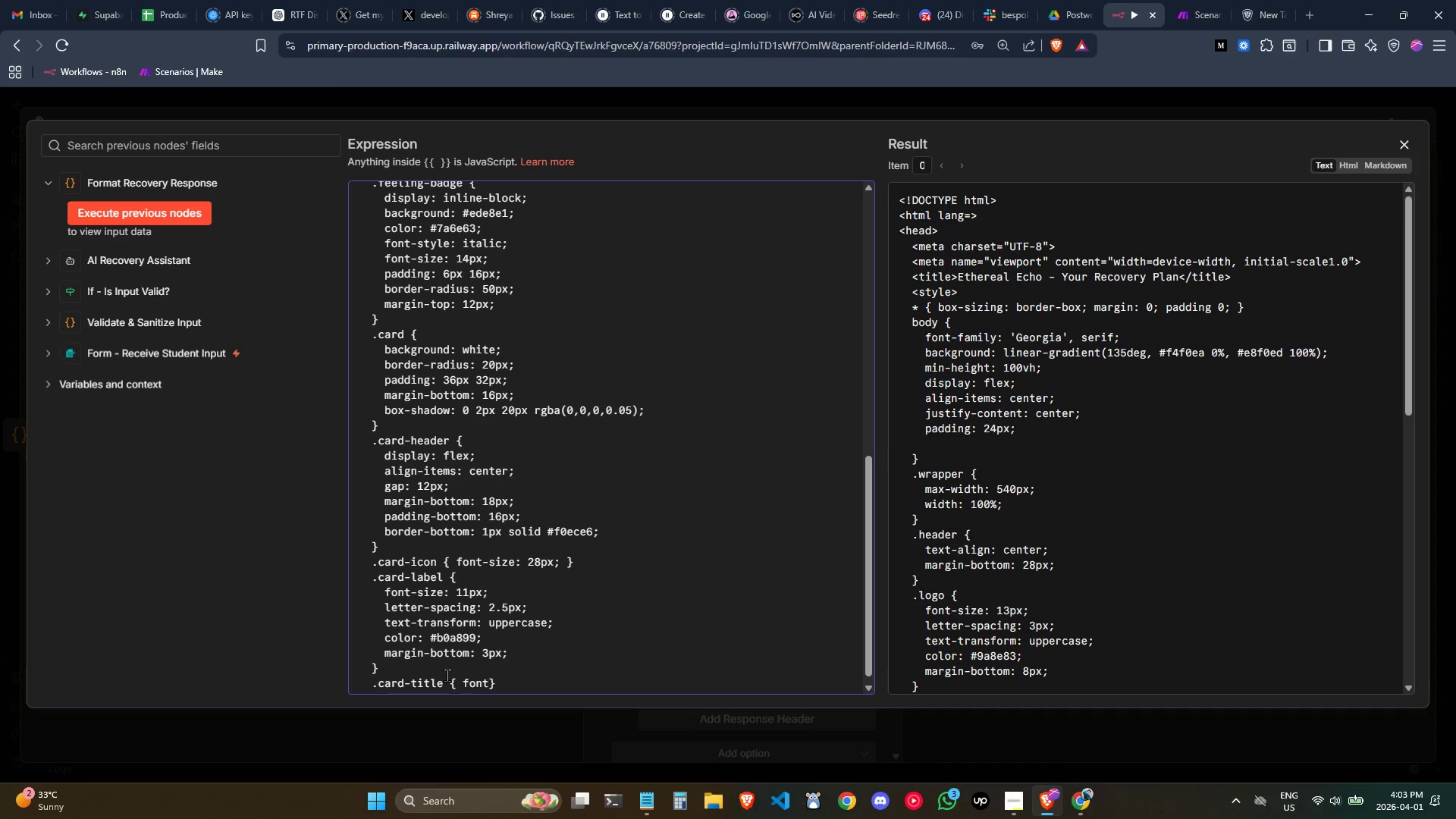 
type(-size: 2p)
key(Backspace)
type(8px)
 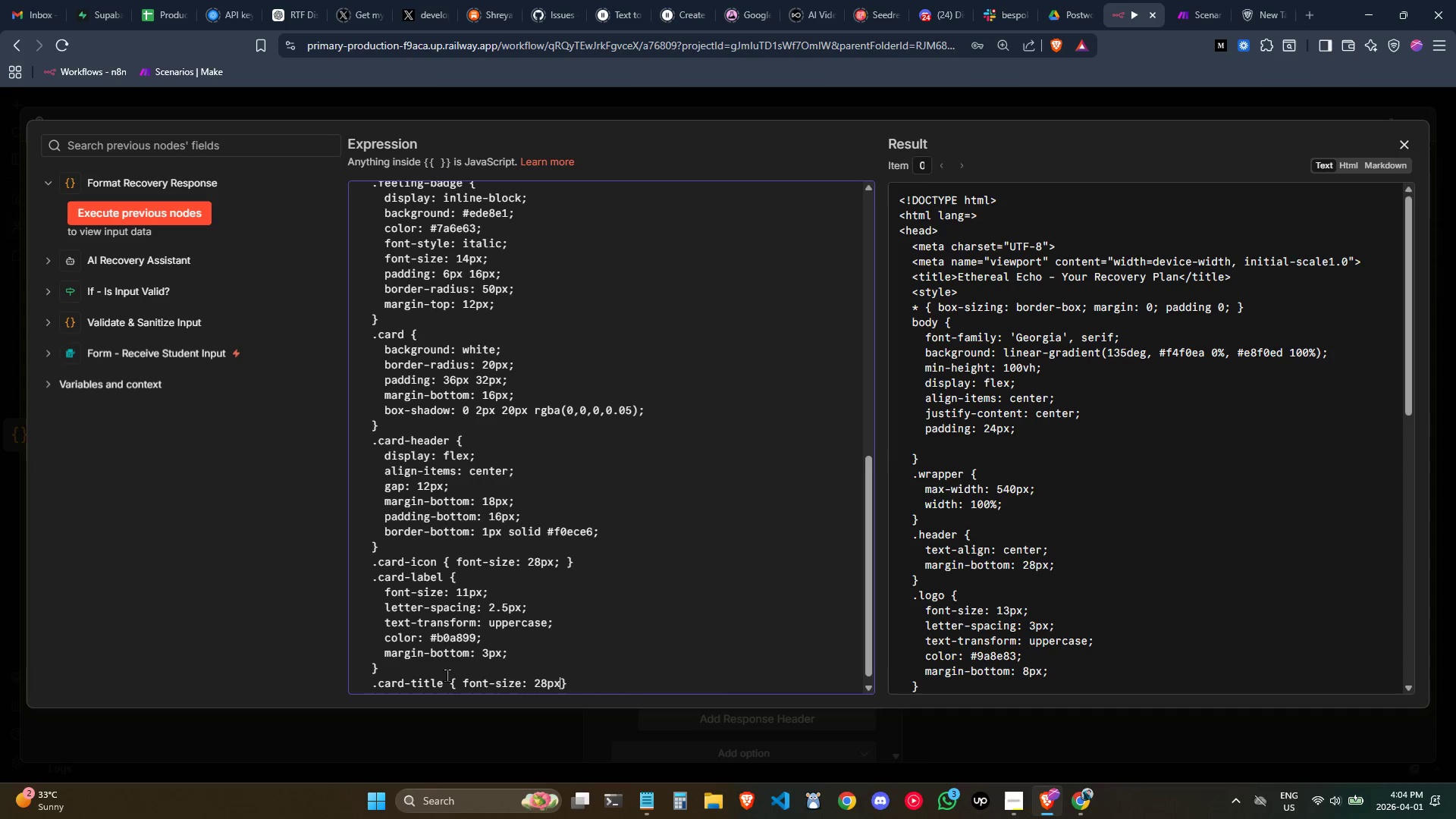 
key(Space)
 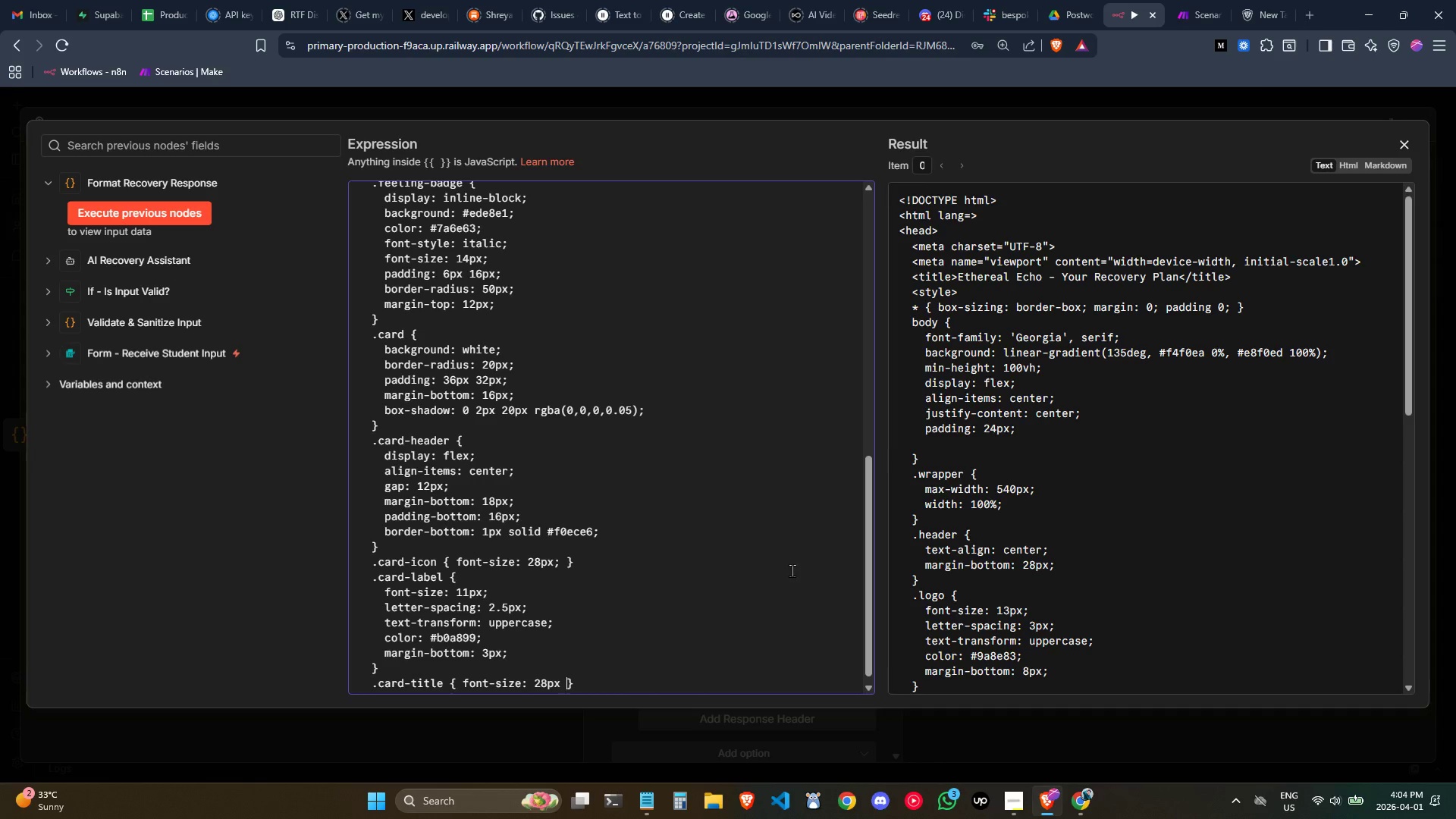 
scroll: coordinate [787, 571], scroll_direction: down, amount: 1.0
 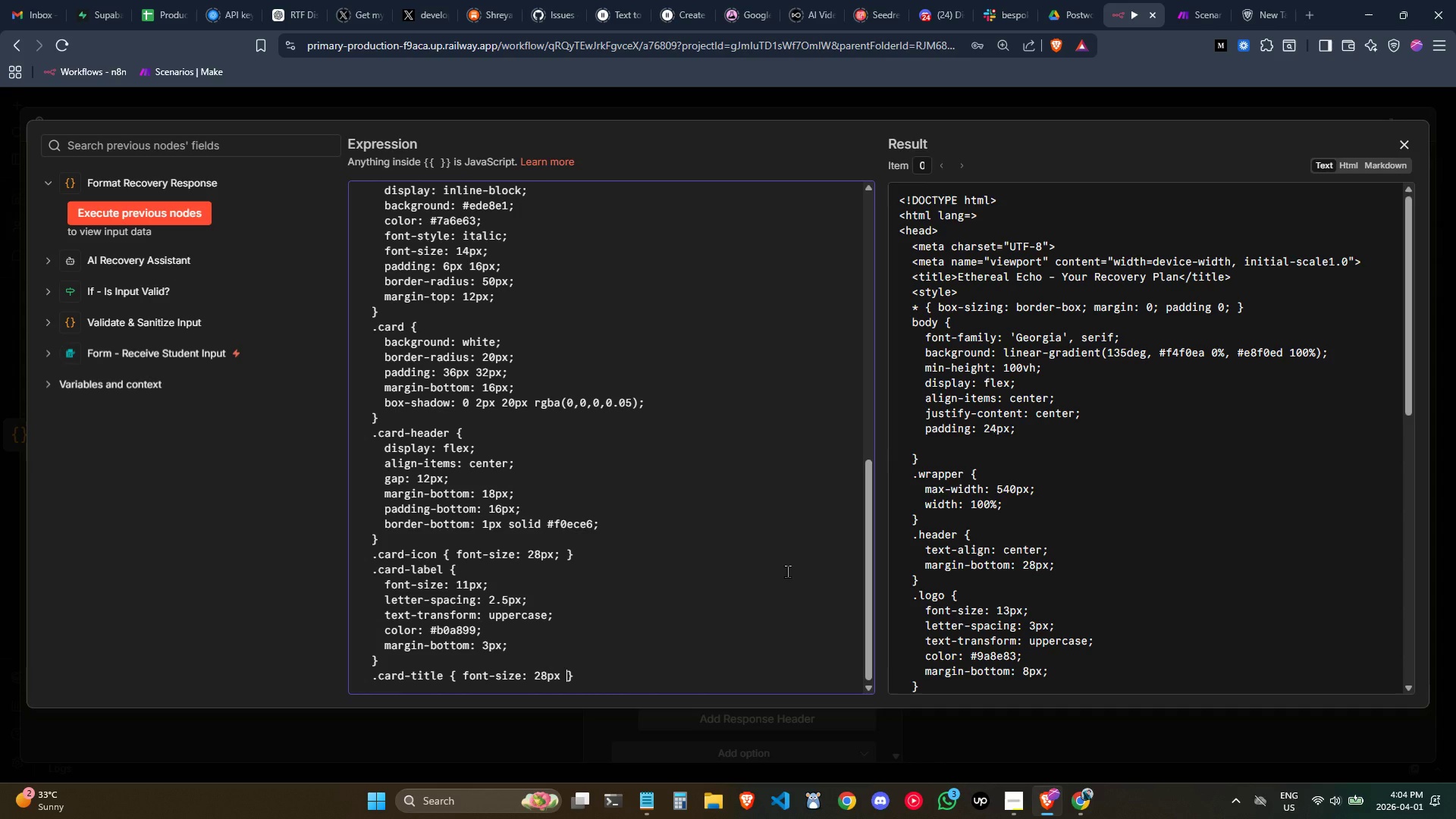 
key(ArrowLeft)
 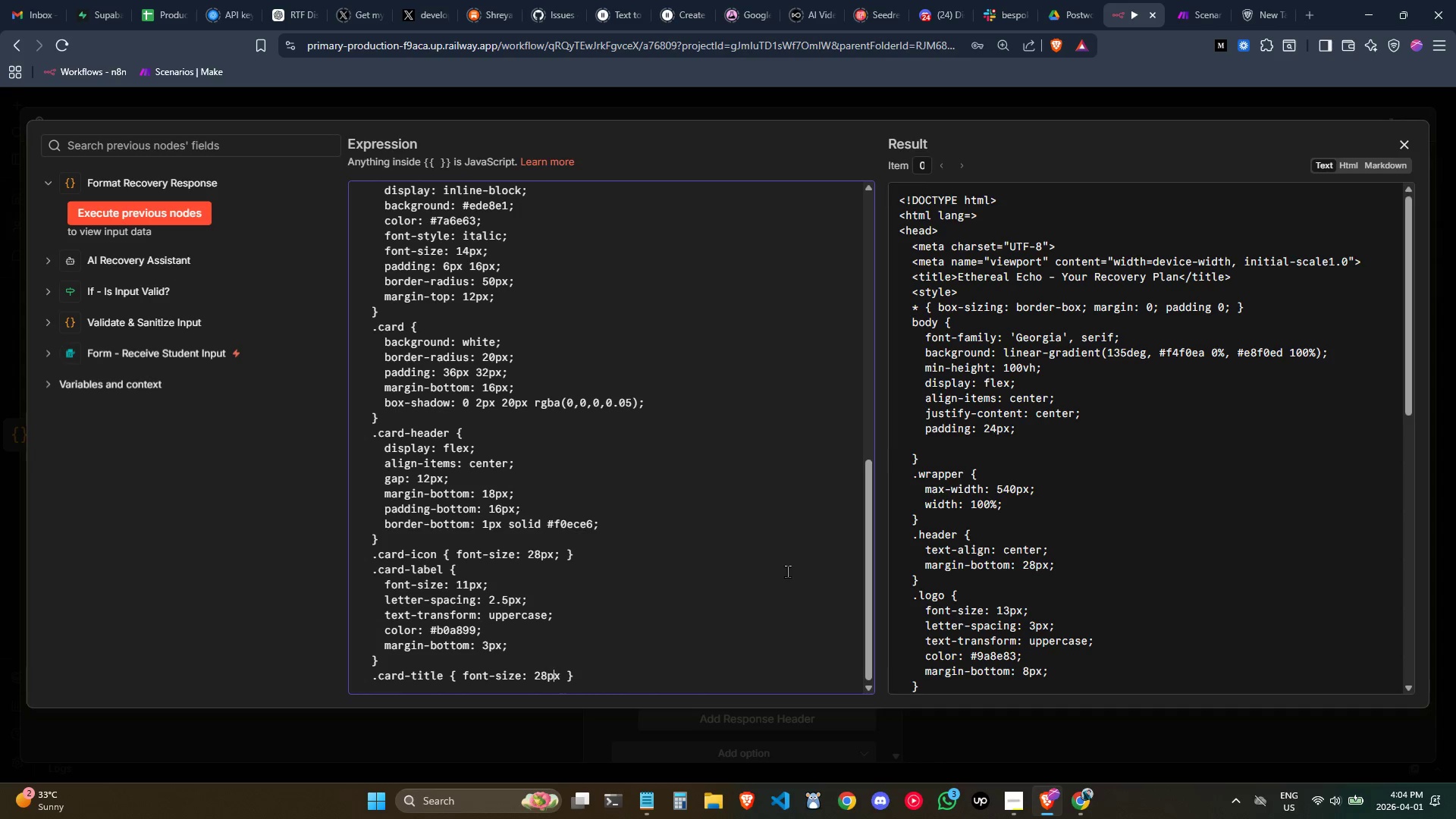 
key(ArrowLeft)
 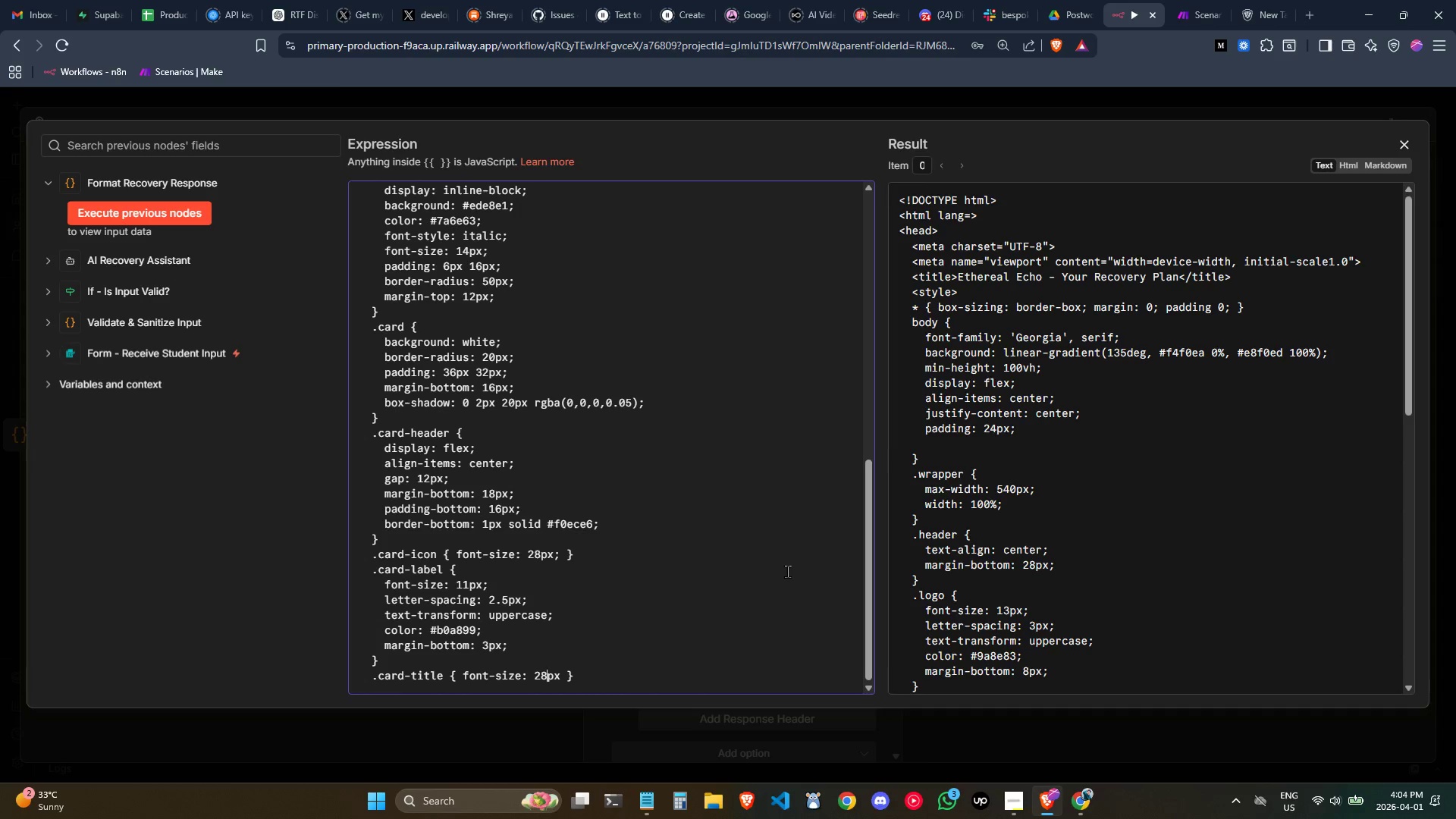 
key(ArrowLeft)
 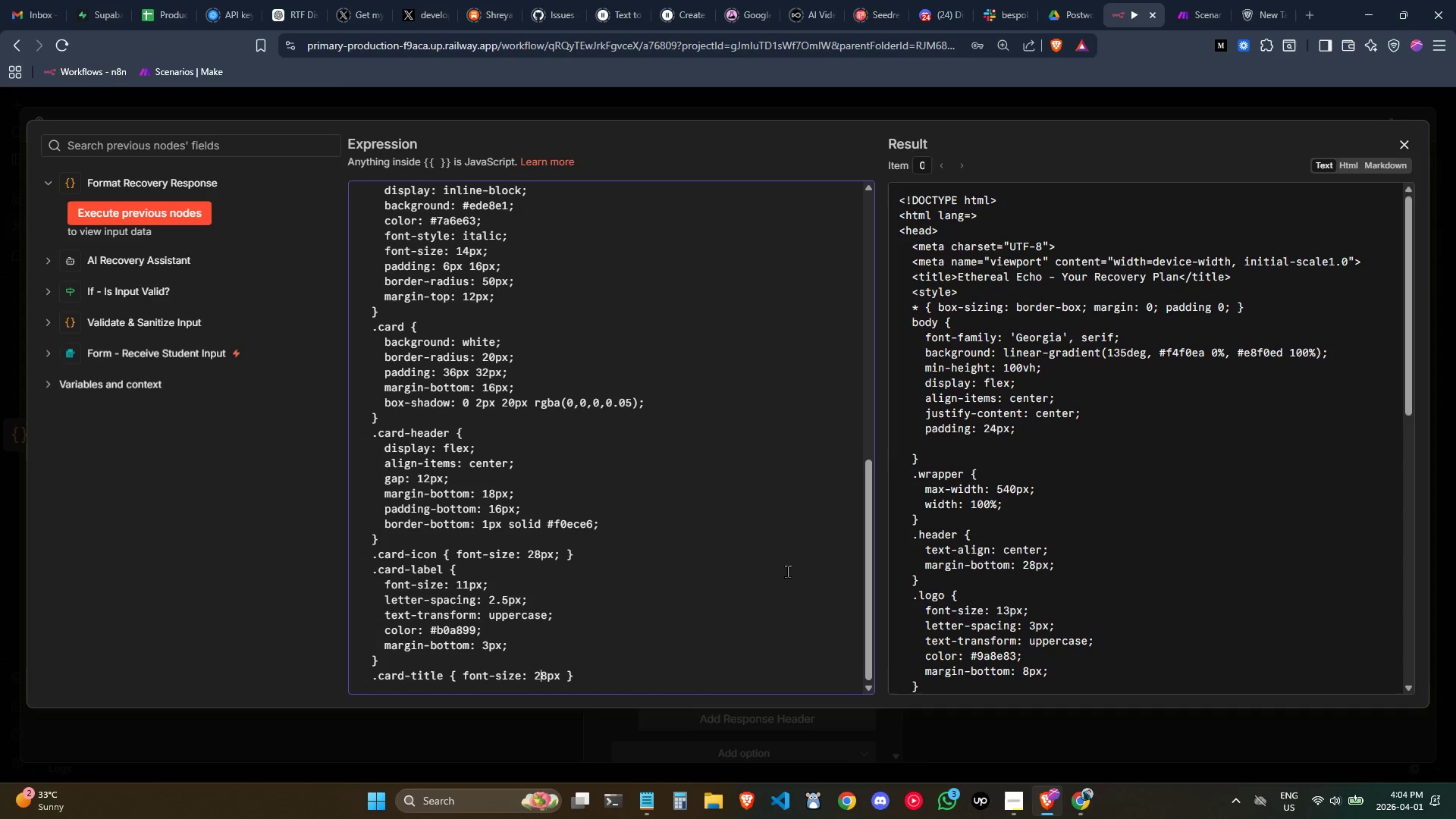 
key(ArrowLeft)
 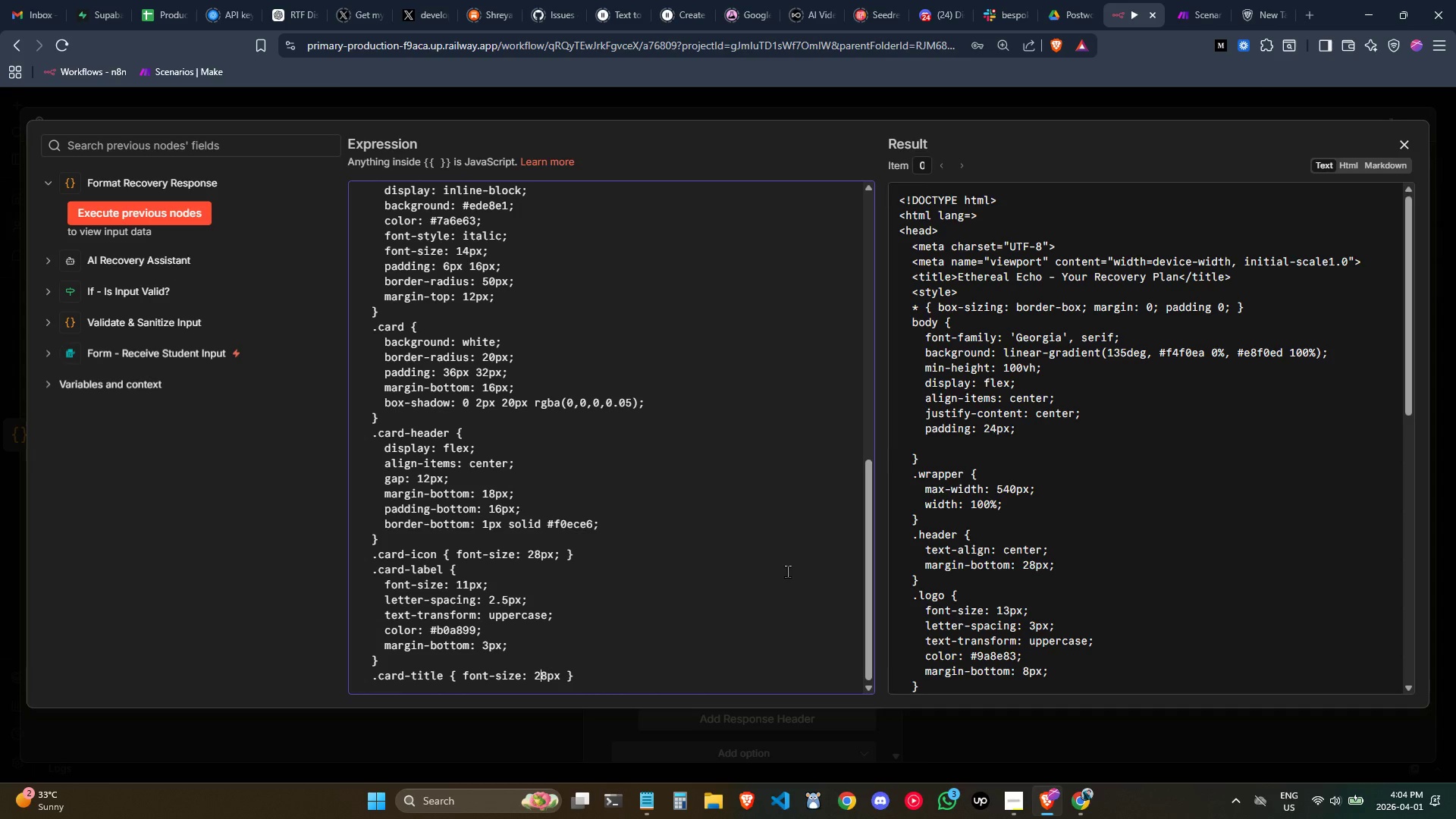 
key(Backspace)
 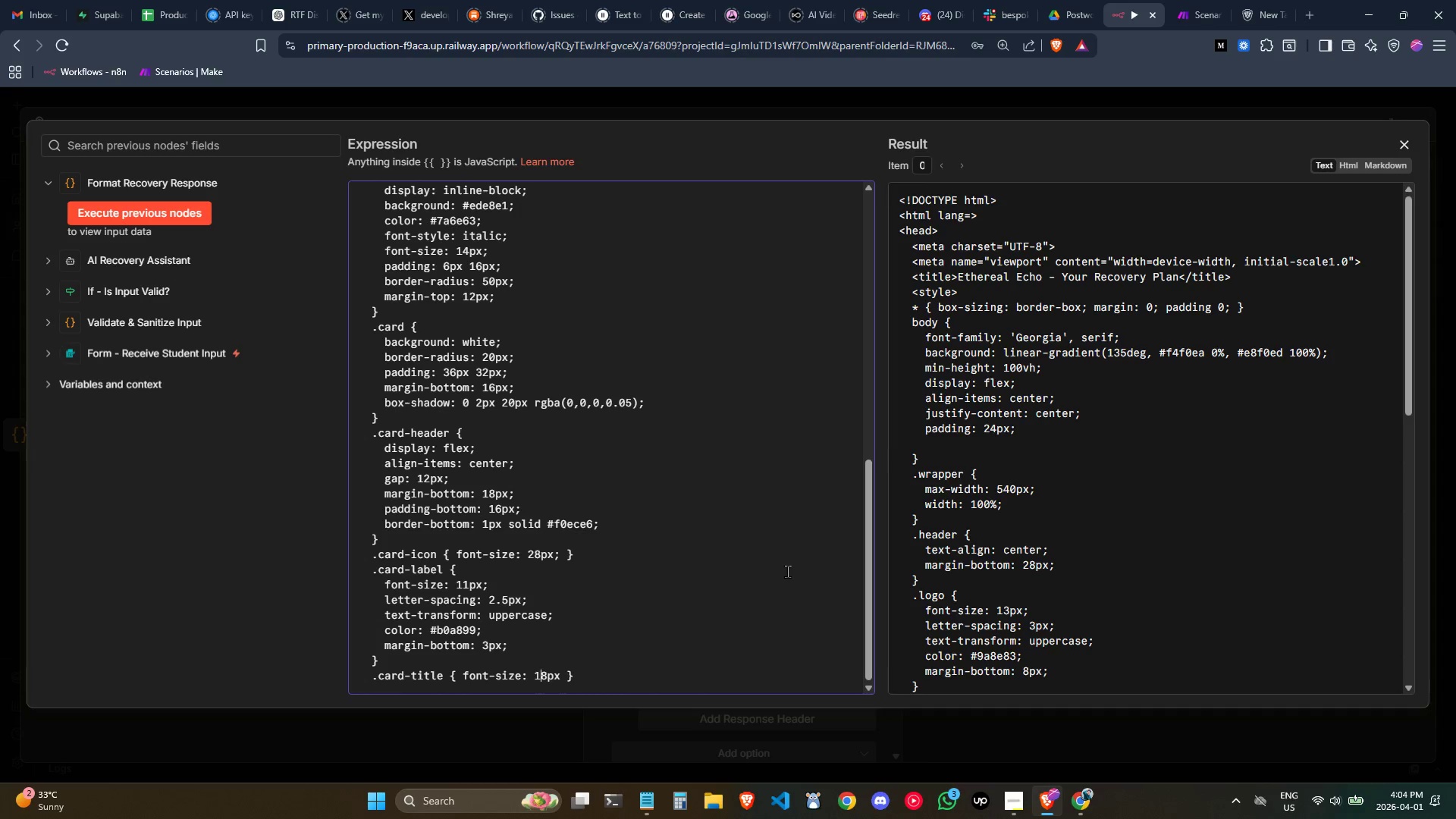 
key(1)
 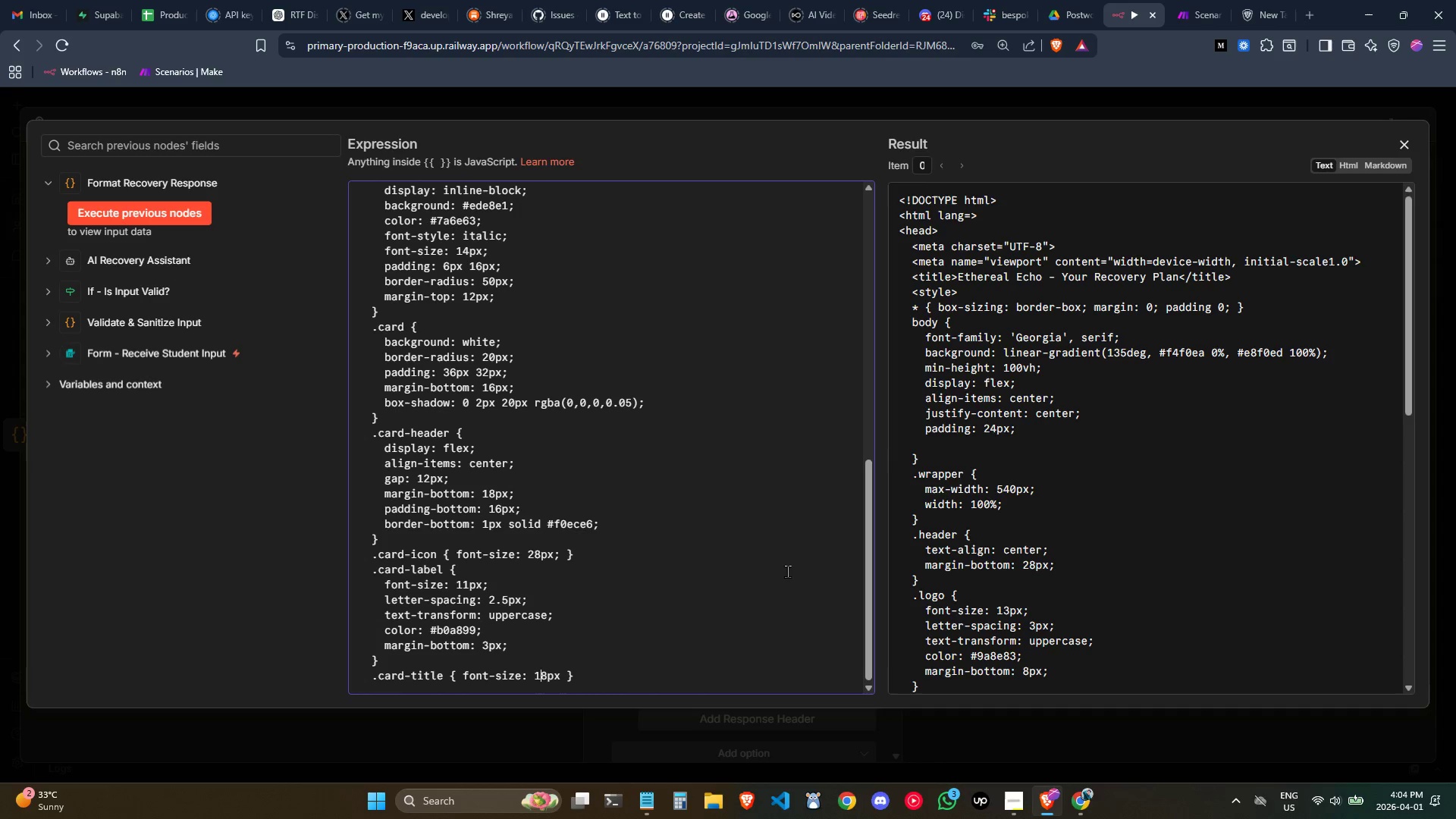 
key(ArrowRight)
 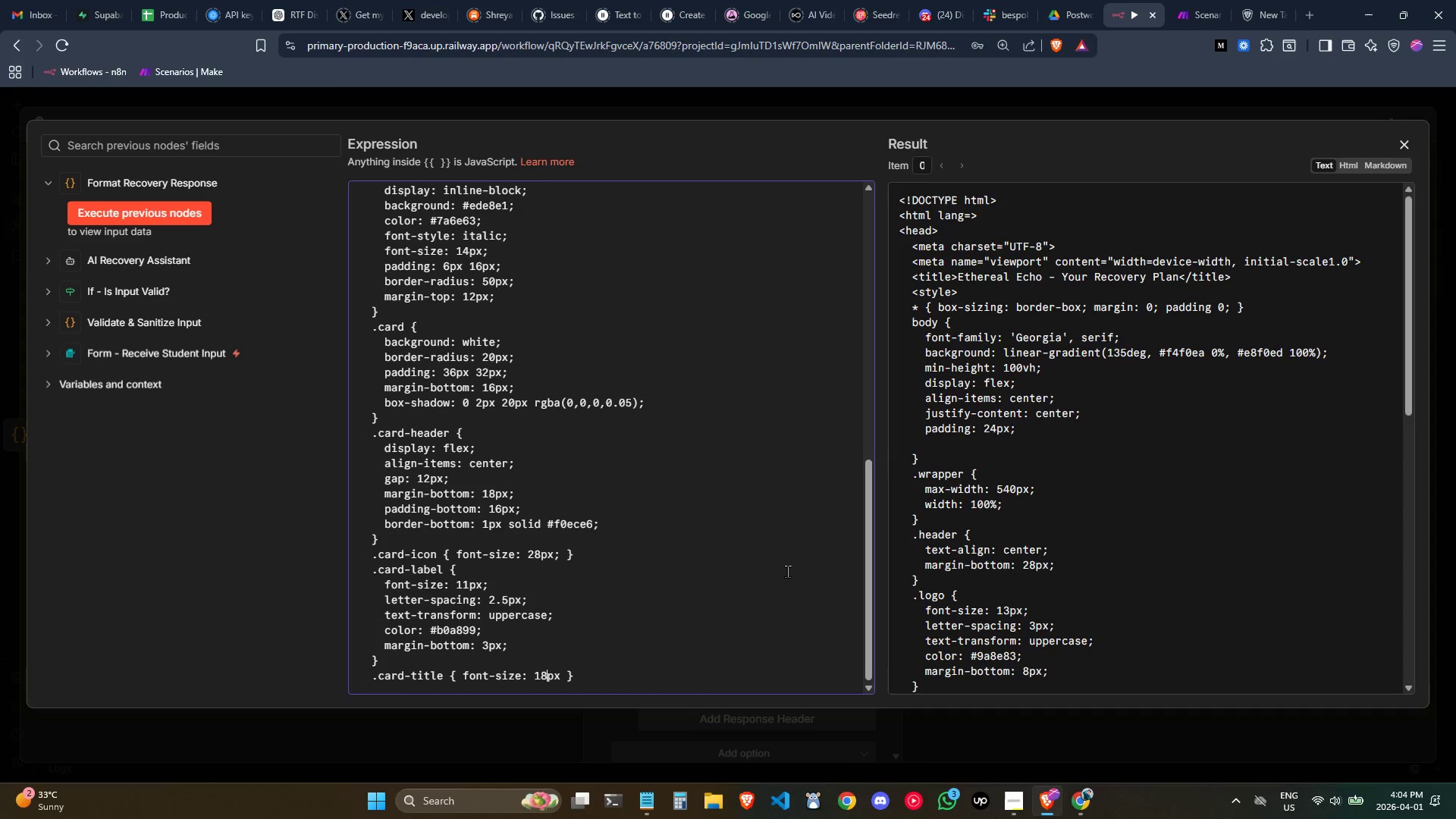 
key(ArrowRight)
 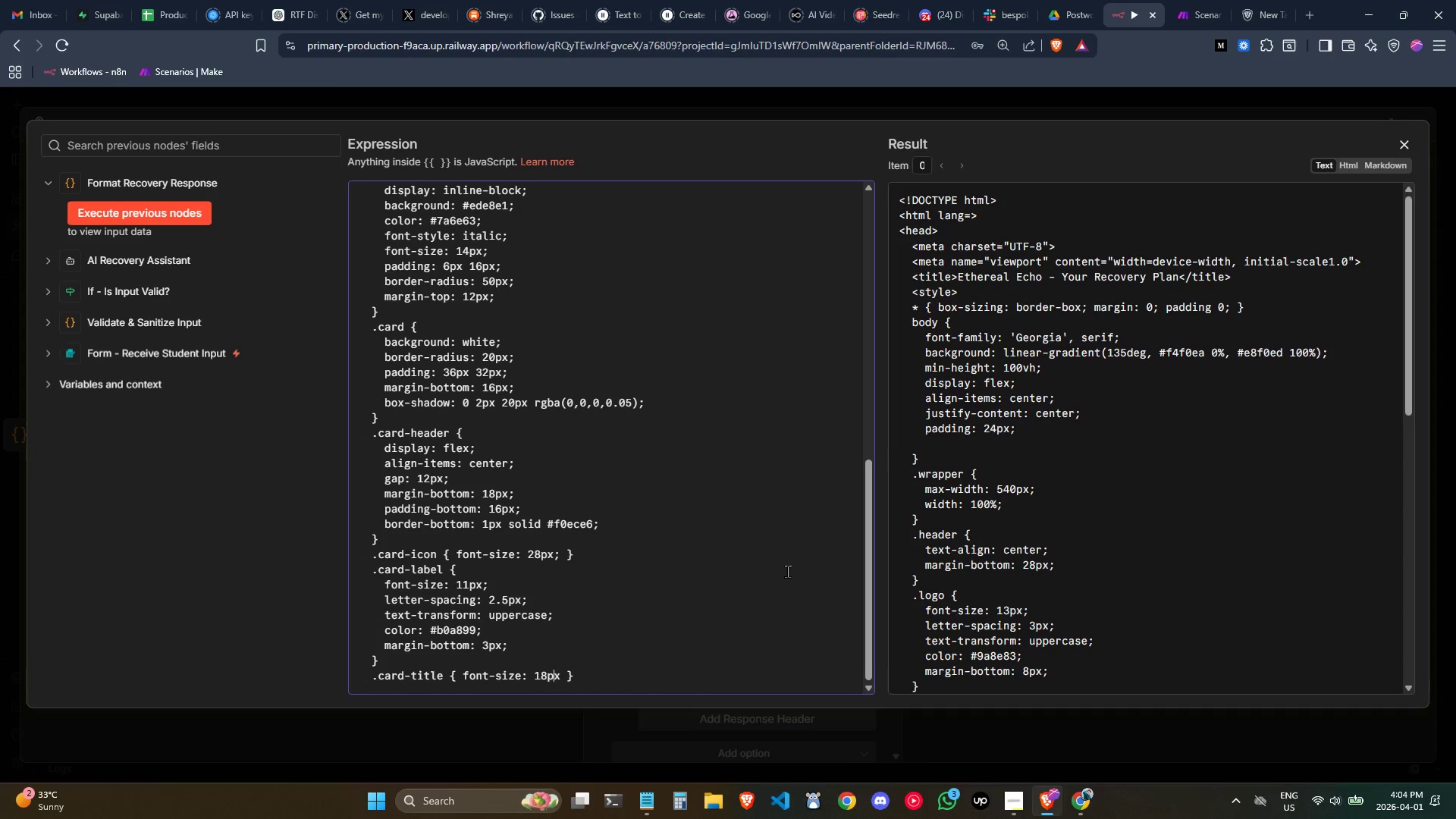 
key(ArrowRight)
 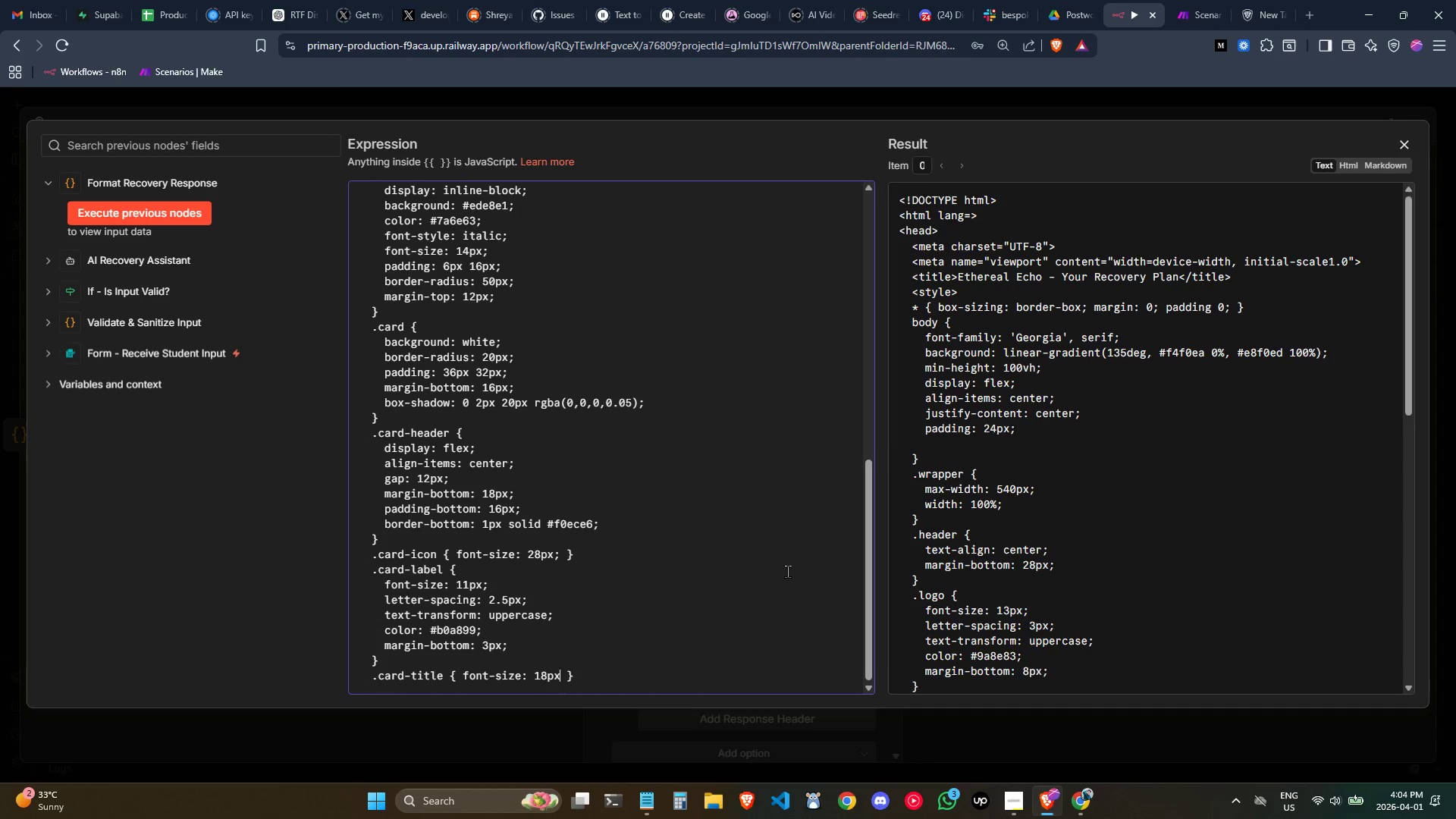 
key(ArrowRight)
 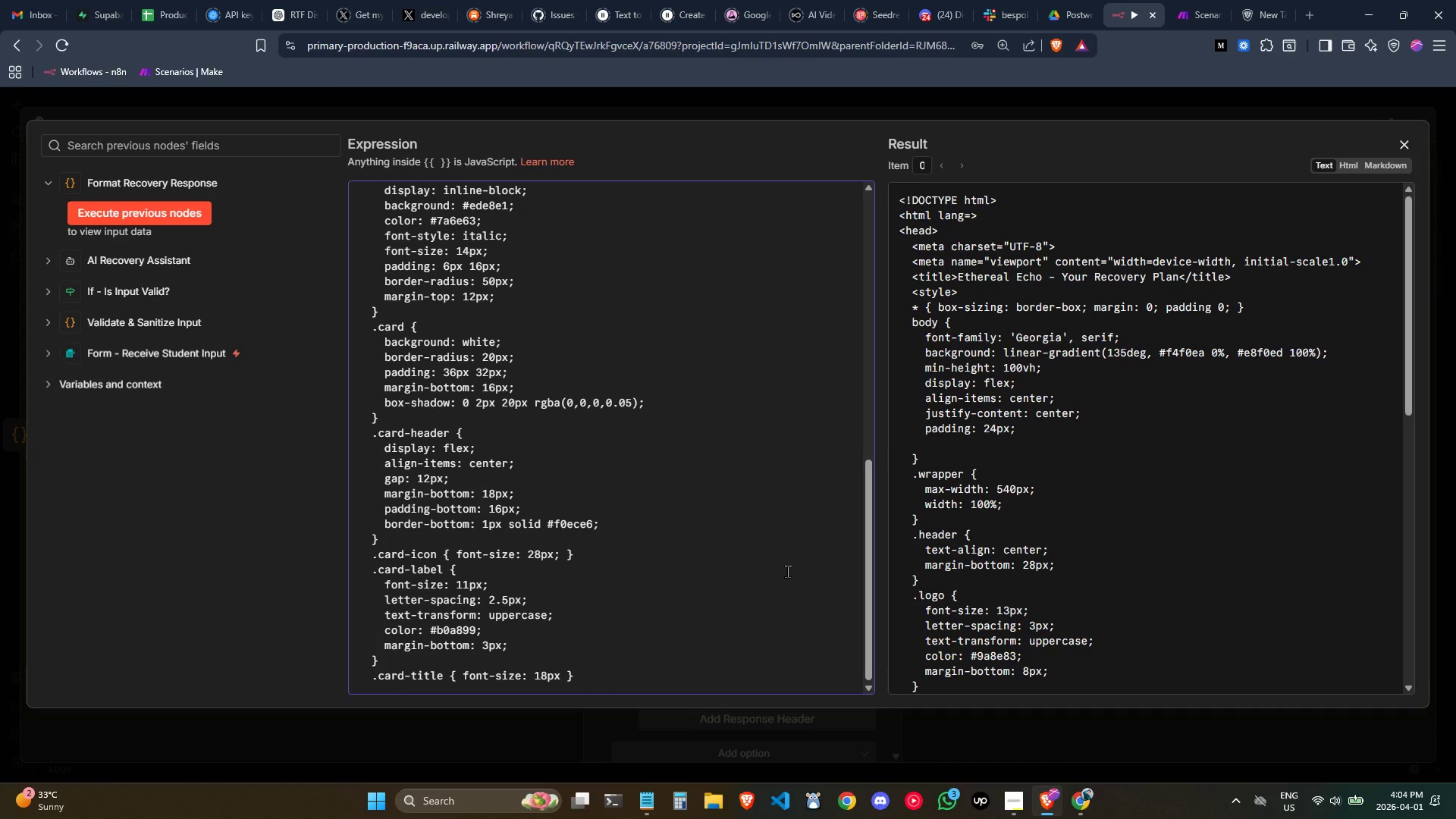 
key(Backspace)
type(; color: #3a342c; font-weight: normal )
 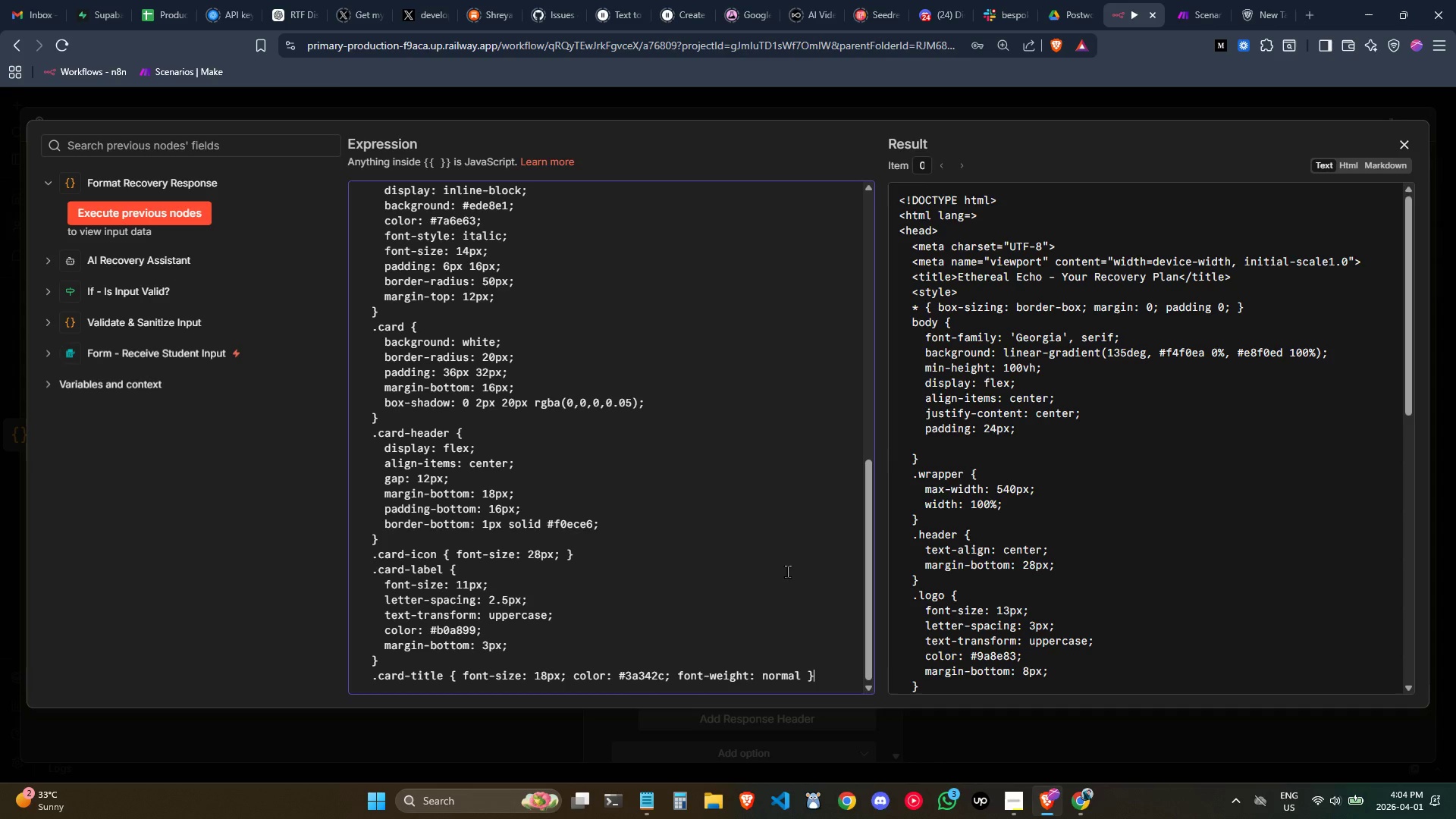 
 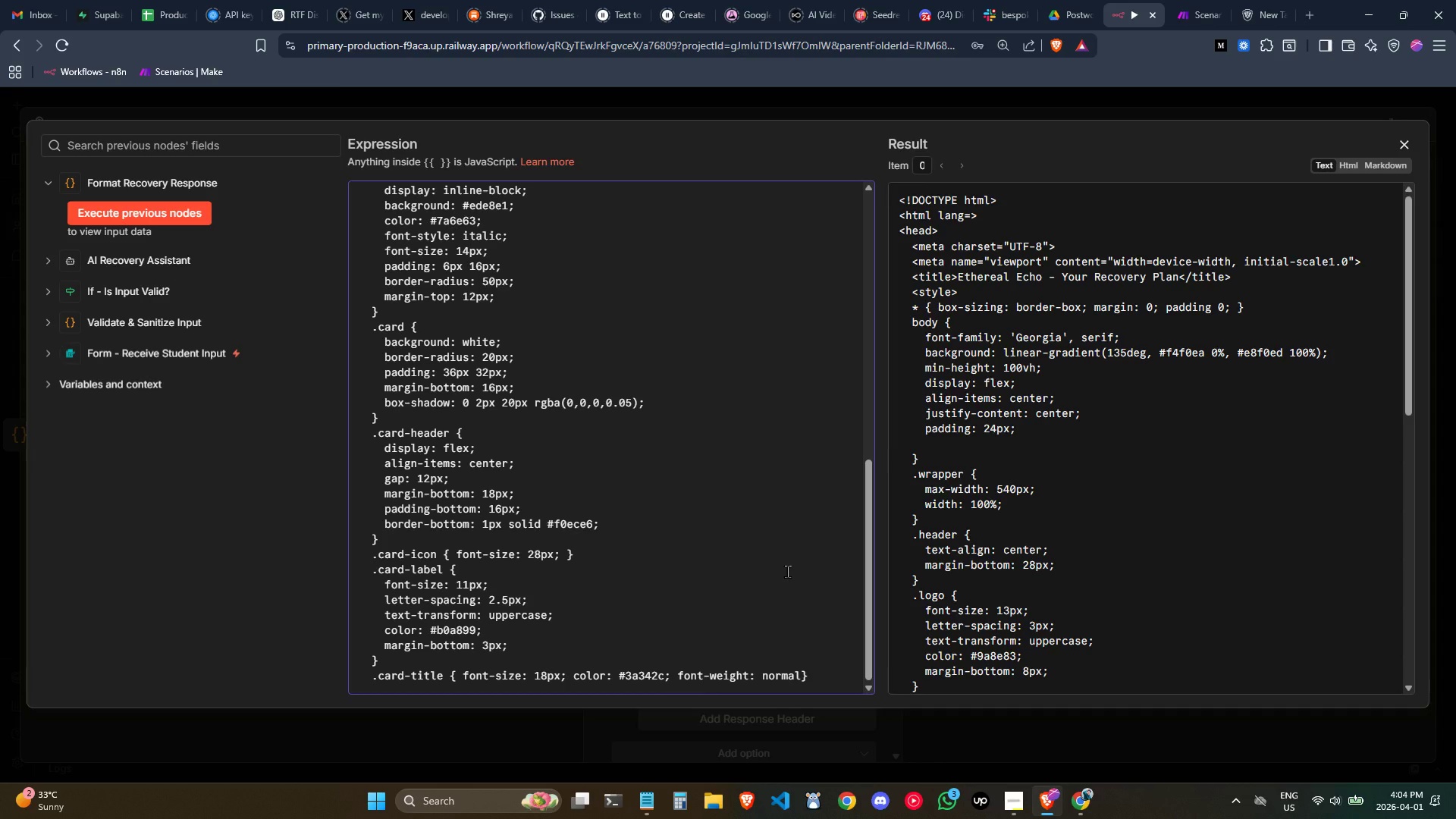 
key(ArrowRight)
 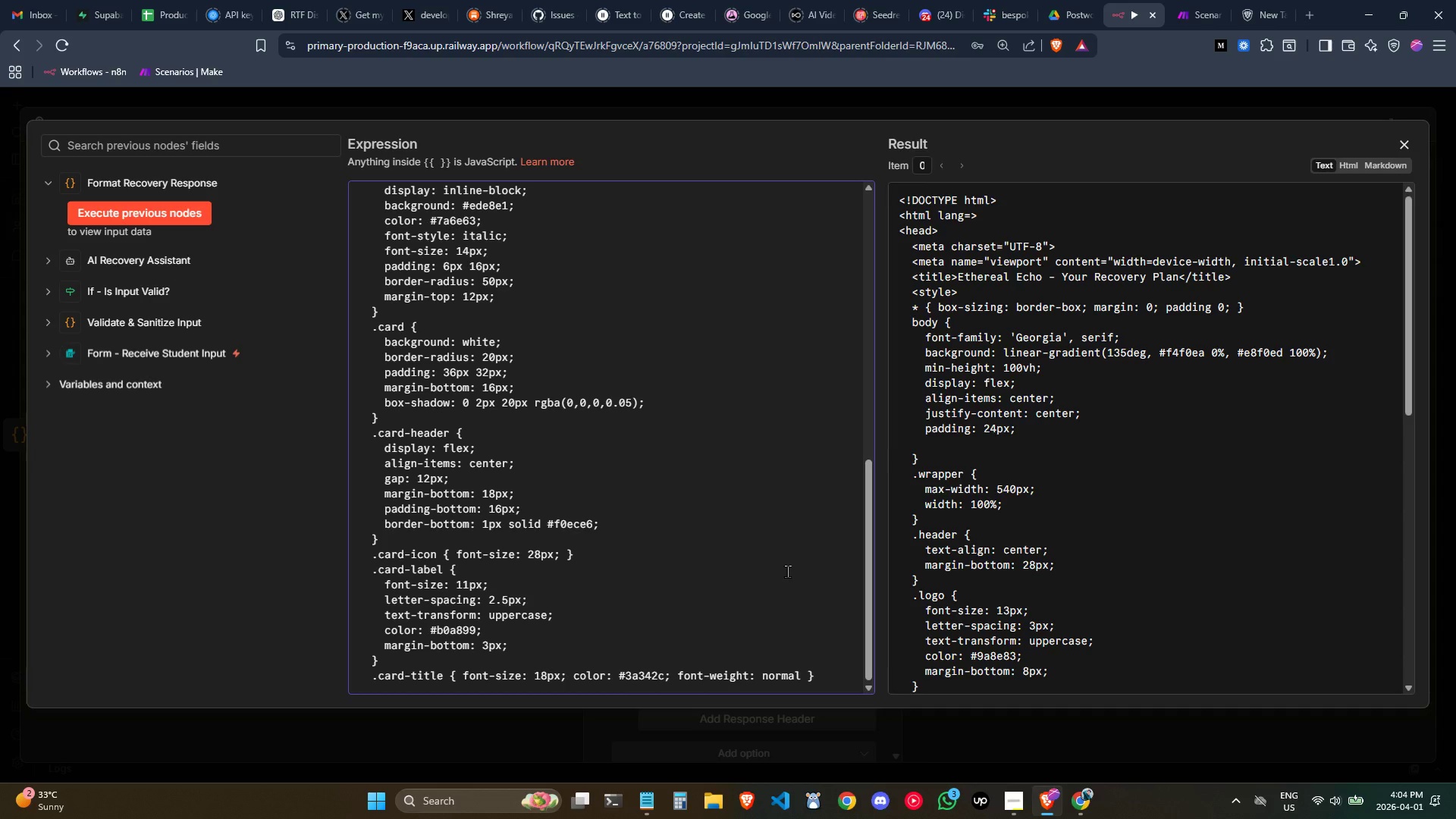 
key(Enter)
 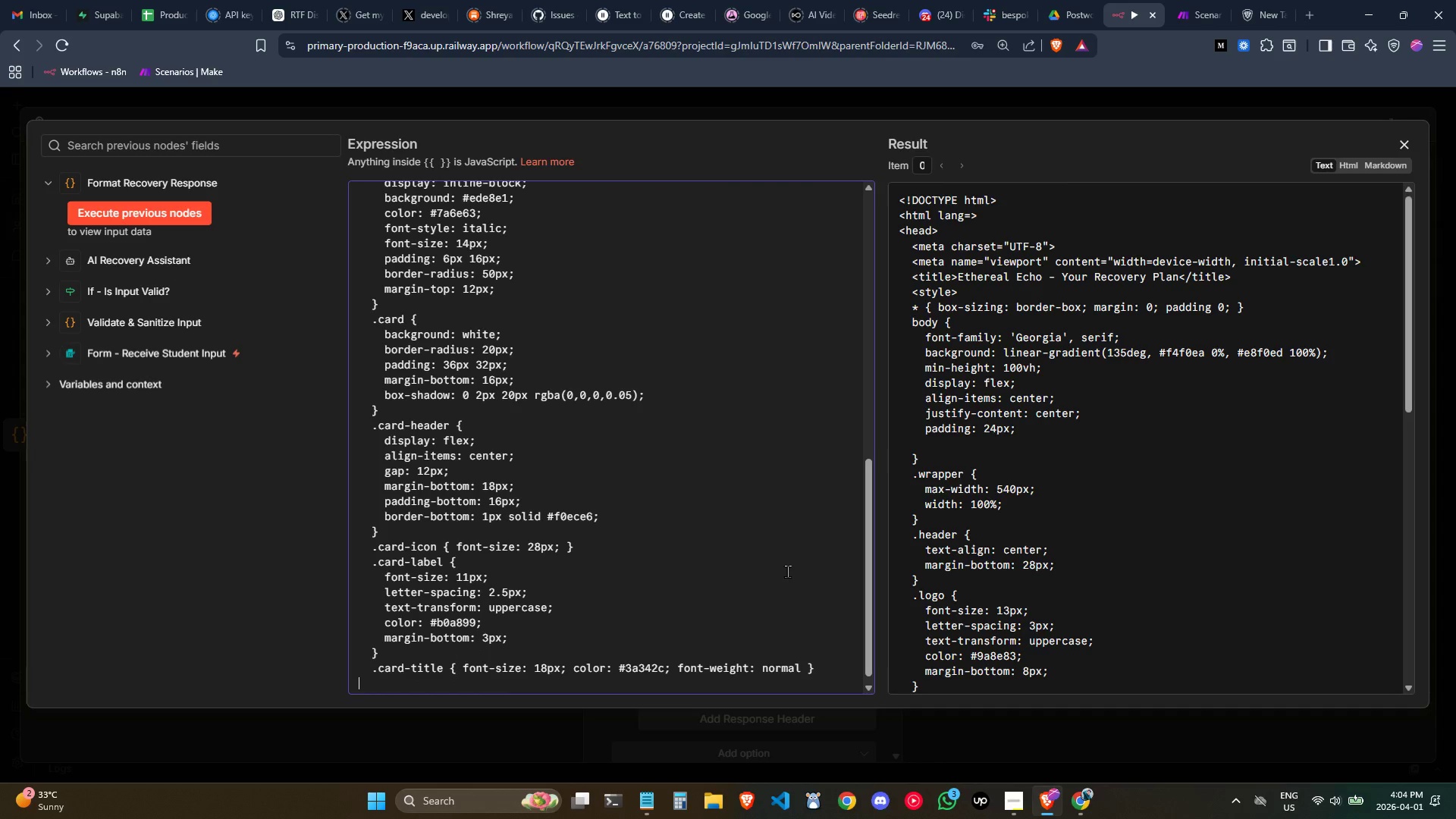 
key(Tab)
 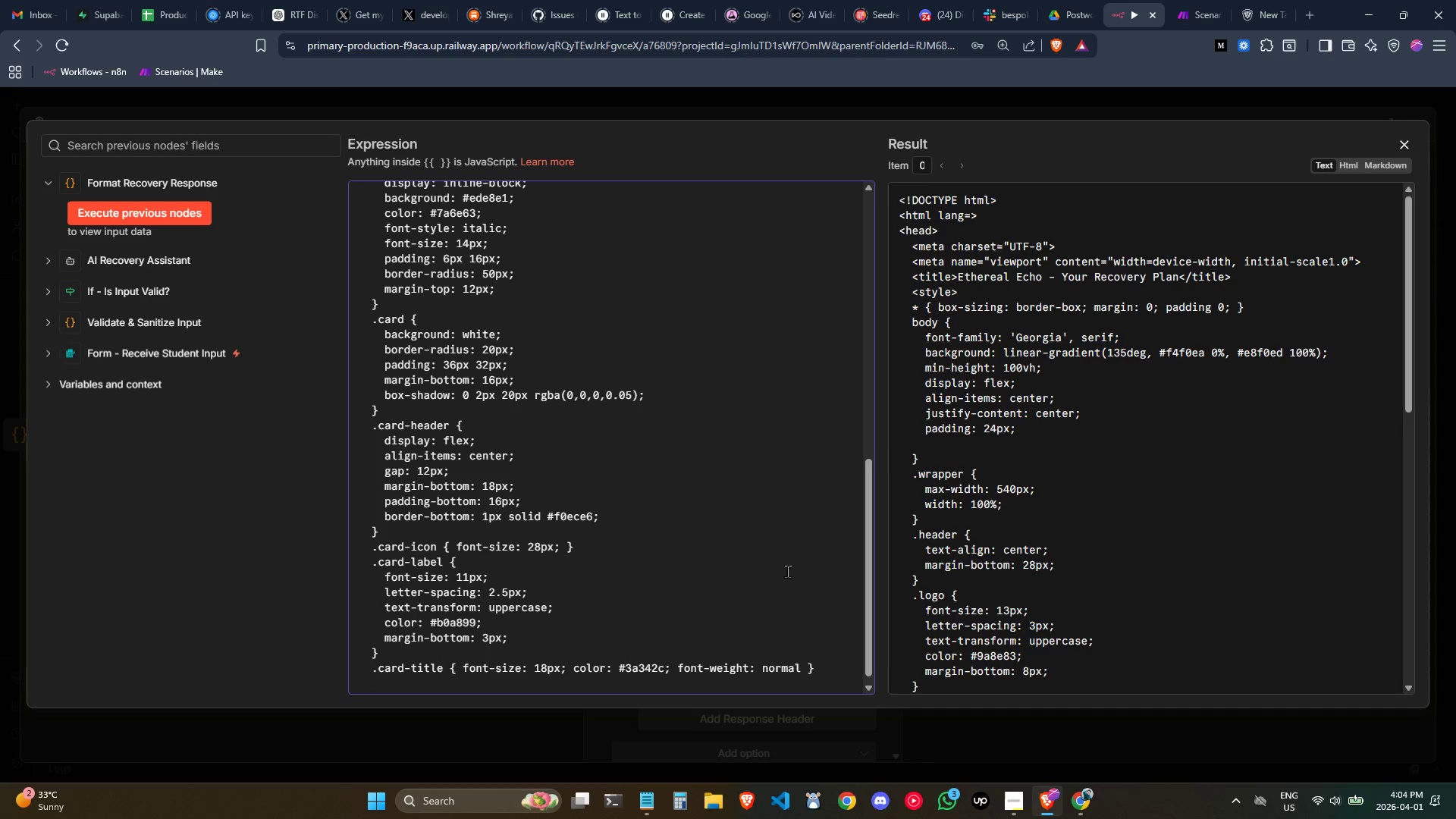 
key(Period)
 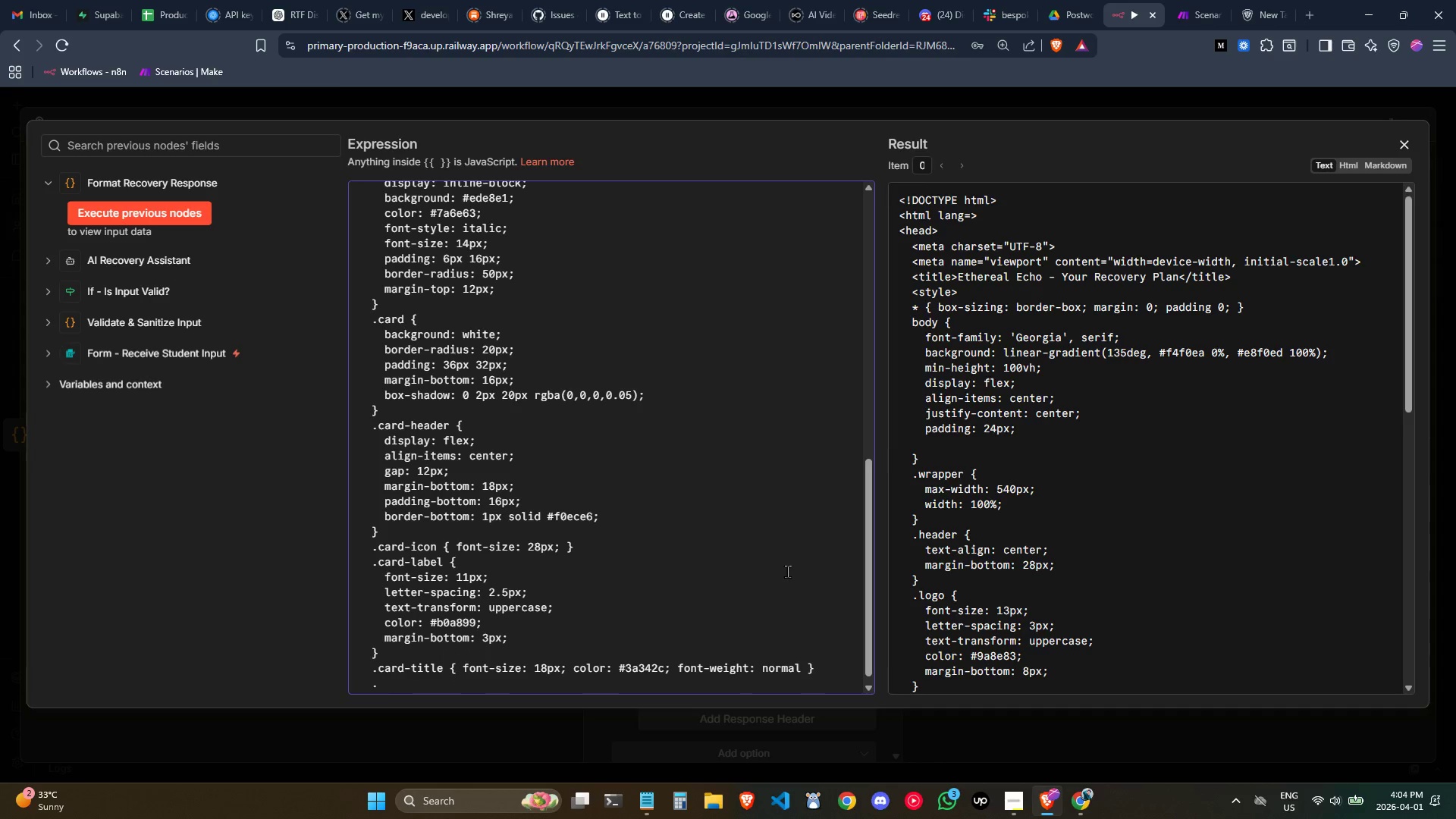 
type(card-body {)
 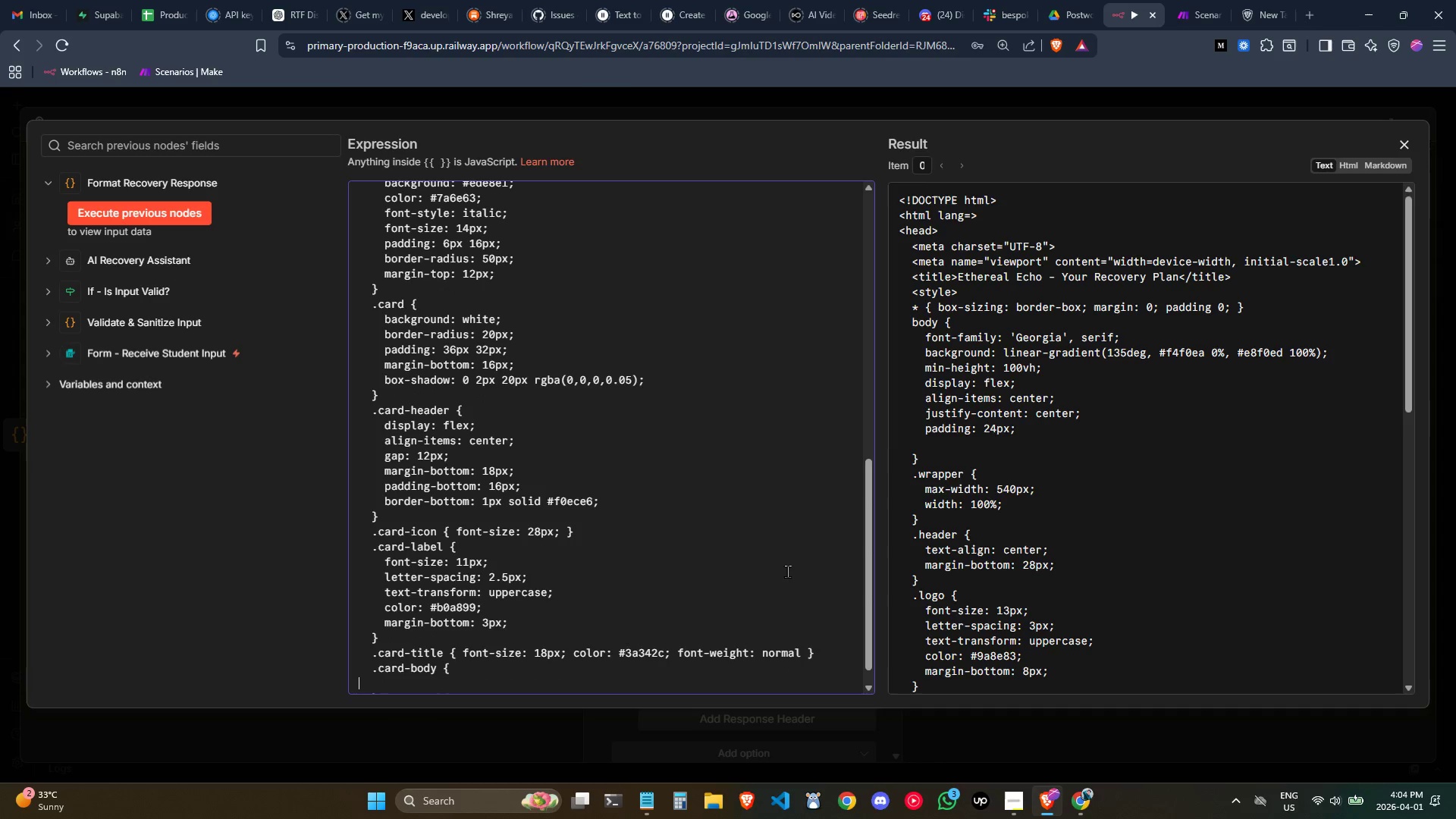 
key(Enter)
 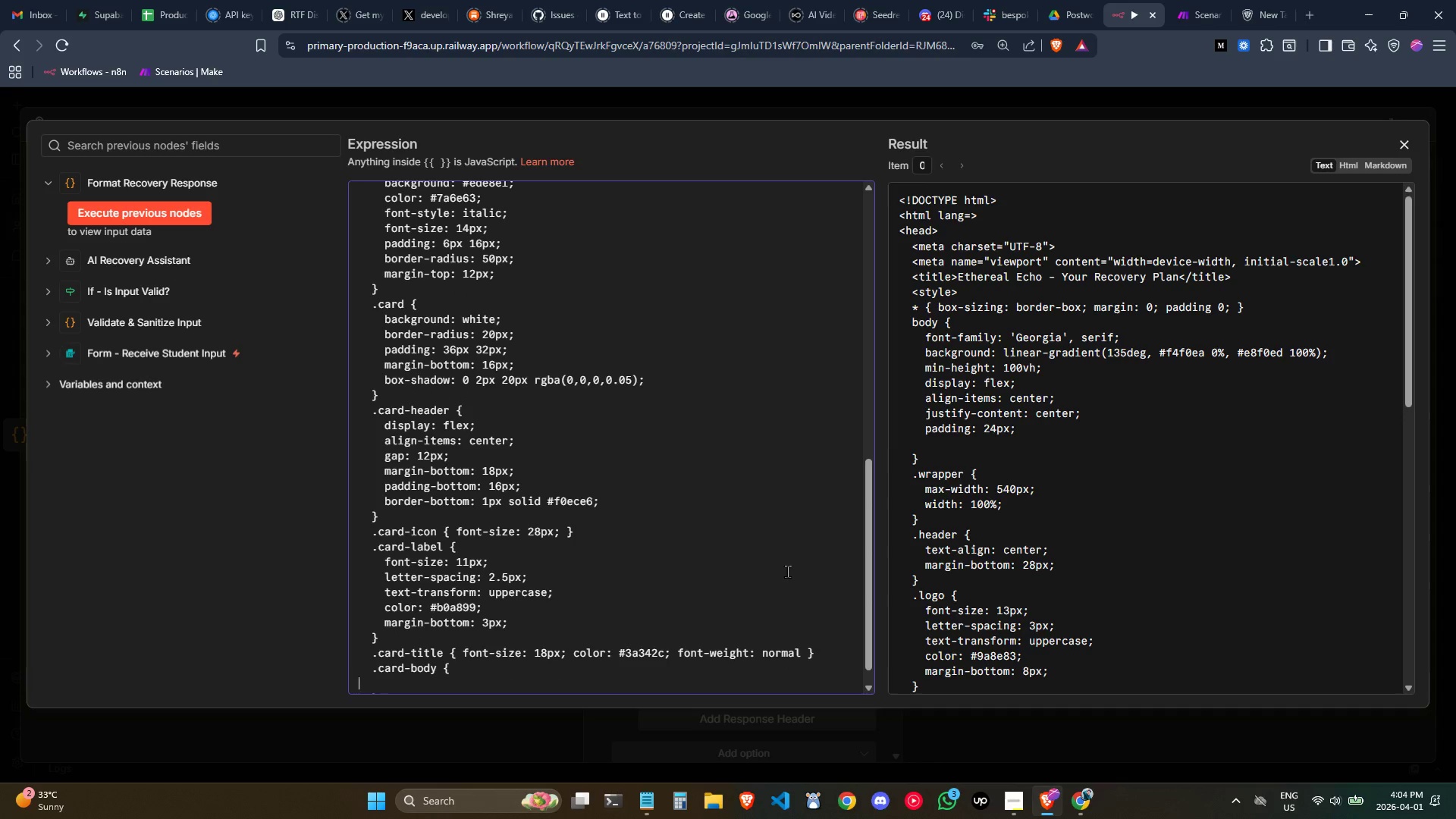 
key(Tab)
key(Tab)
type(font-six)
key(Backspace)
type(ze: 15px;)
 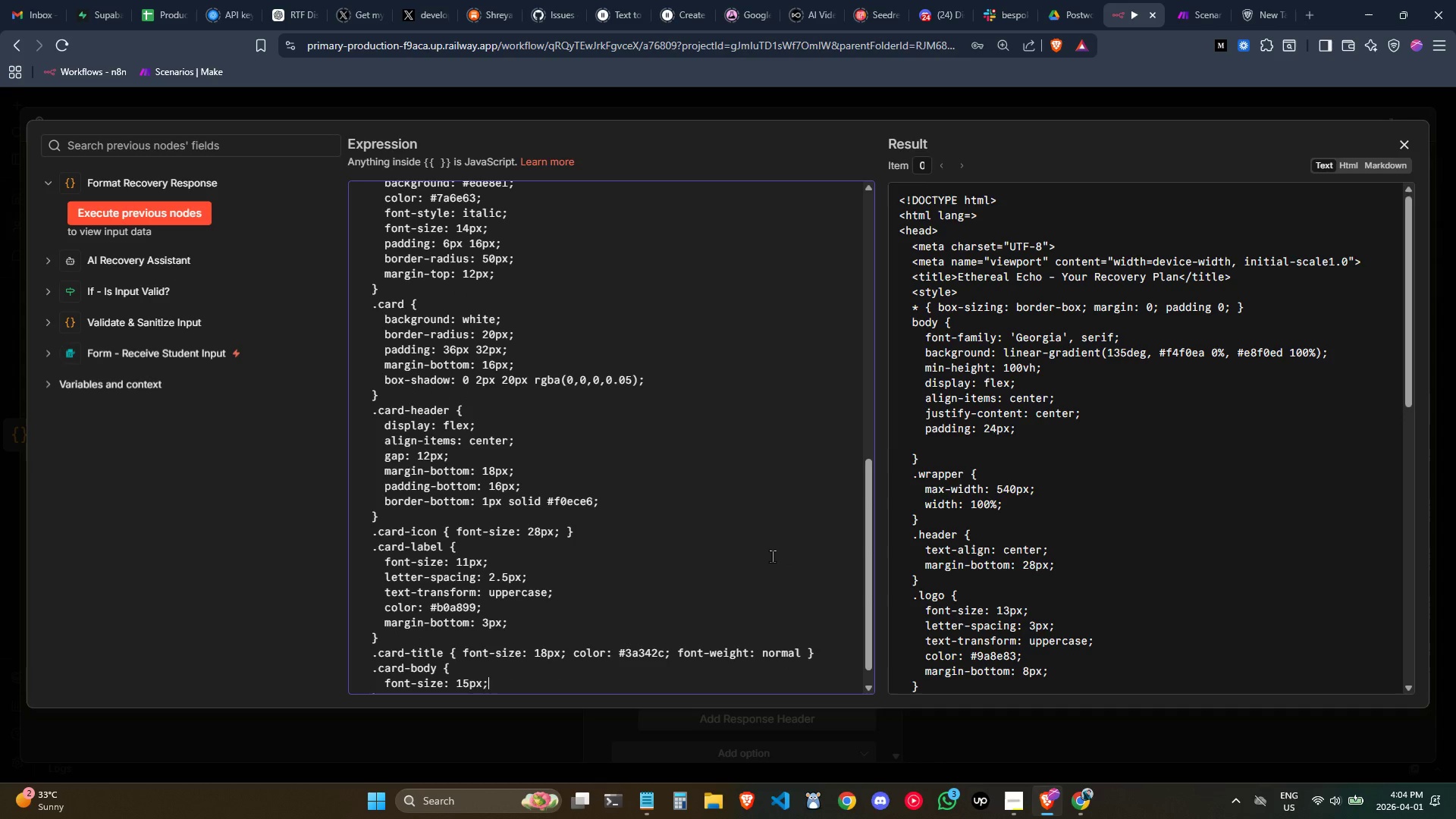 
scroll: coordinate [772, 556], scroll_direction: down, amount: 2.0
 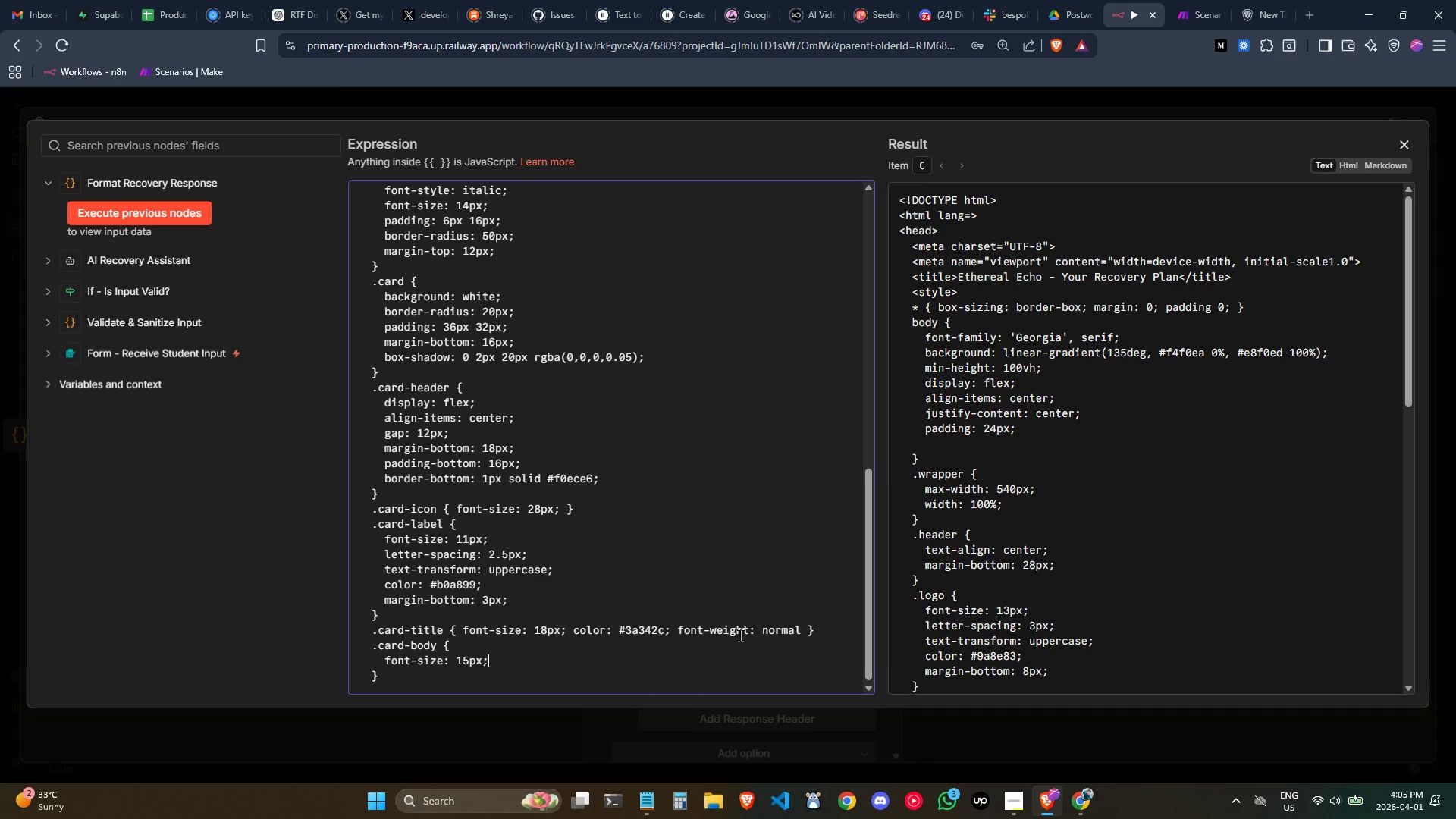 
wait(7.11)
 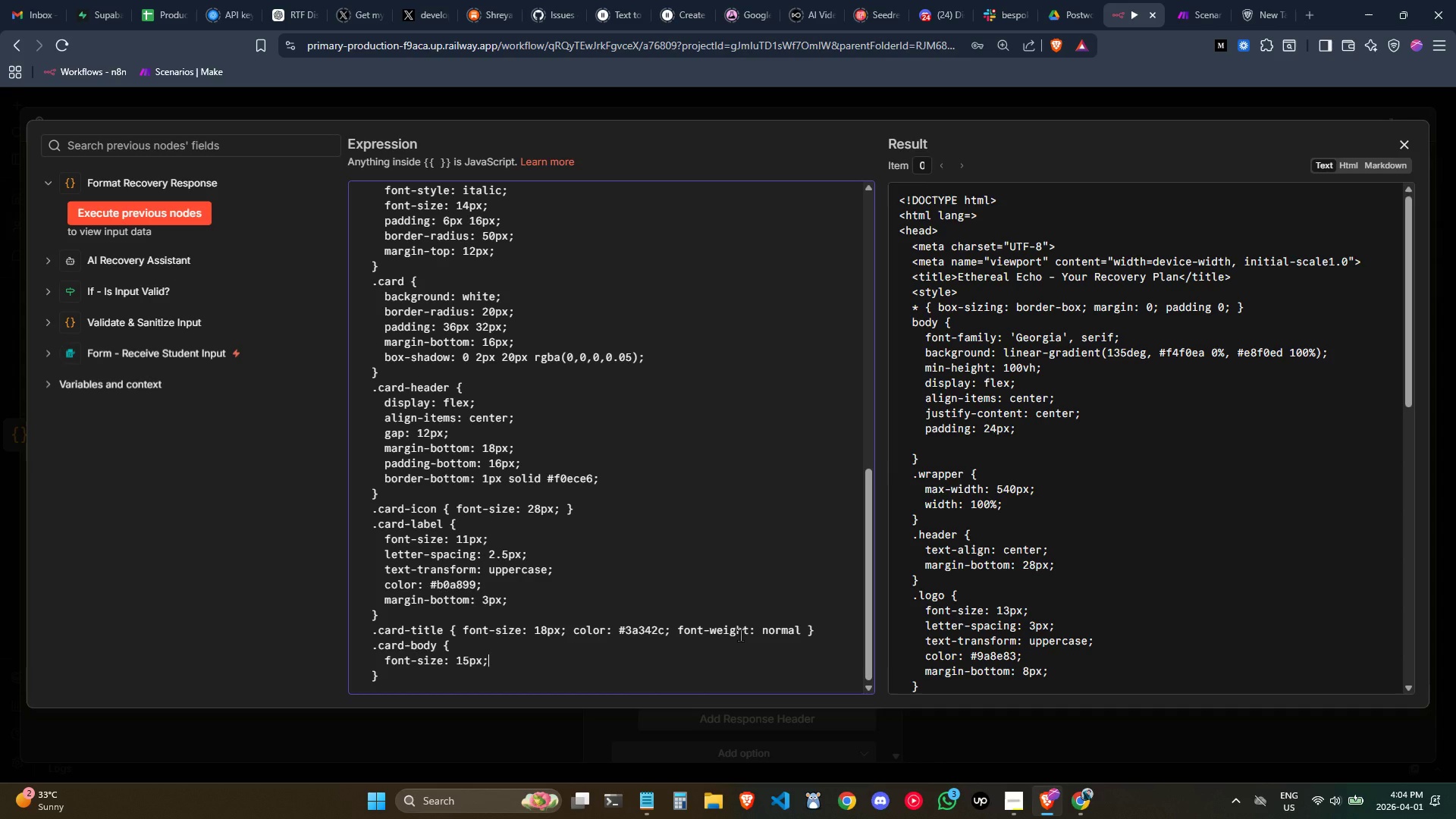 
key(Enter)
 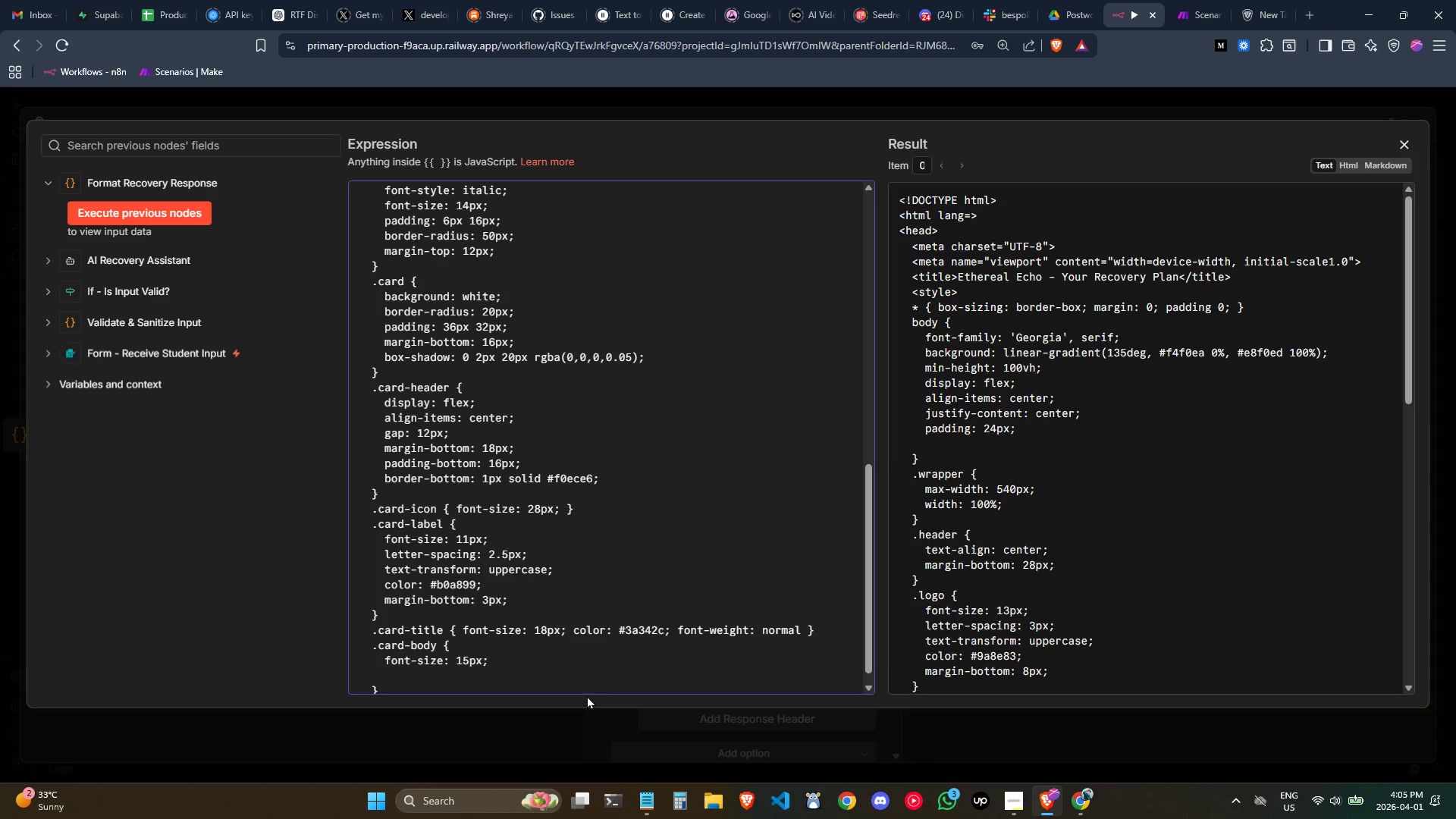 
type(co)
key(Backspace)
key(Backspace)
key(Backspace)
 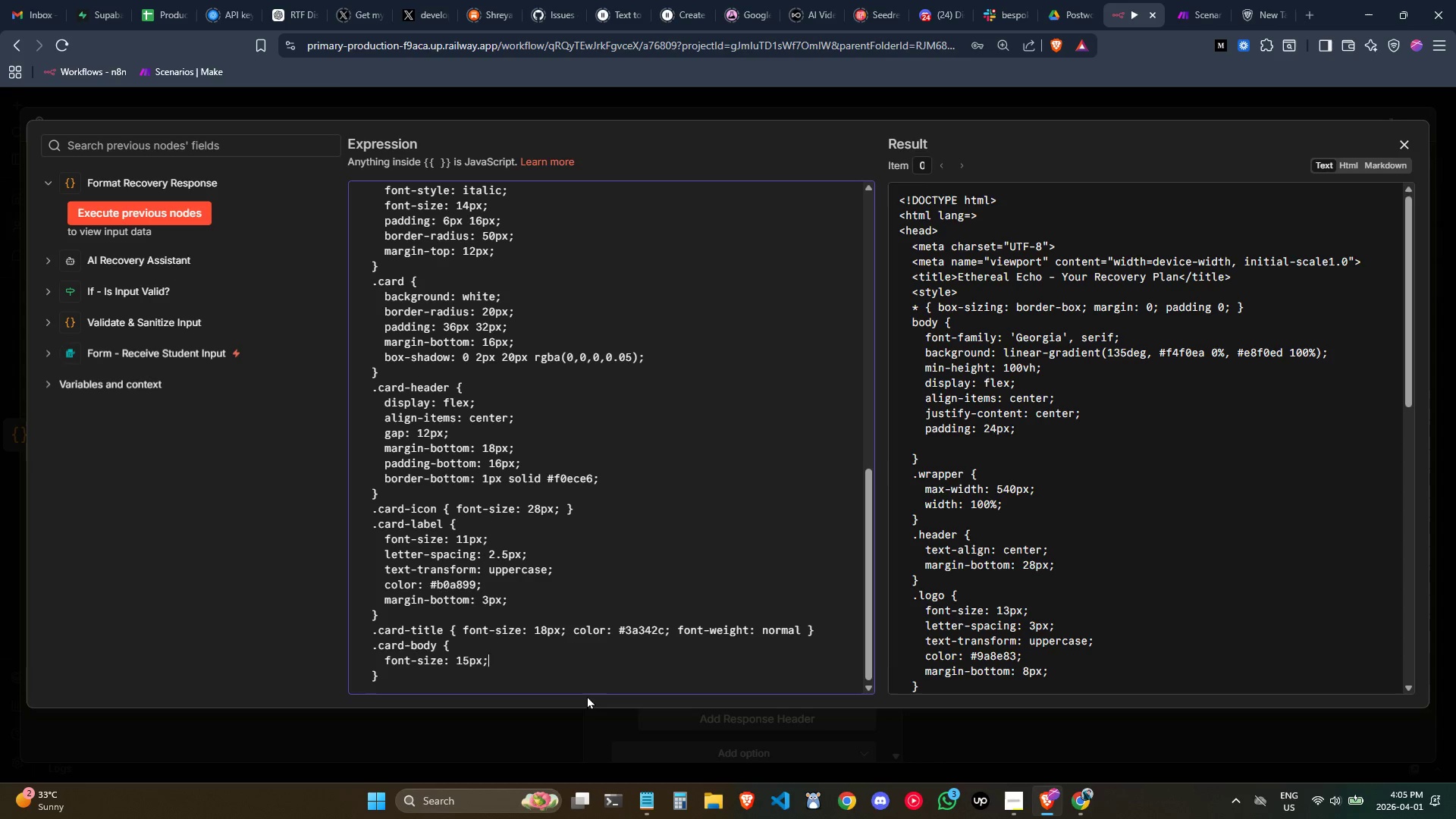 
key(Enter)
 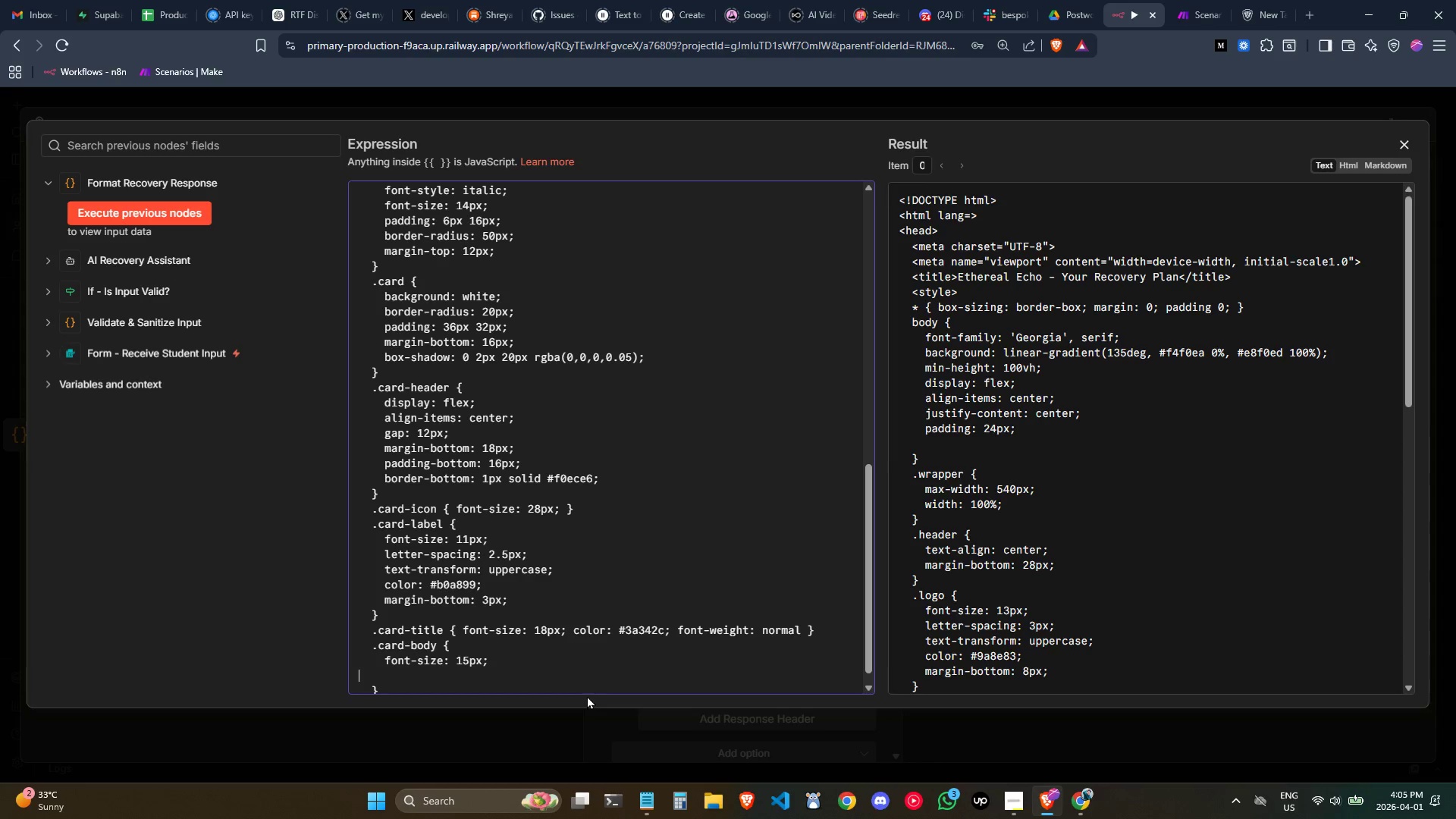 
key(Tab)
key(Tab)
type(color: #)
 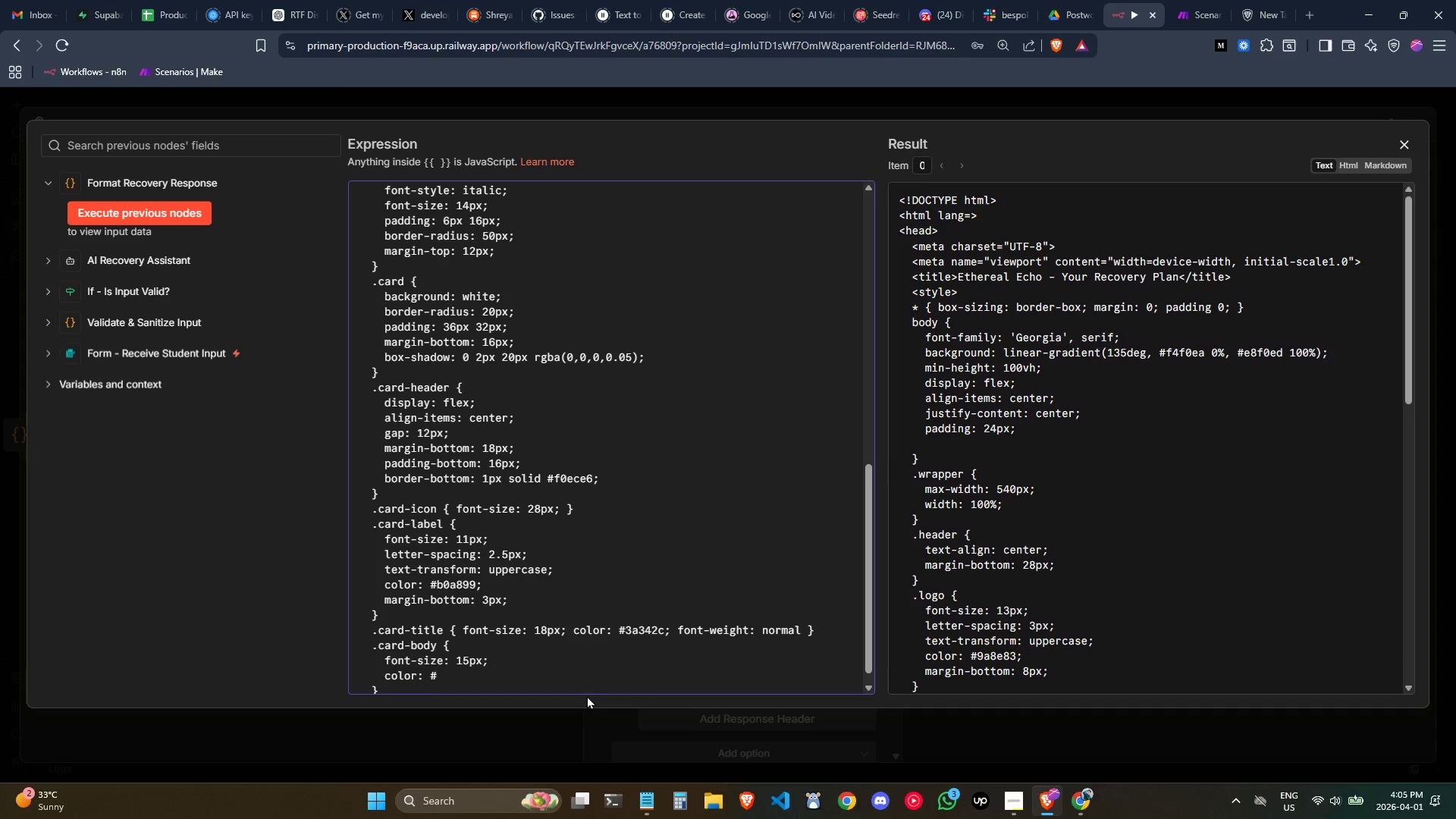 
type(635c54)
 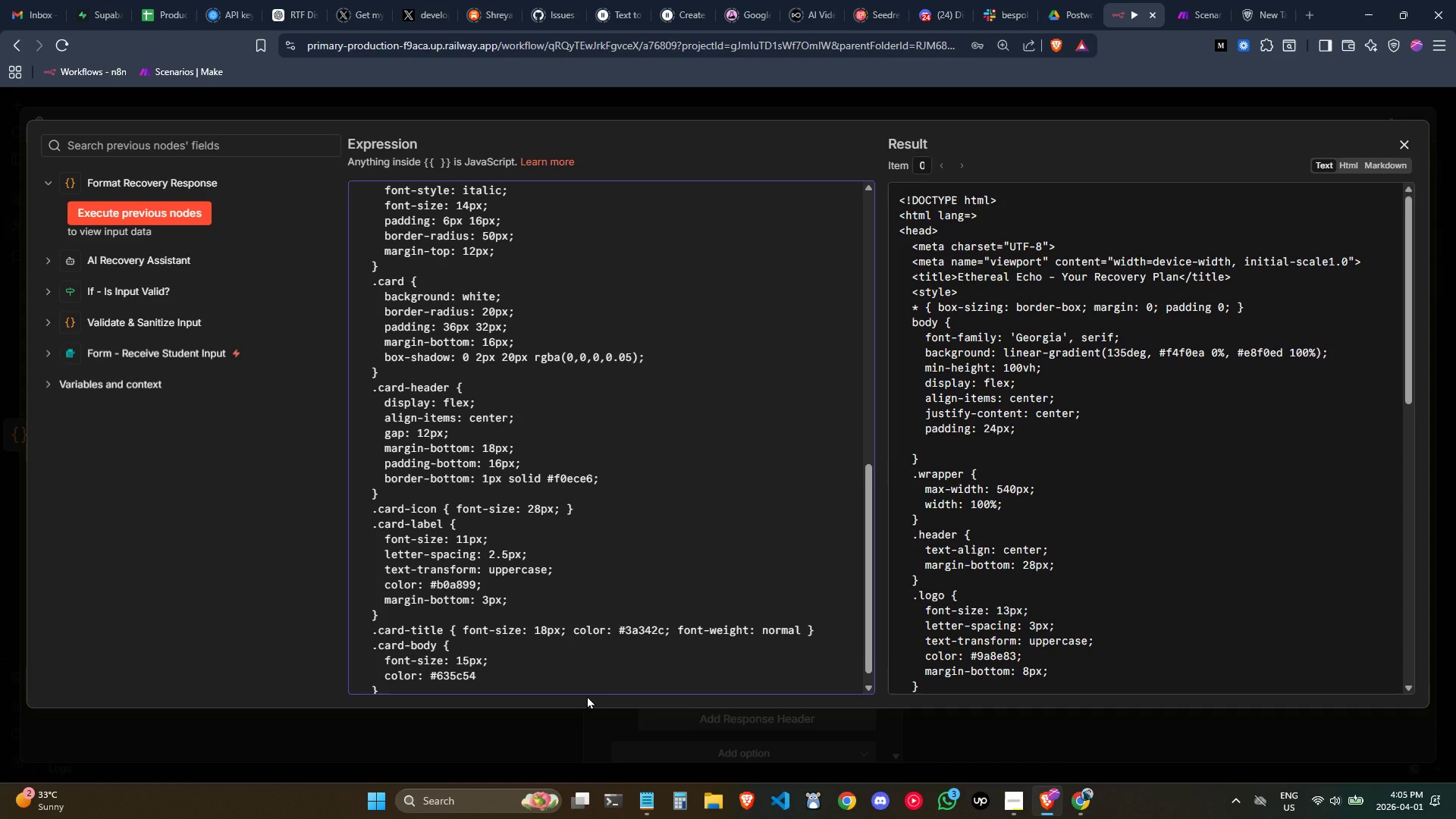 
key(ArrowDown)
 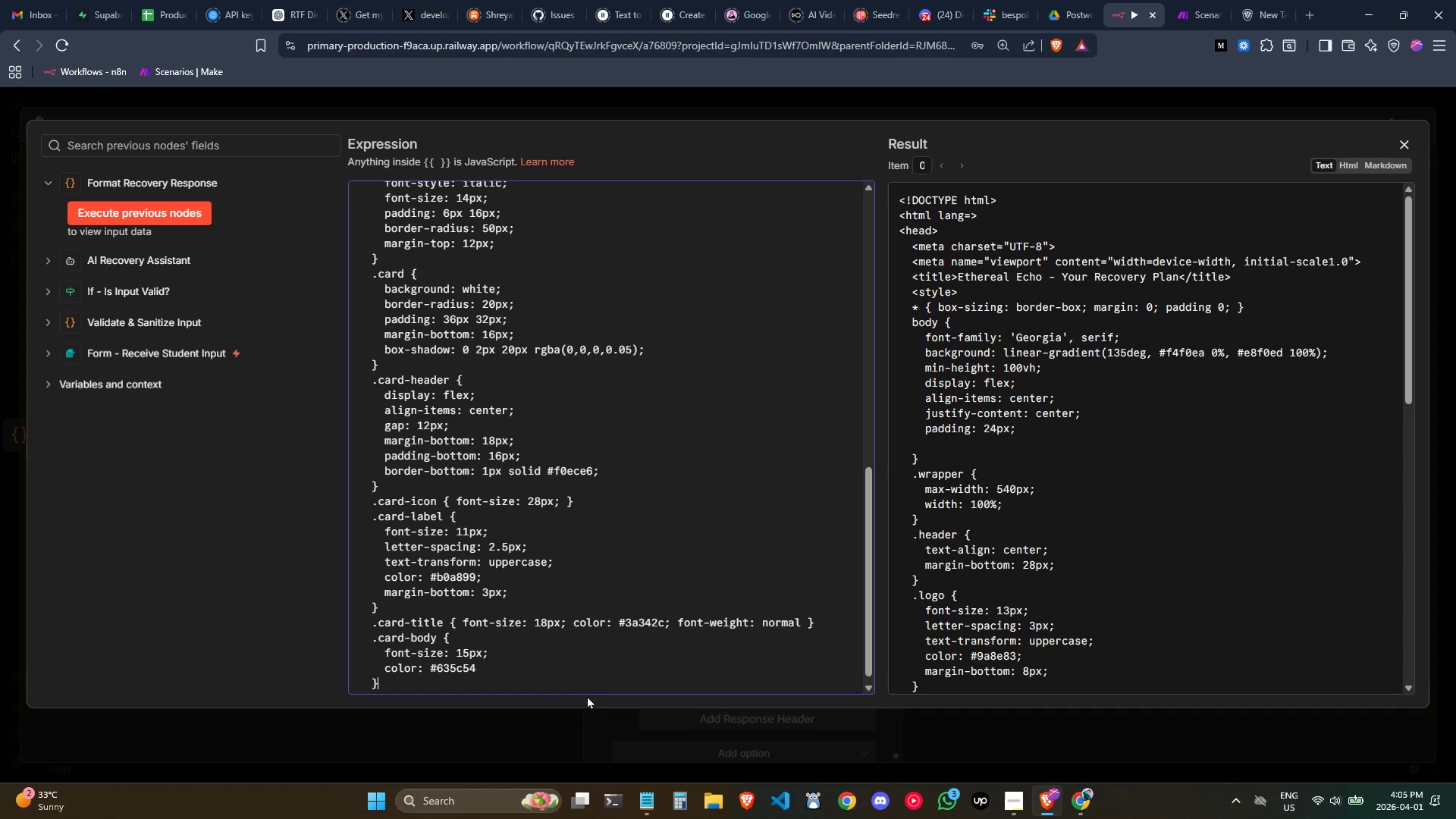 
key(ArrowLeft)
 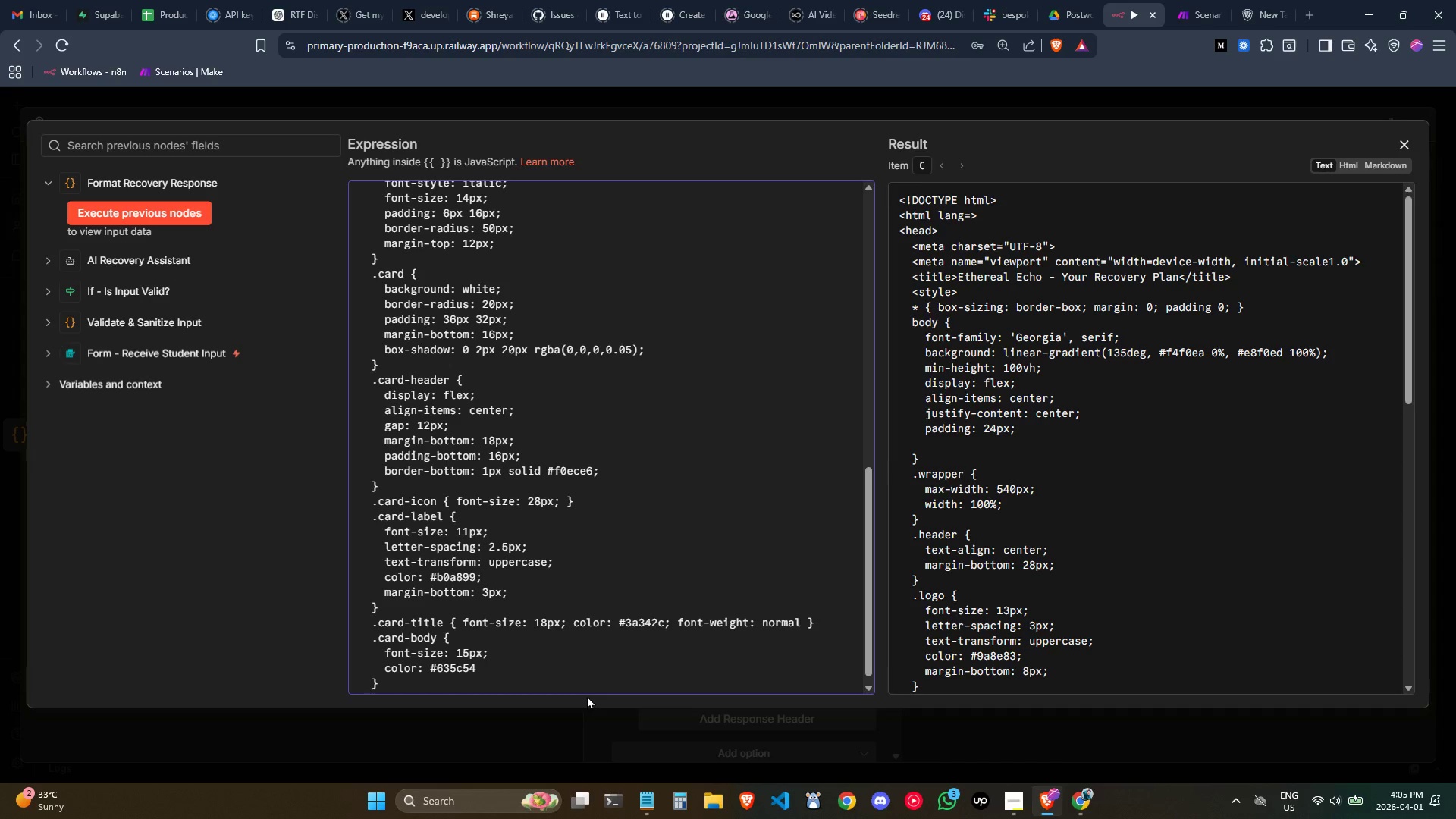 
key(ArrowLeft)
 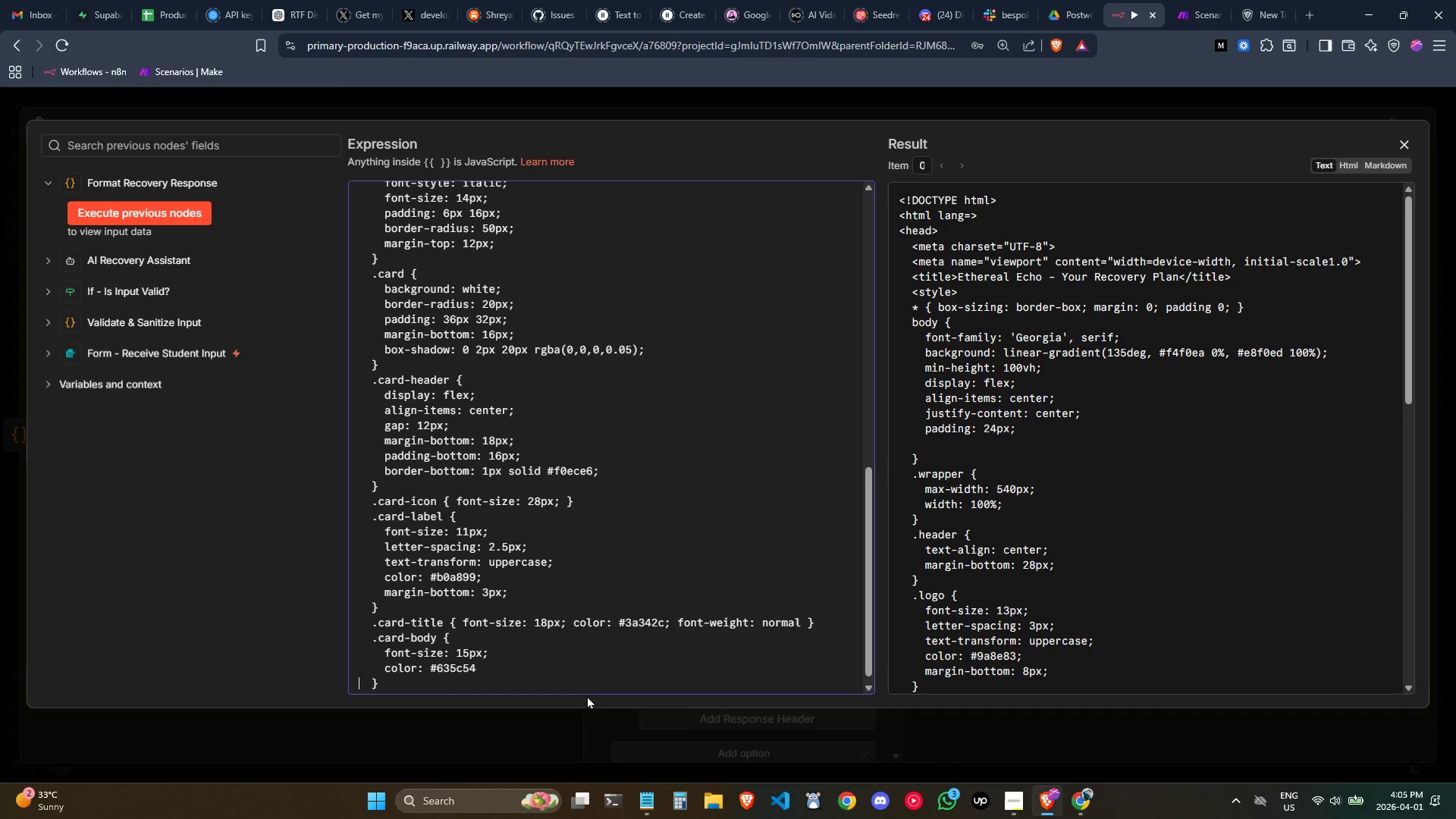 
key(ArrowLeft)
 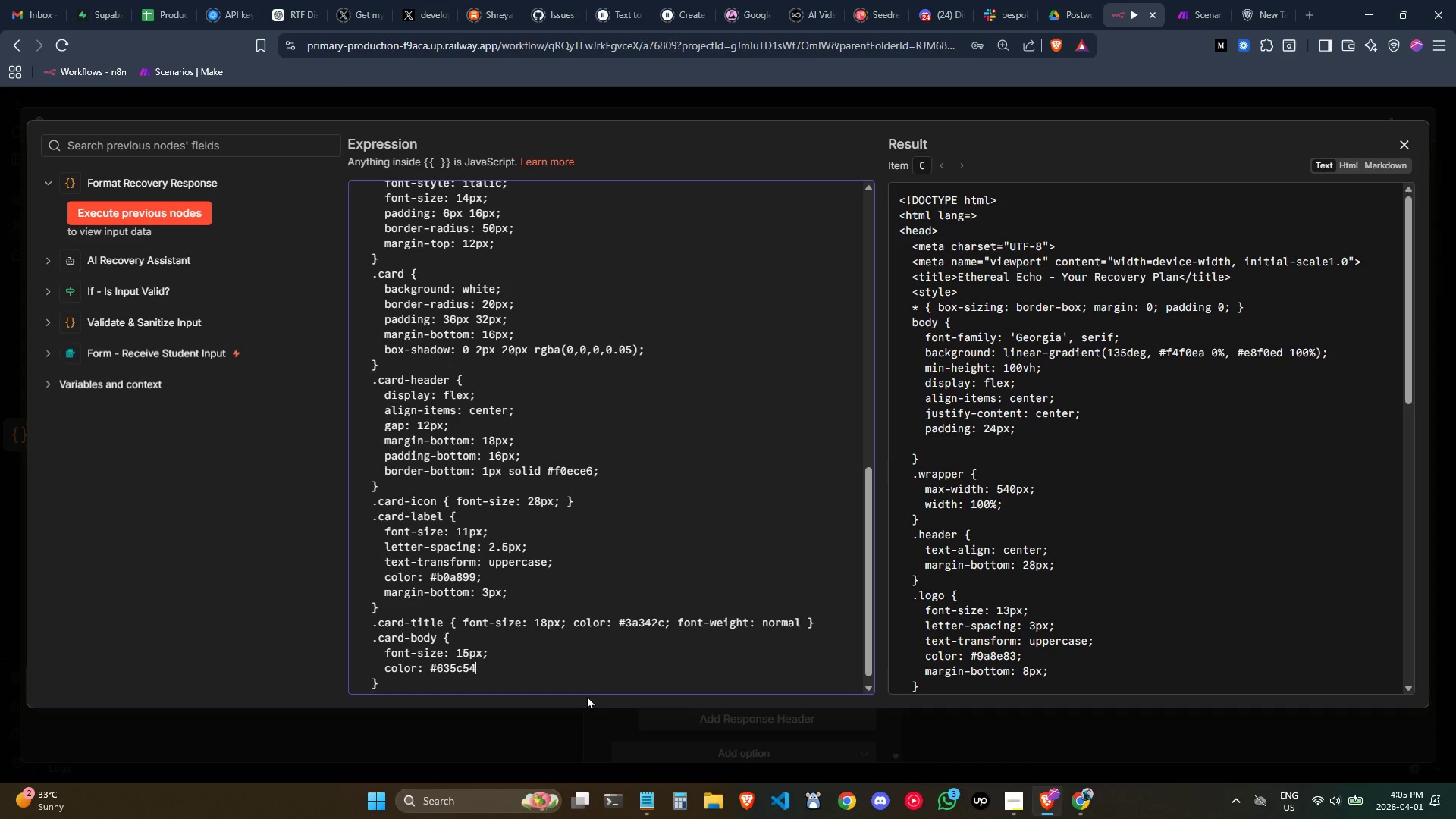 
key(ArrowLeft)
 